 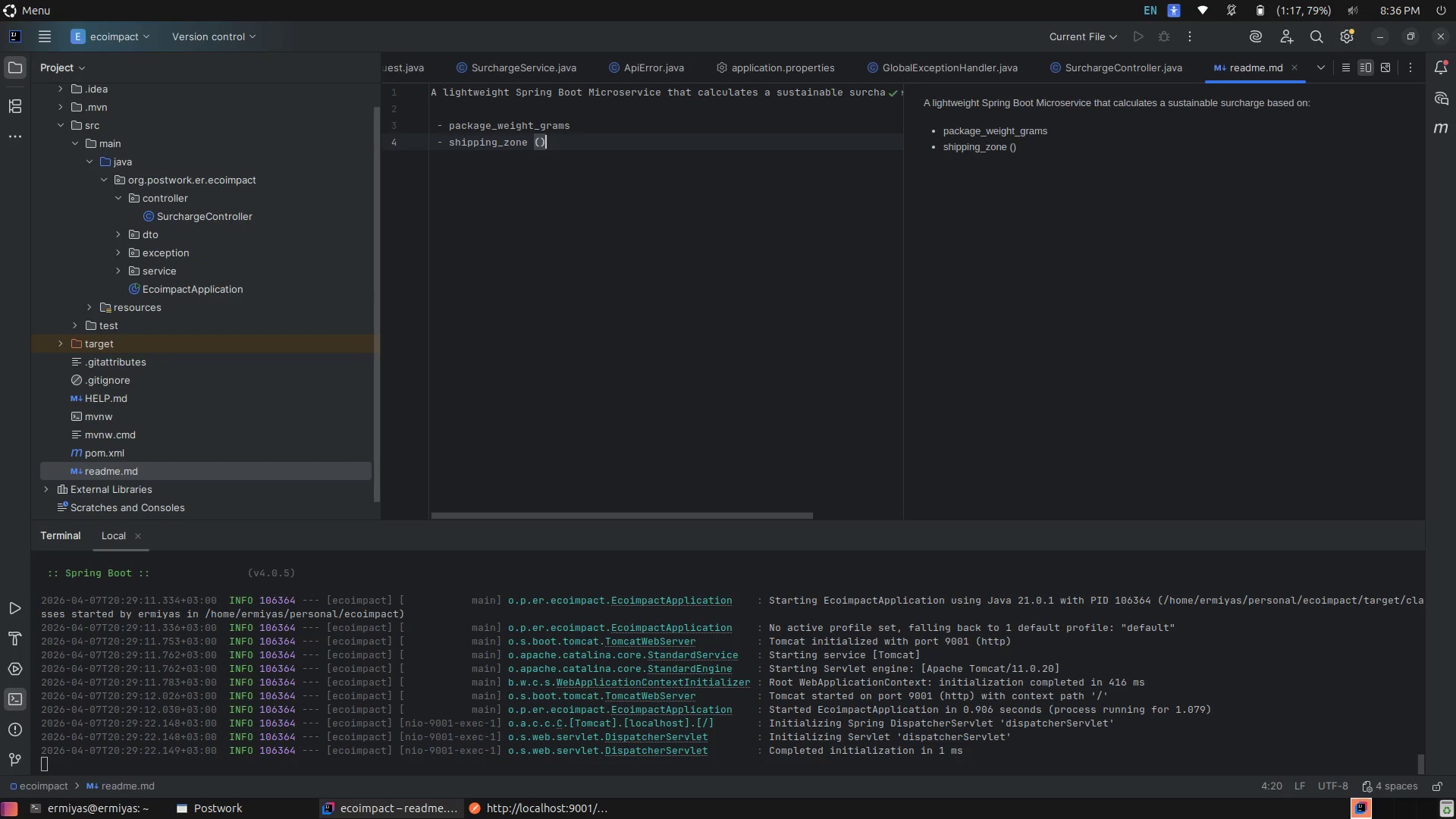 
key(ArrowLeft)
 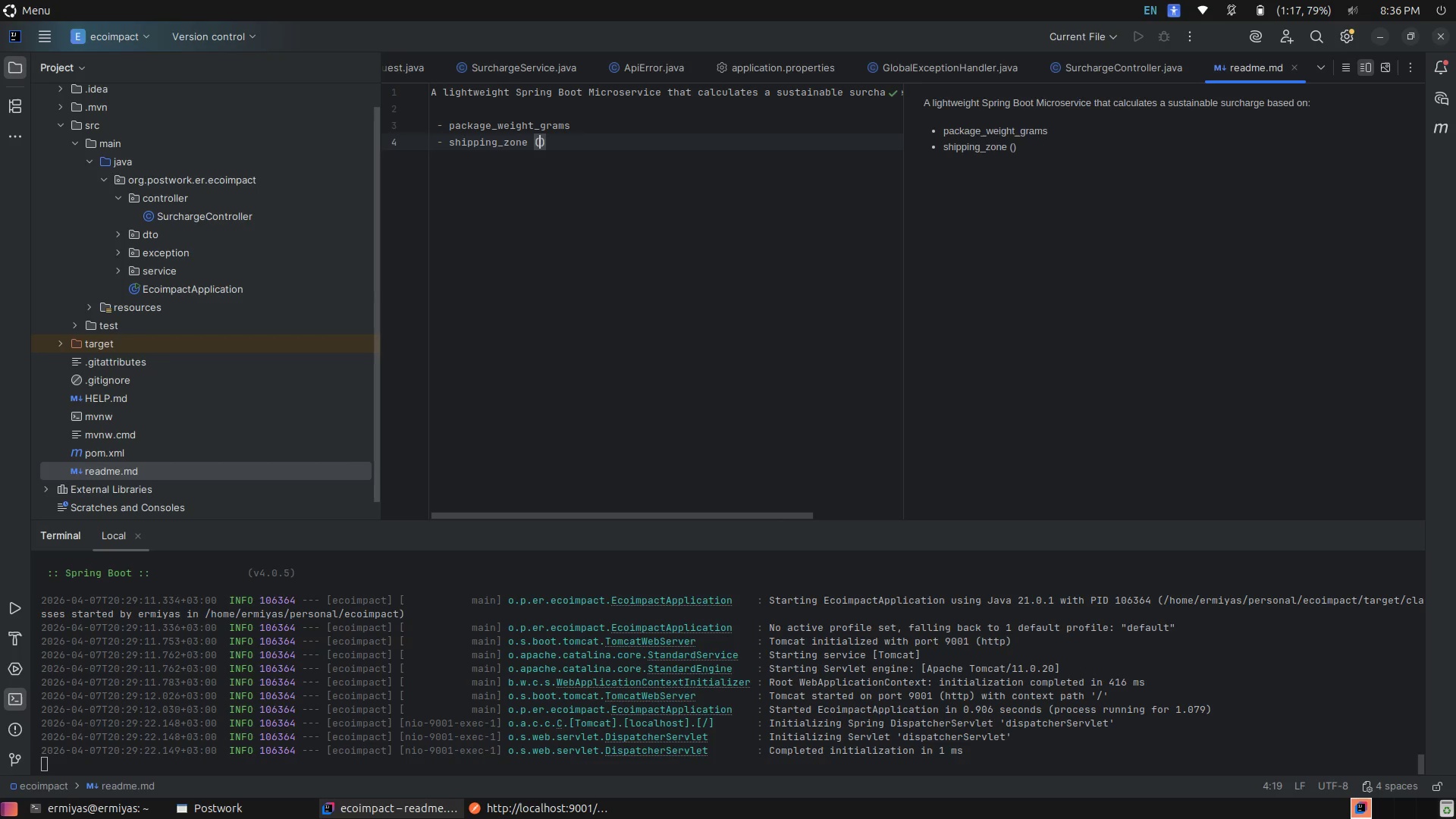 
key(1)
 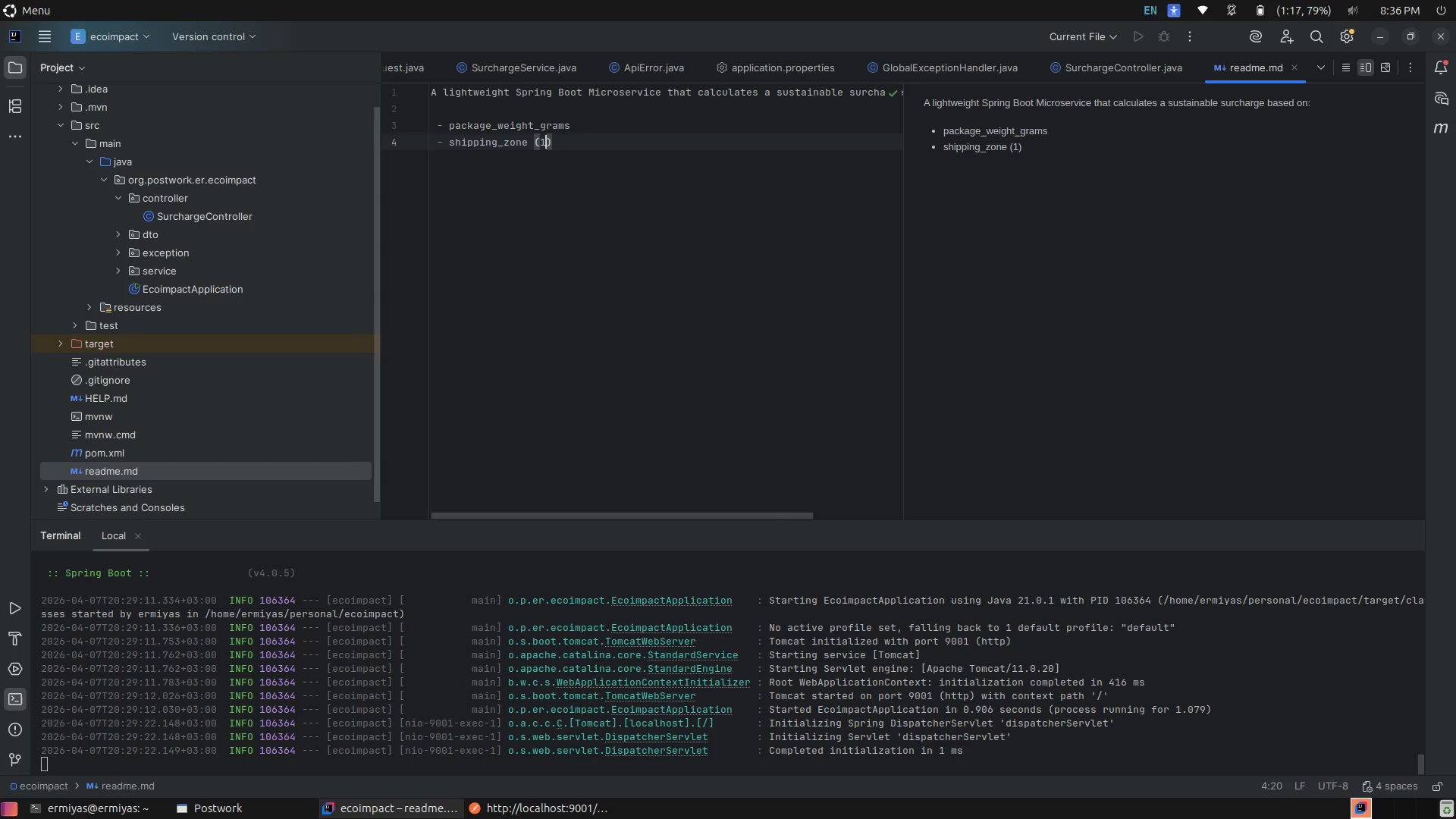 
key(Minus)
 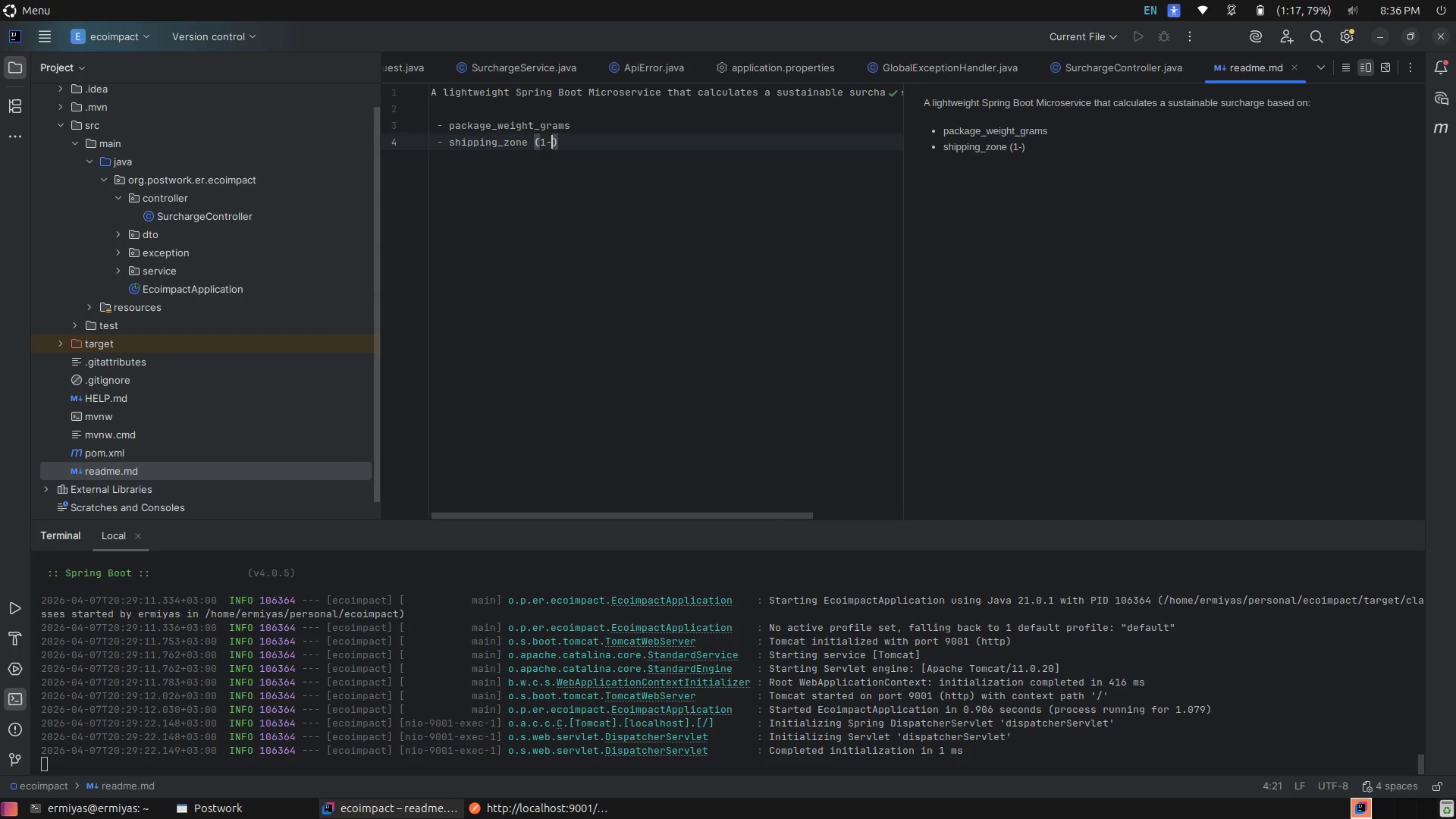 
key(8)
 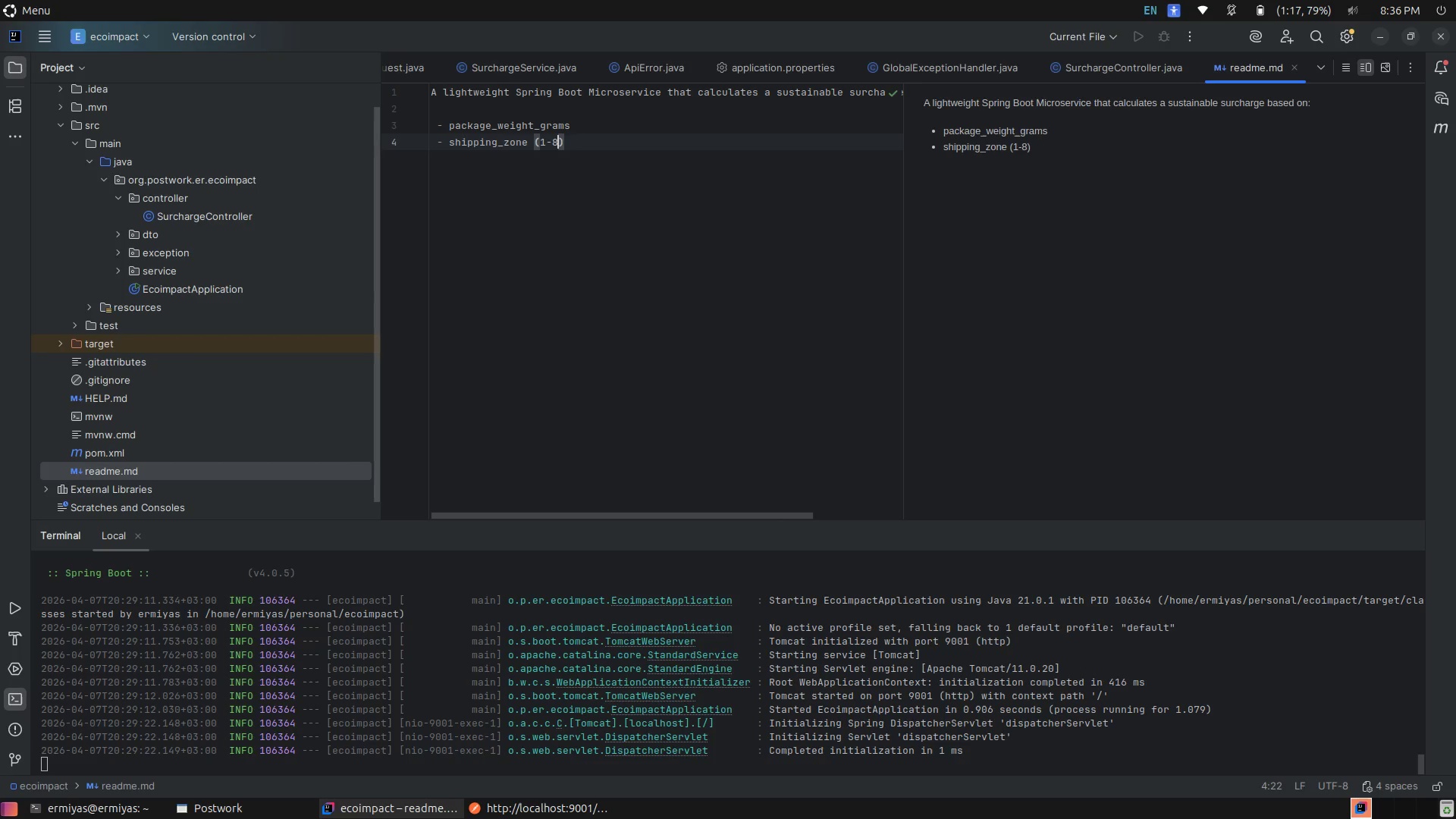 
key(ArrowRight)
 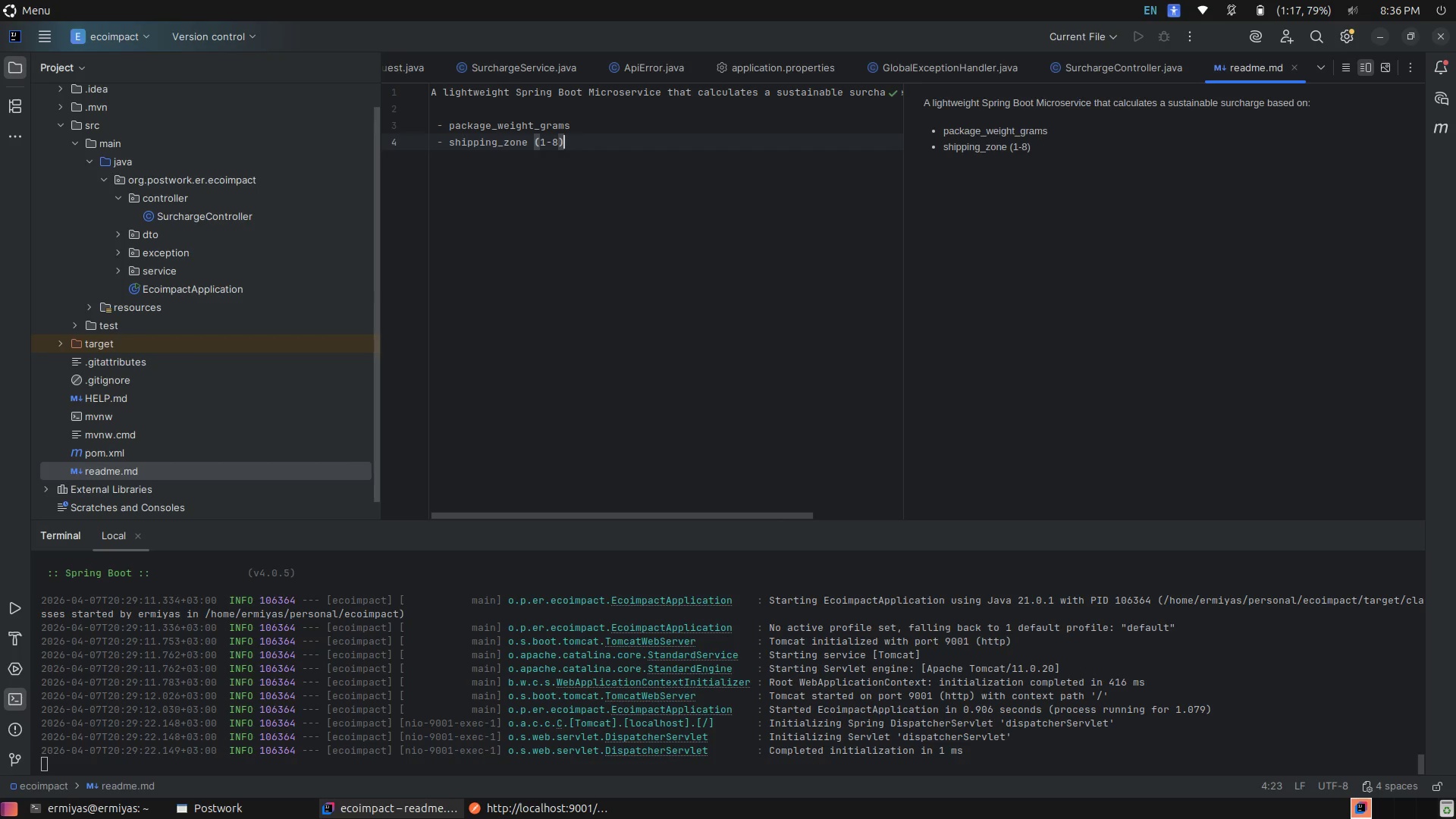 
key(Enter)
 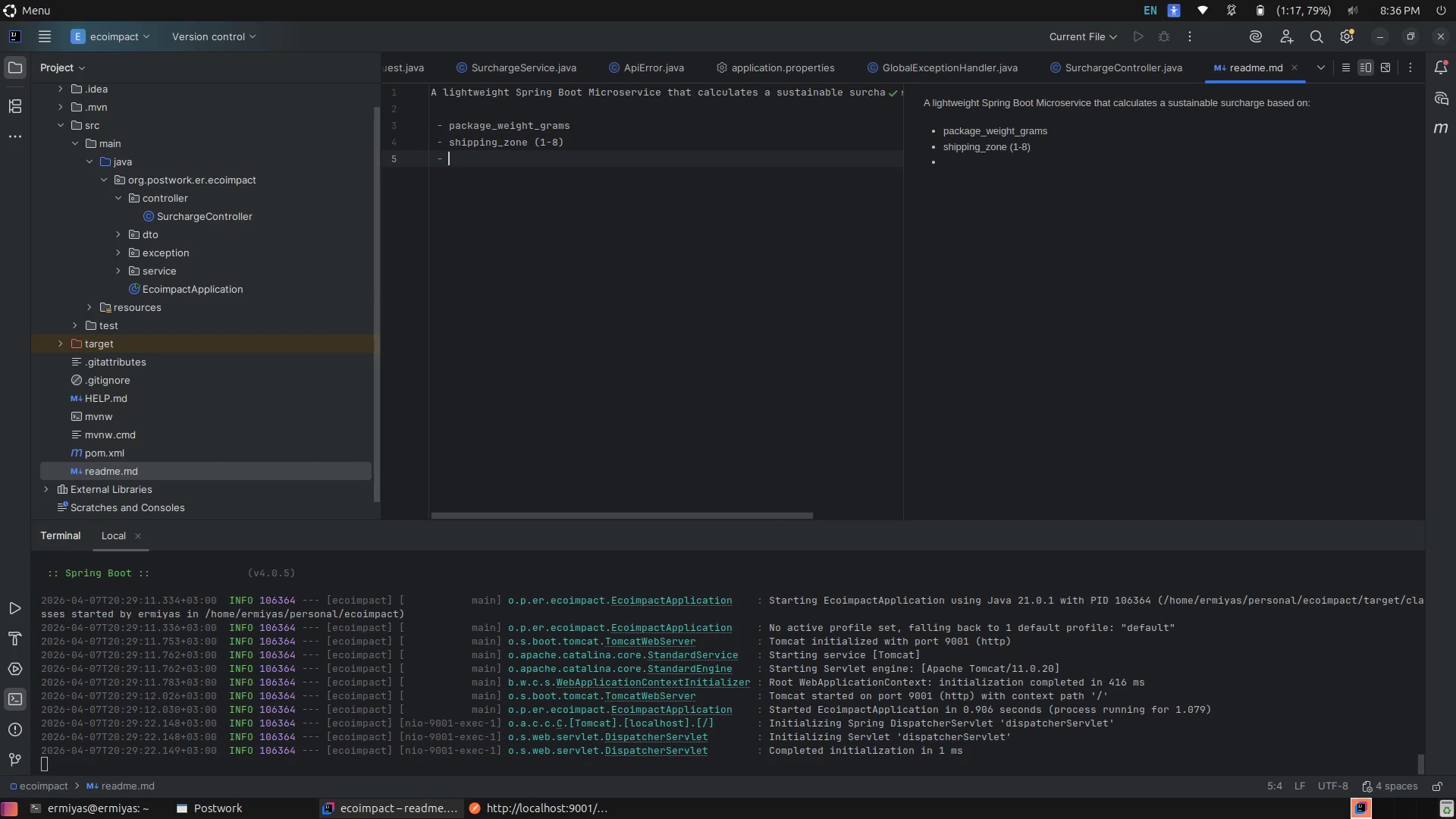 
key(Enter)
 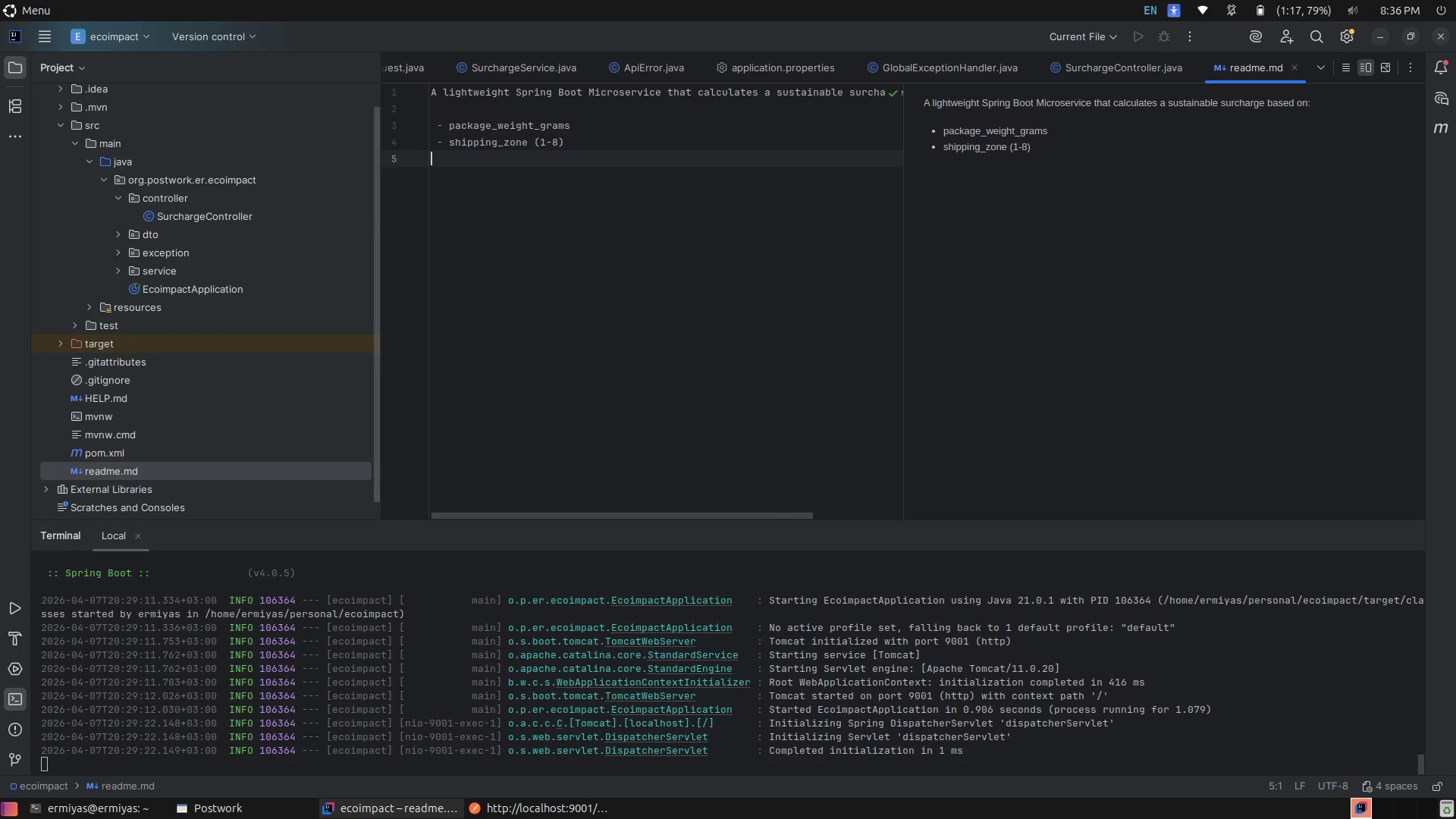 
key(Enter)
 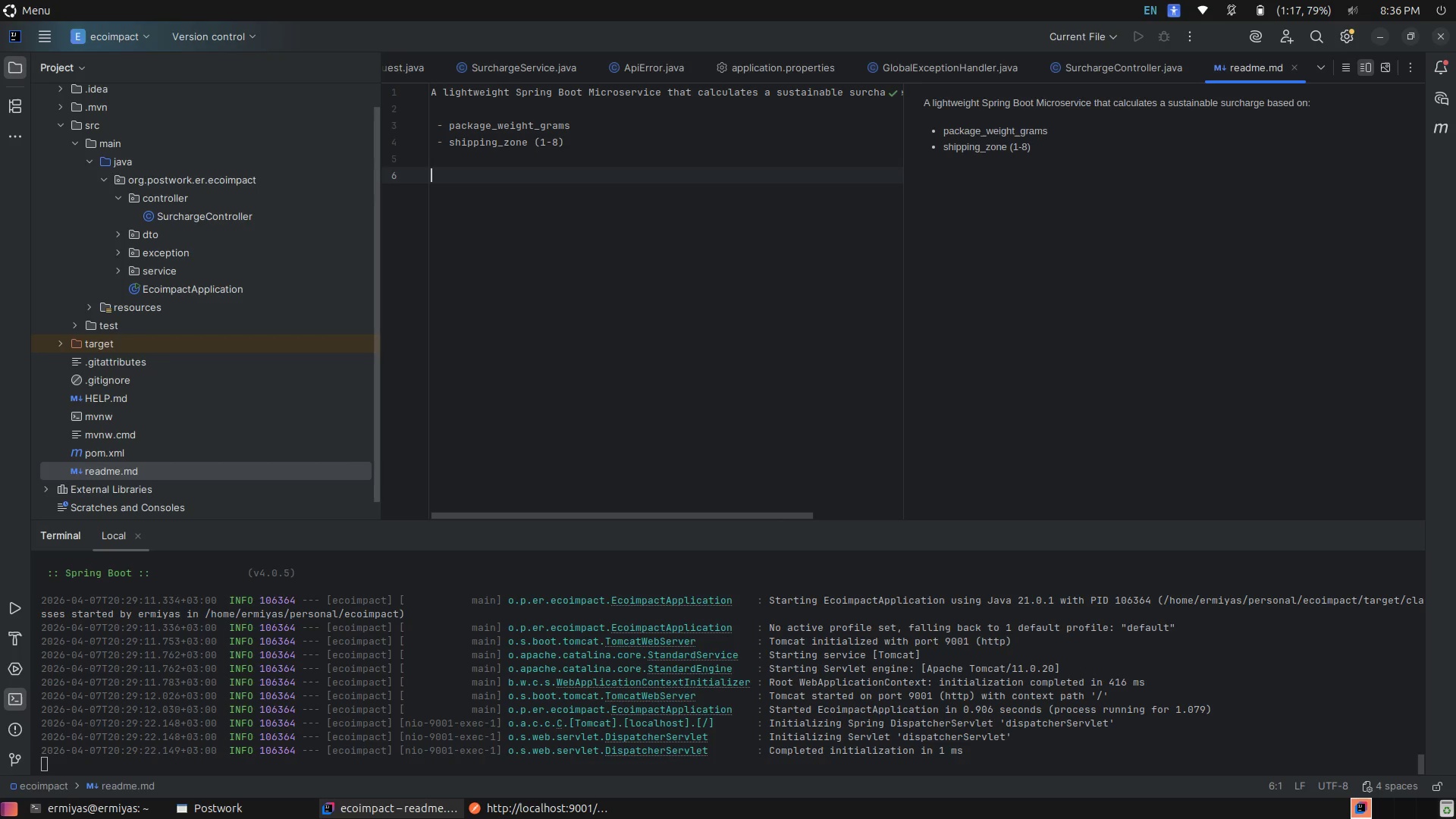 
type(RE)
key(Backspace)
type(eqier)
key(Backspace)
key(Backspace)
key(Backspace)
type(irements)
 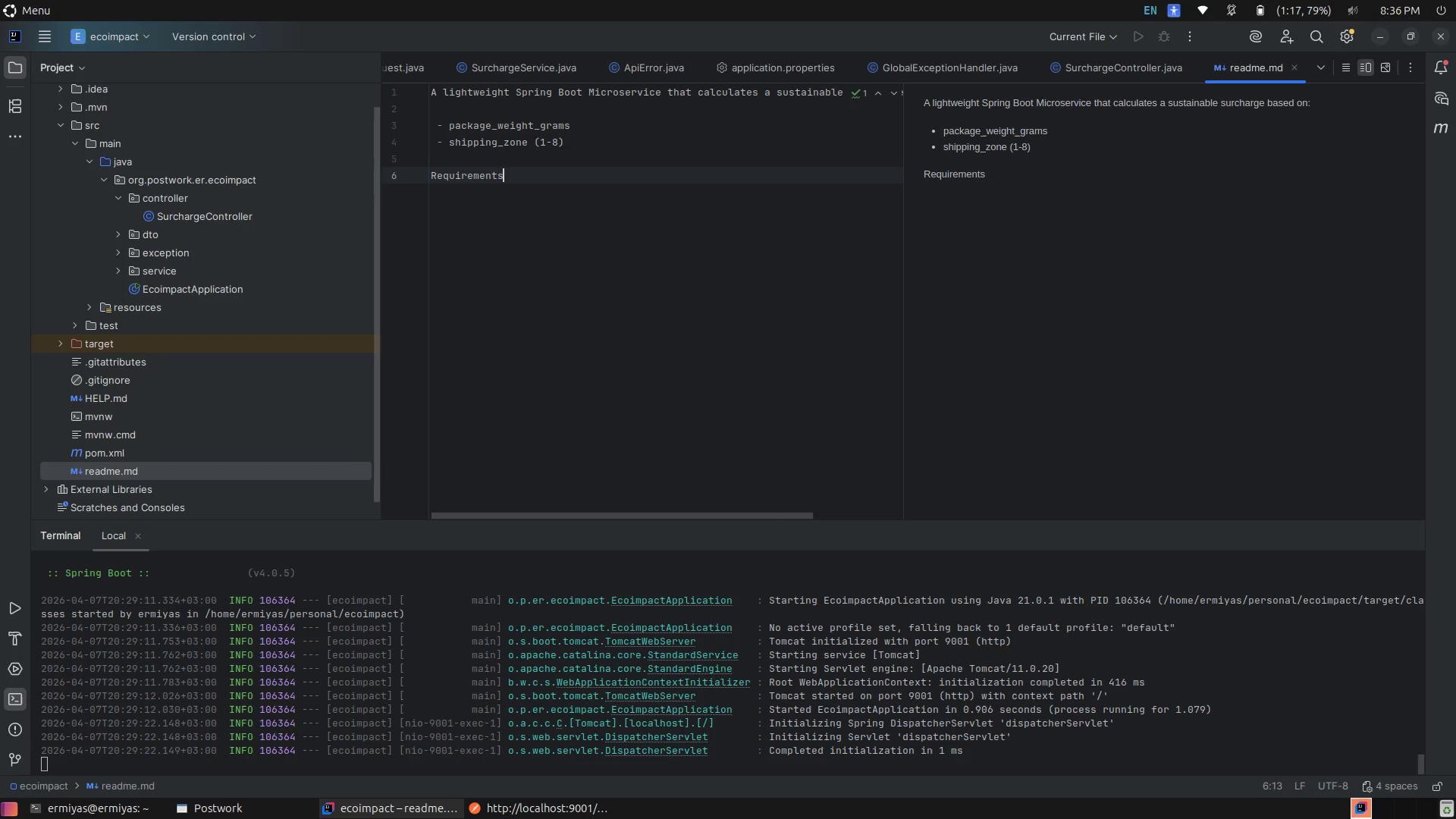 
hold_key(key=U, duration=0.32)
 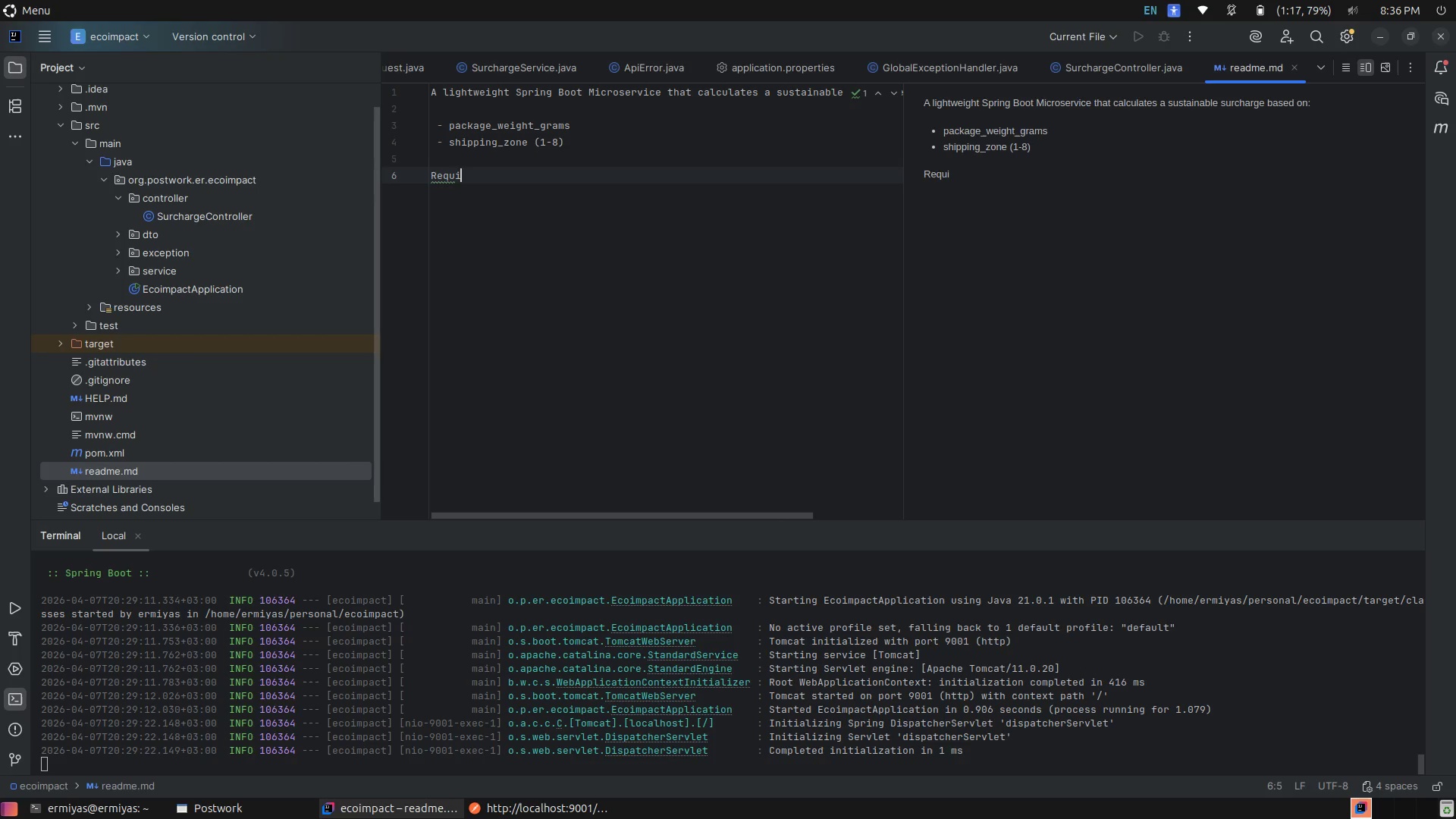 
double_click([473, 180])
 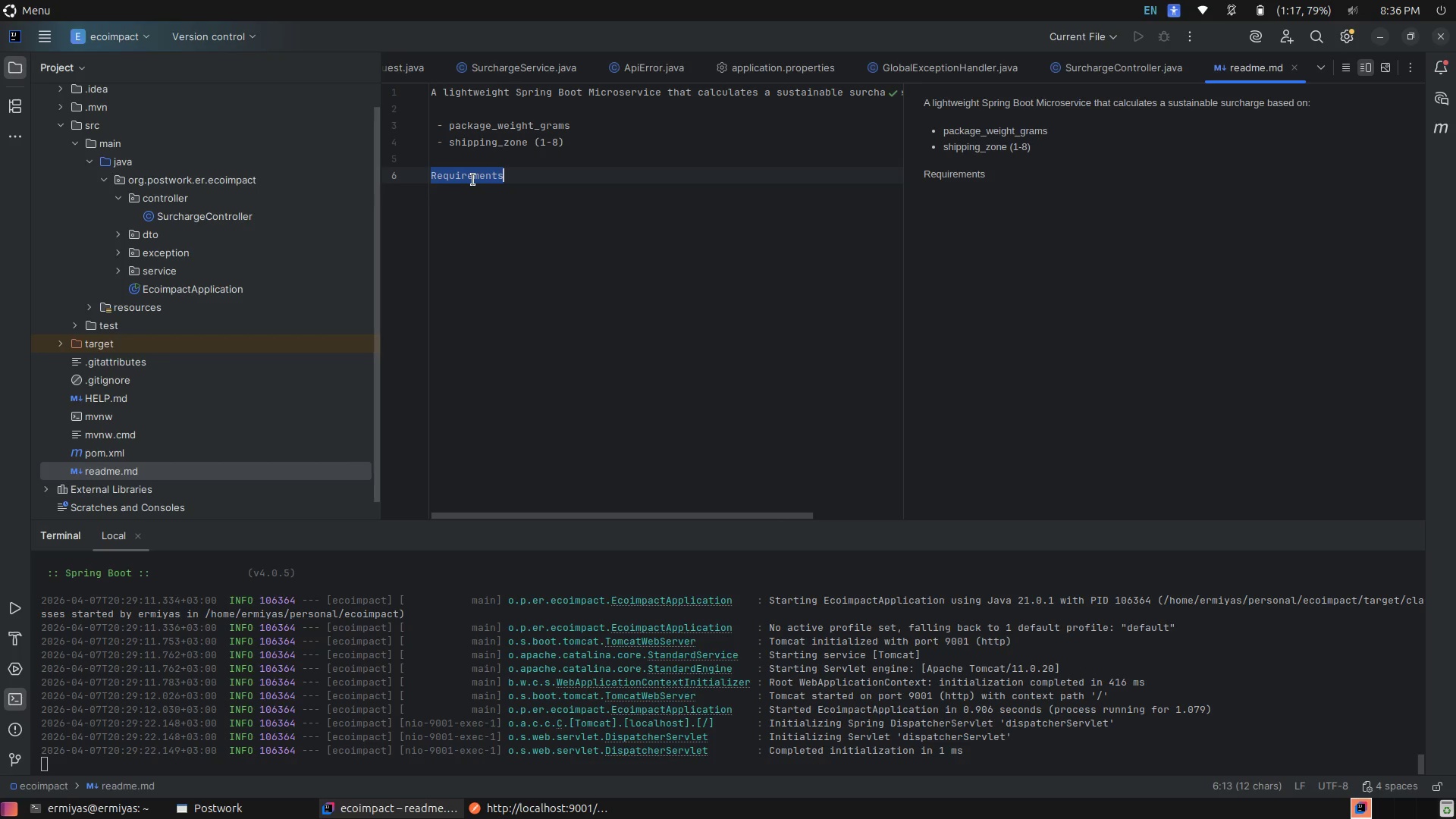 
key(Control+B)
 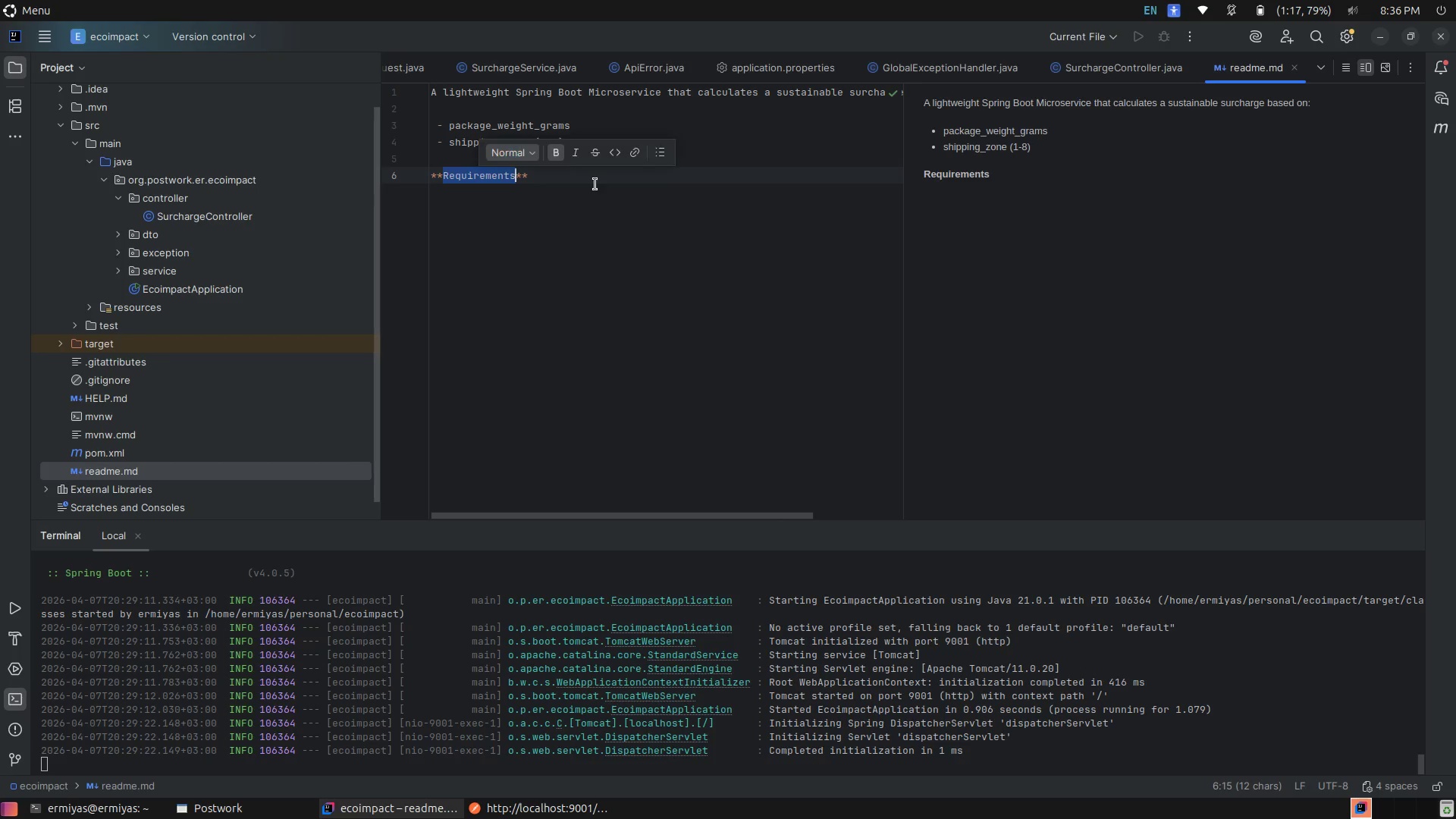 
left_click([595, 184])
 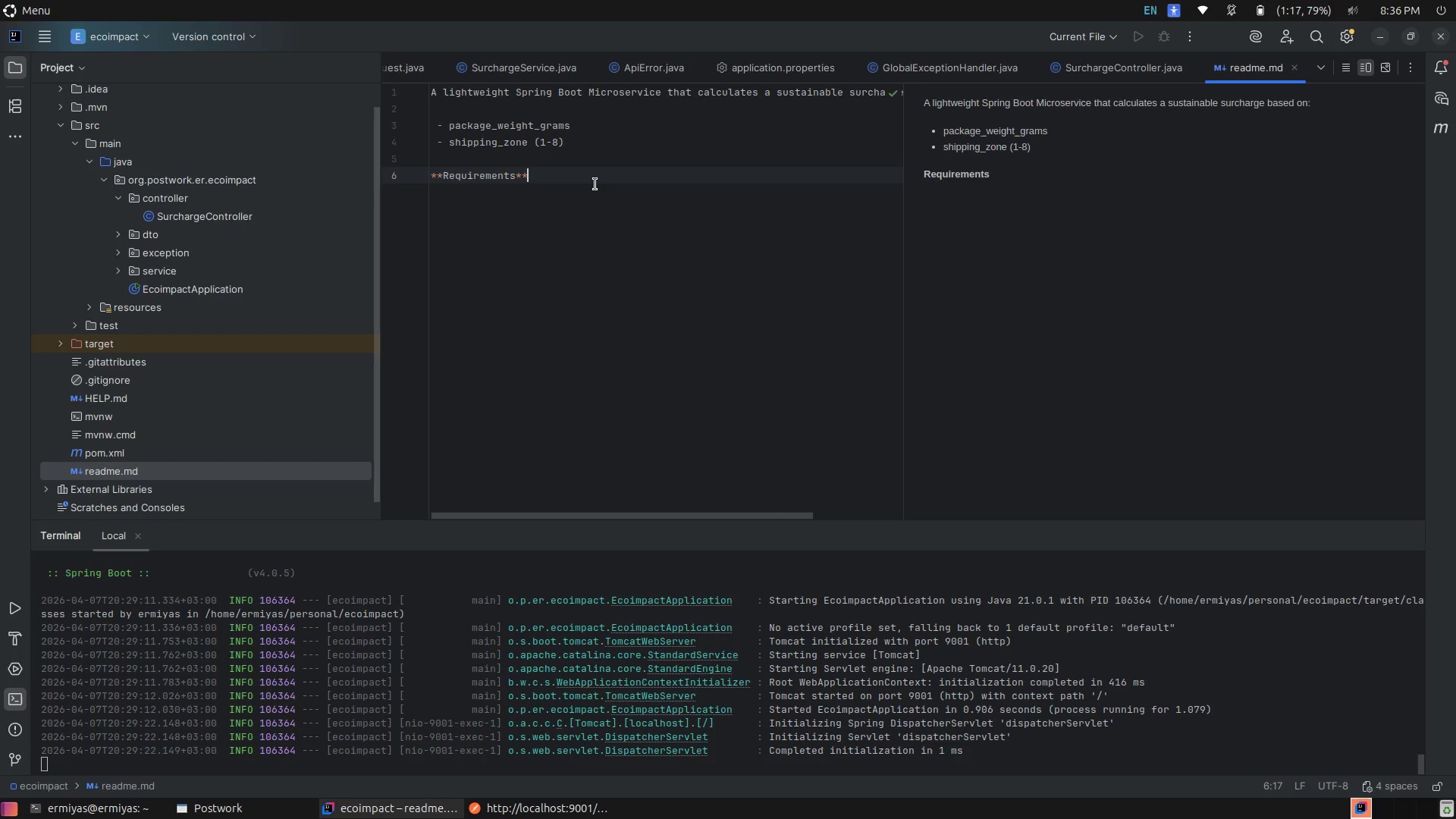 
key(Enter)
 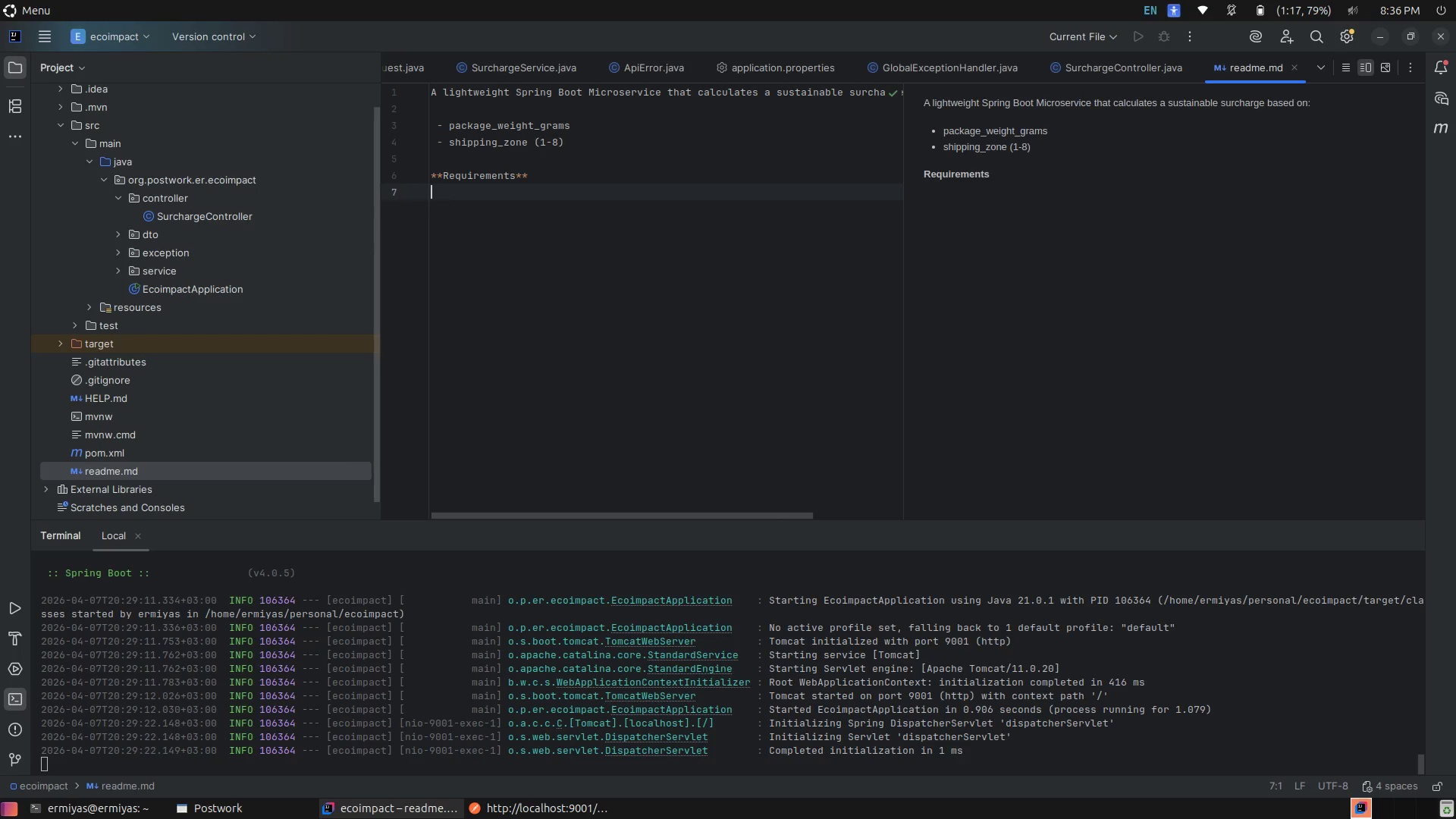 
key(Minus)
 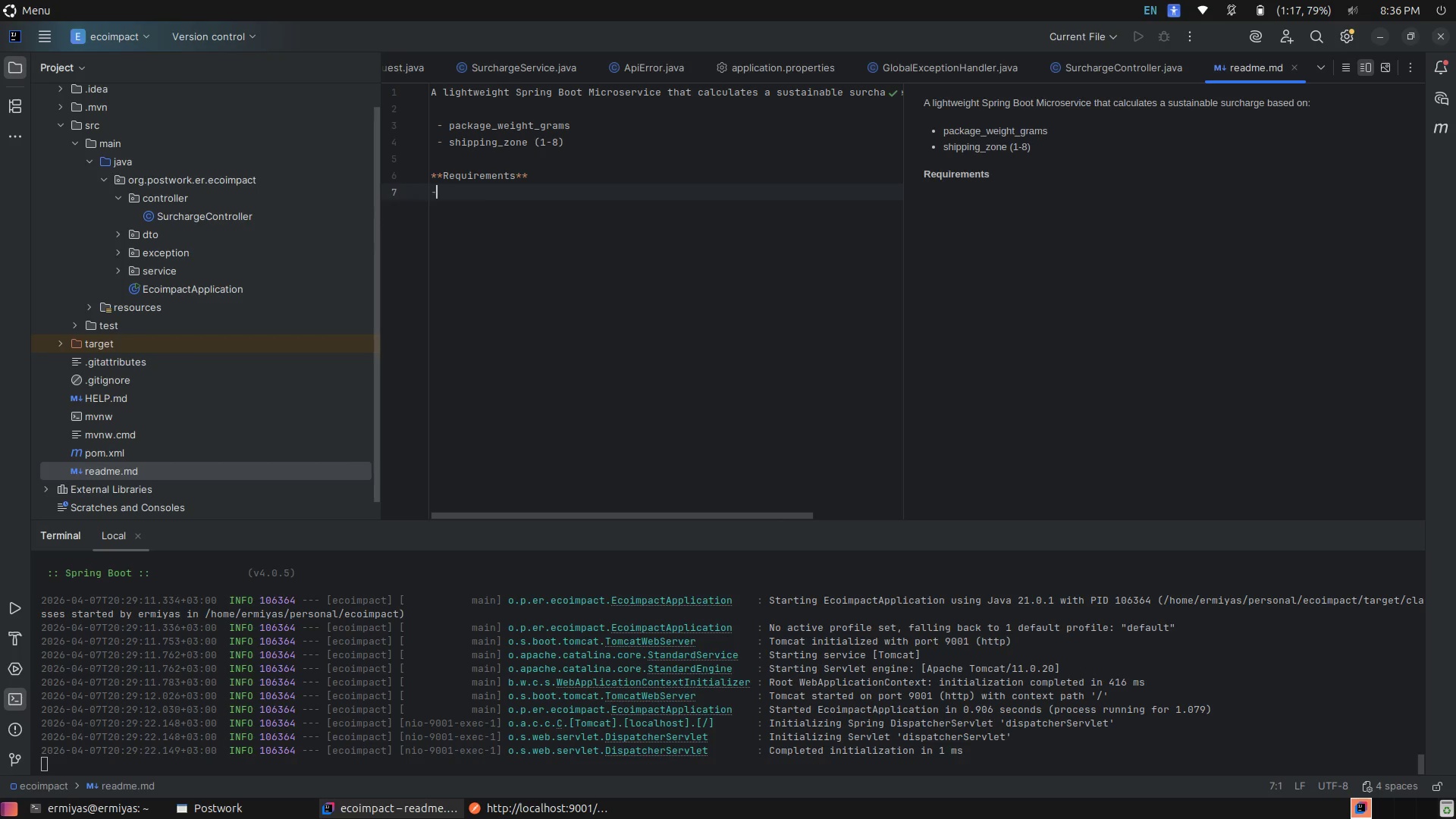 
key(Space)
 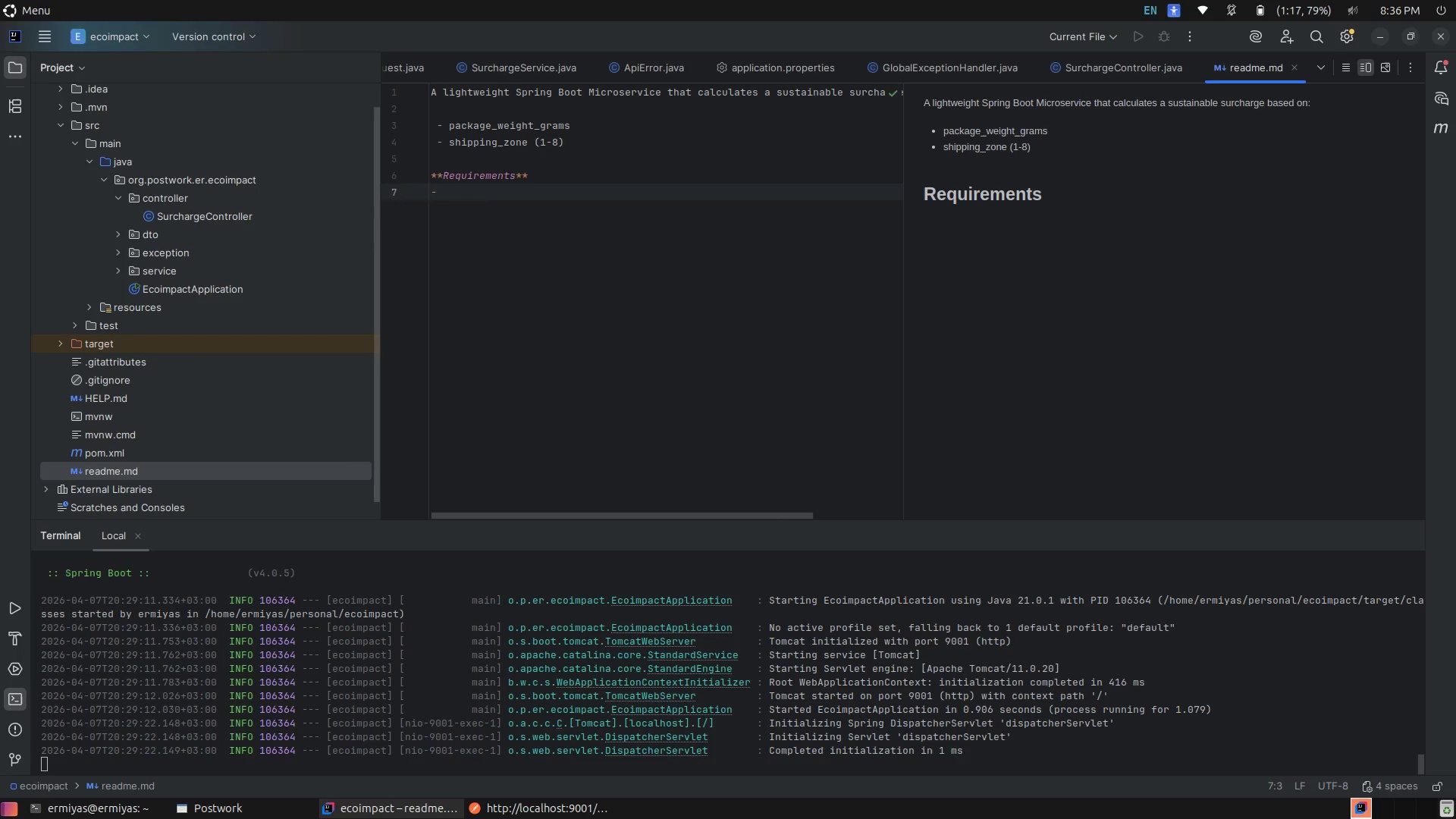 
key(Control+Z)
 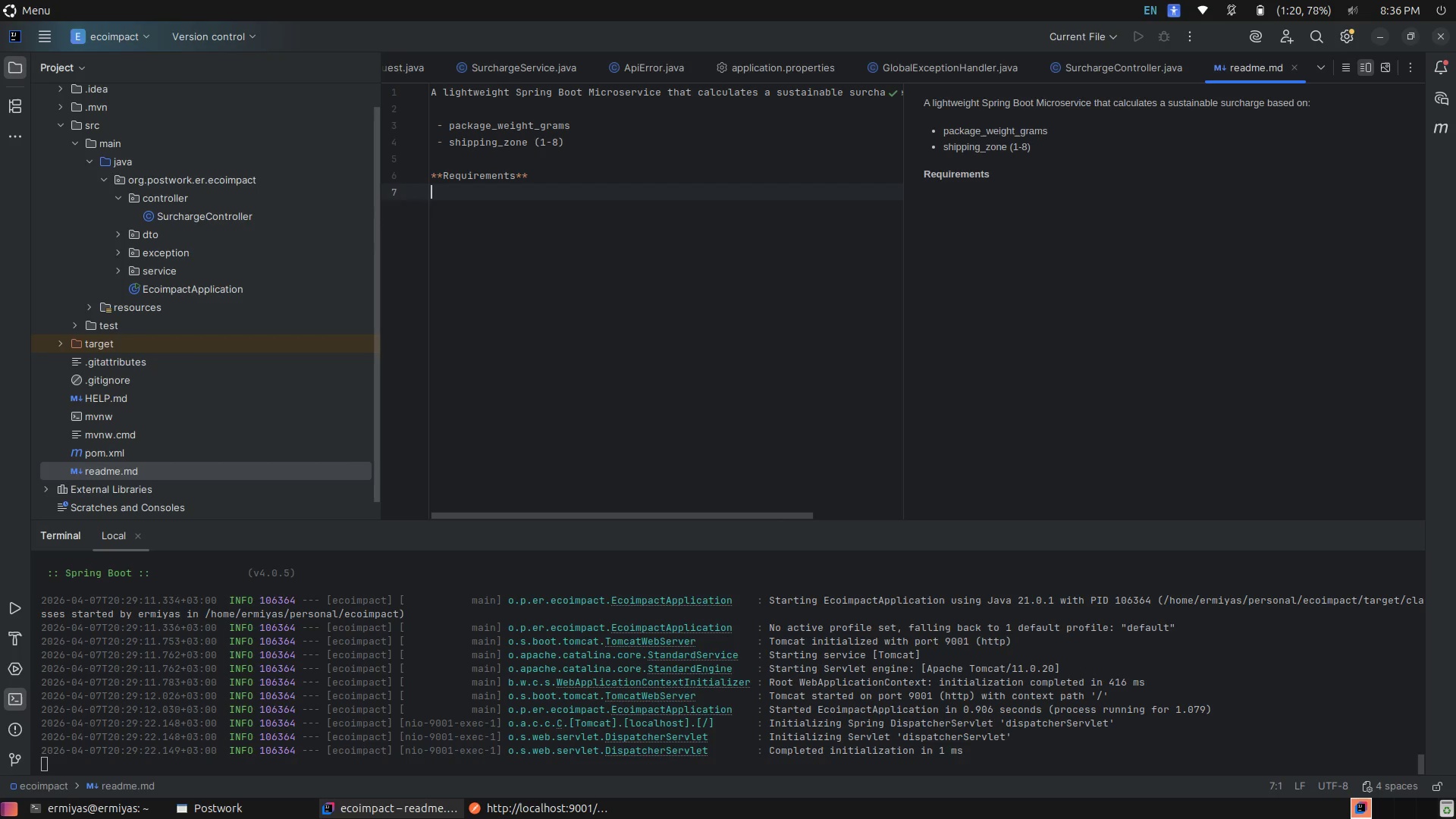 
key(Space)
 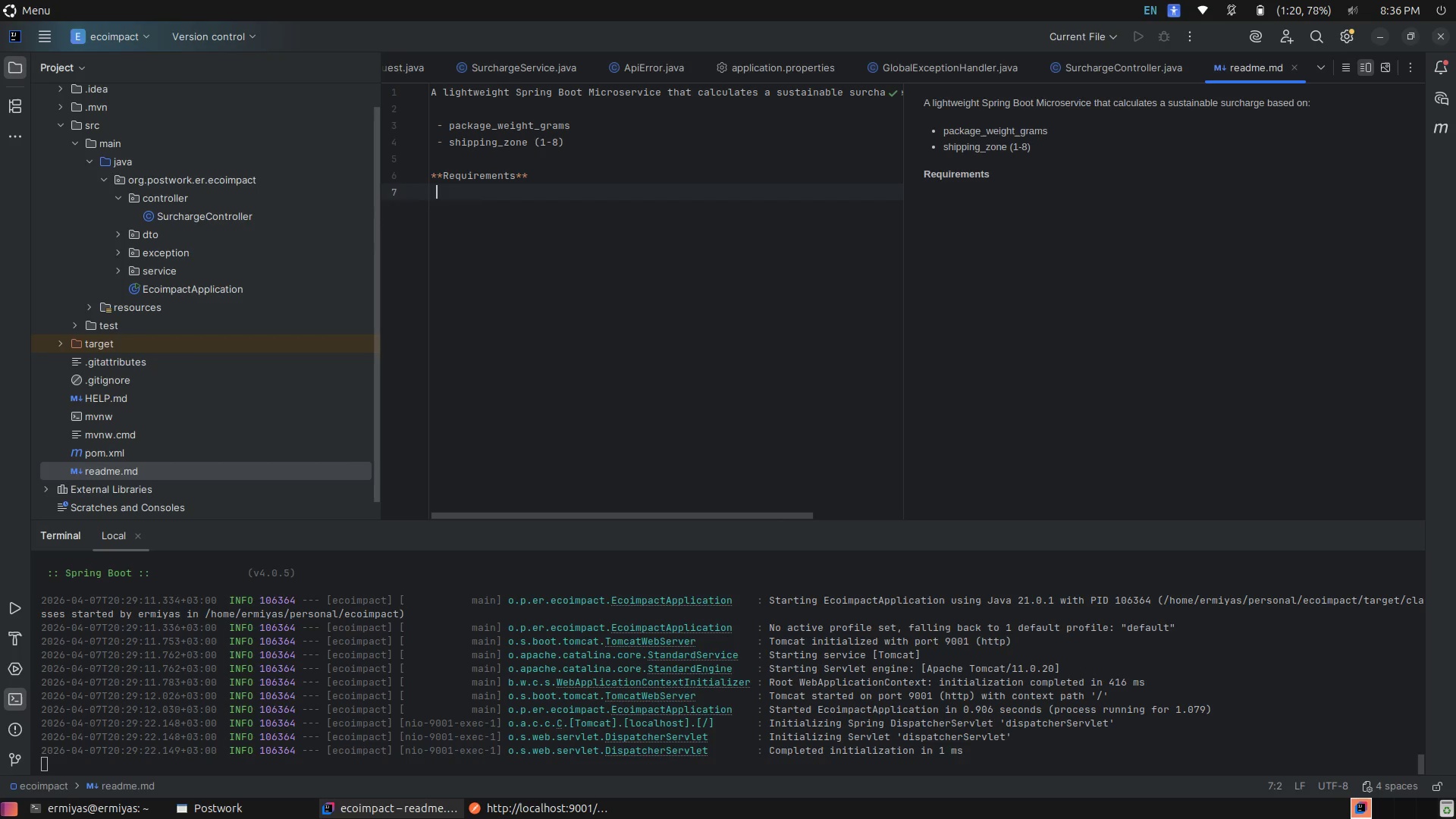 
key(Space)
 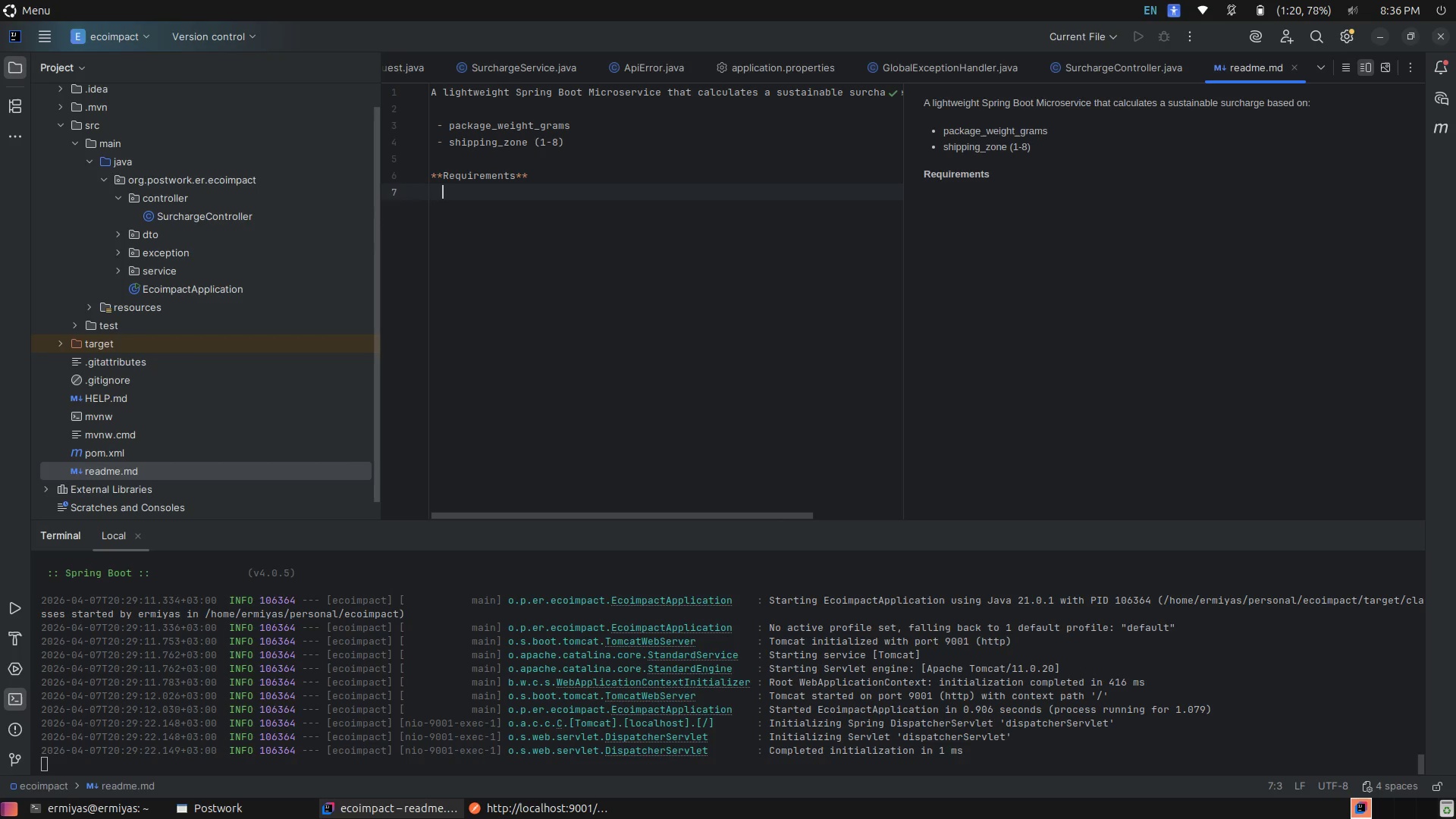 
key(Minus)
 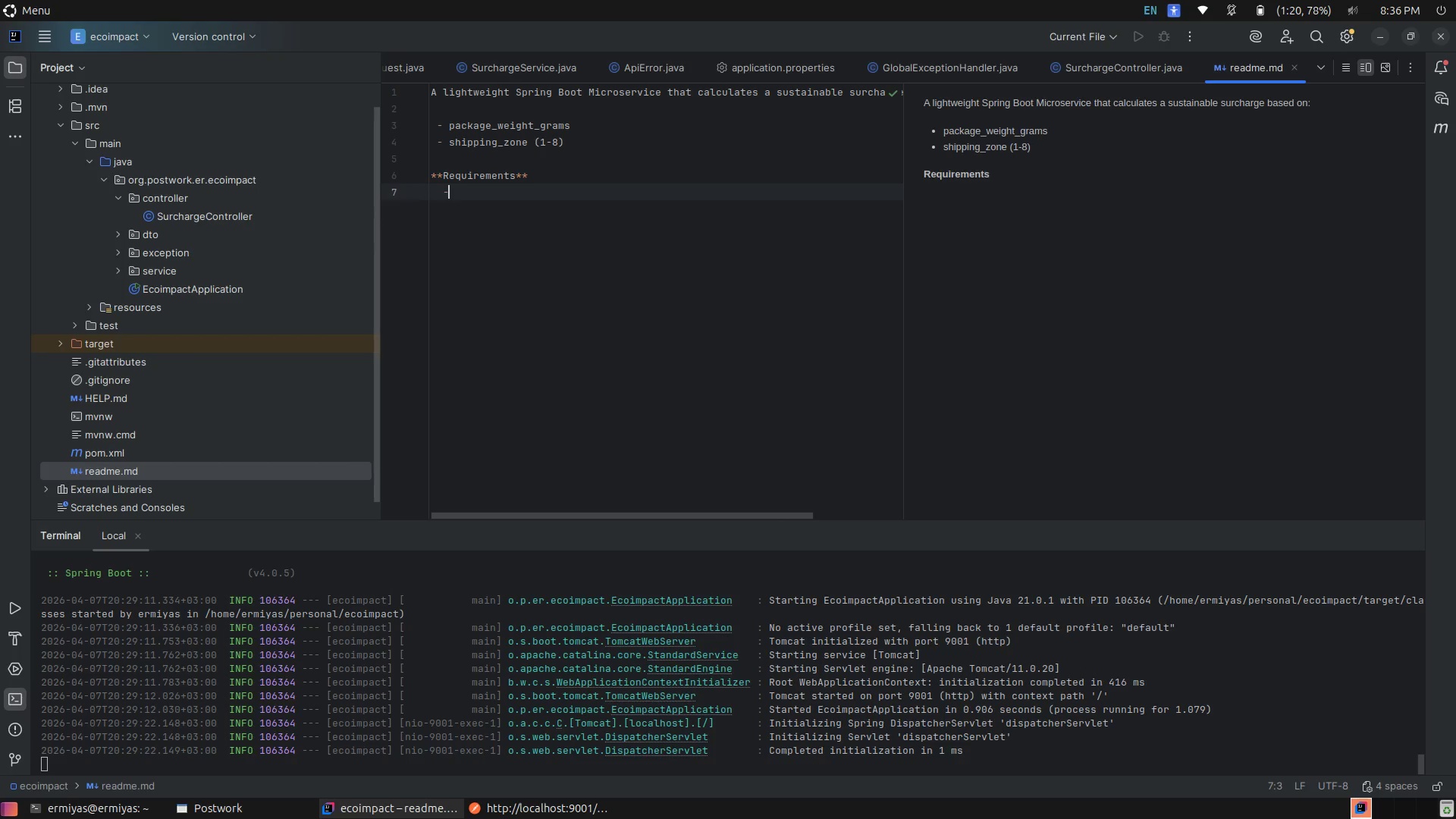 
key(Space)
 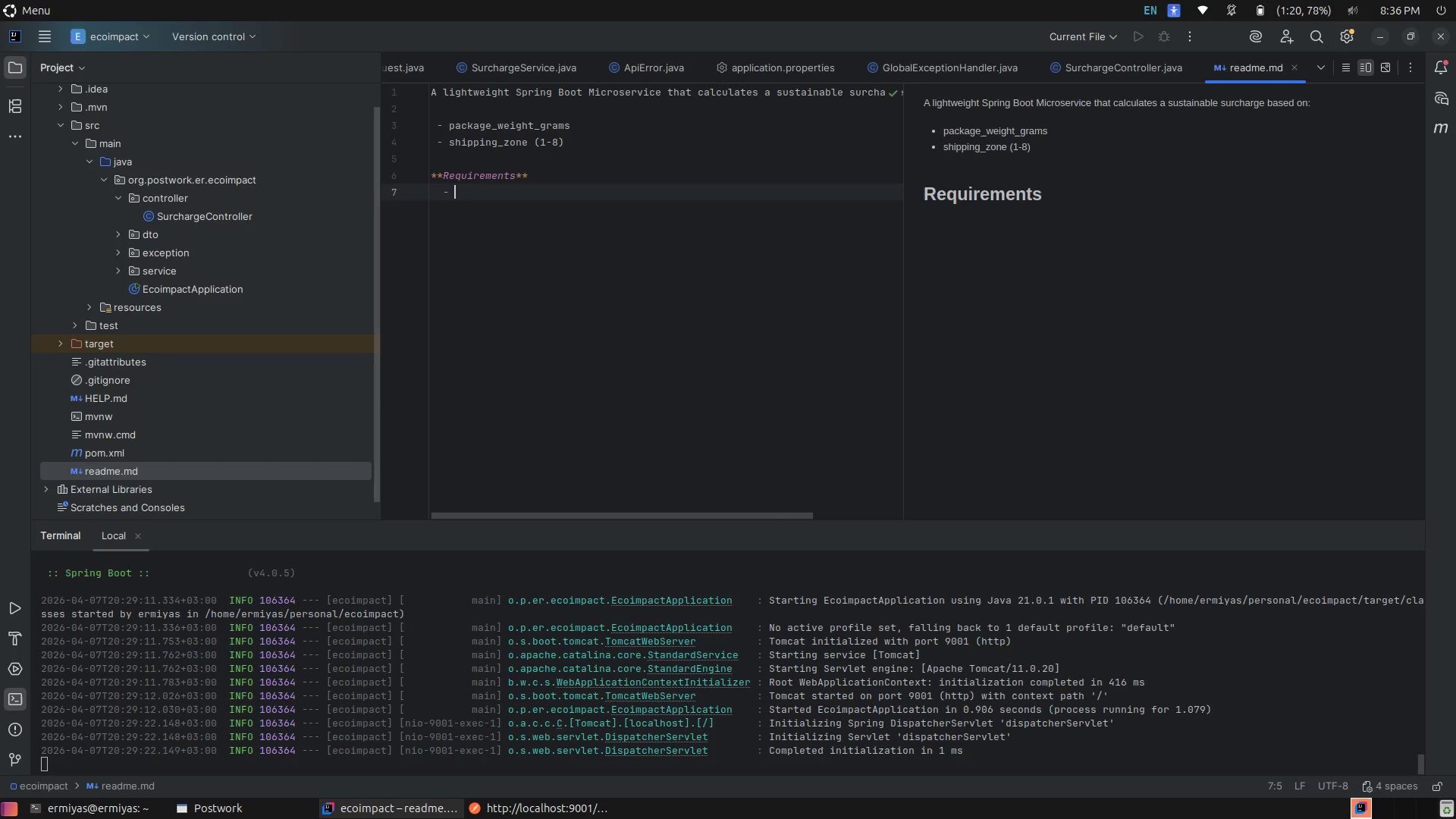 
key(Control+Z)
 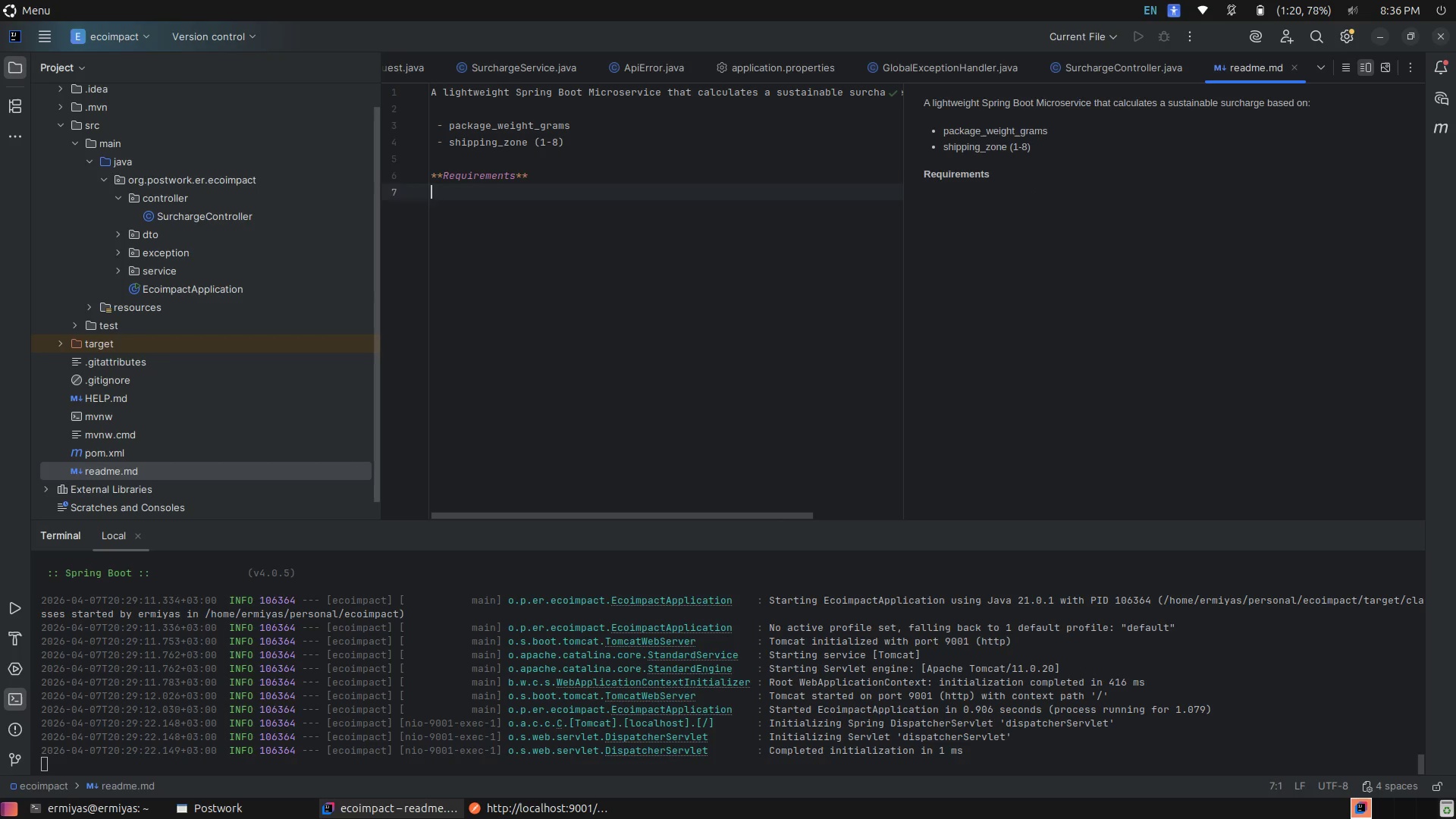 
key(Control+Z)
 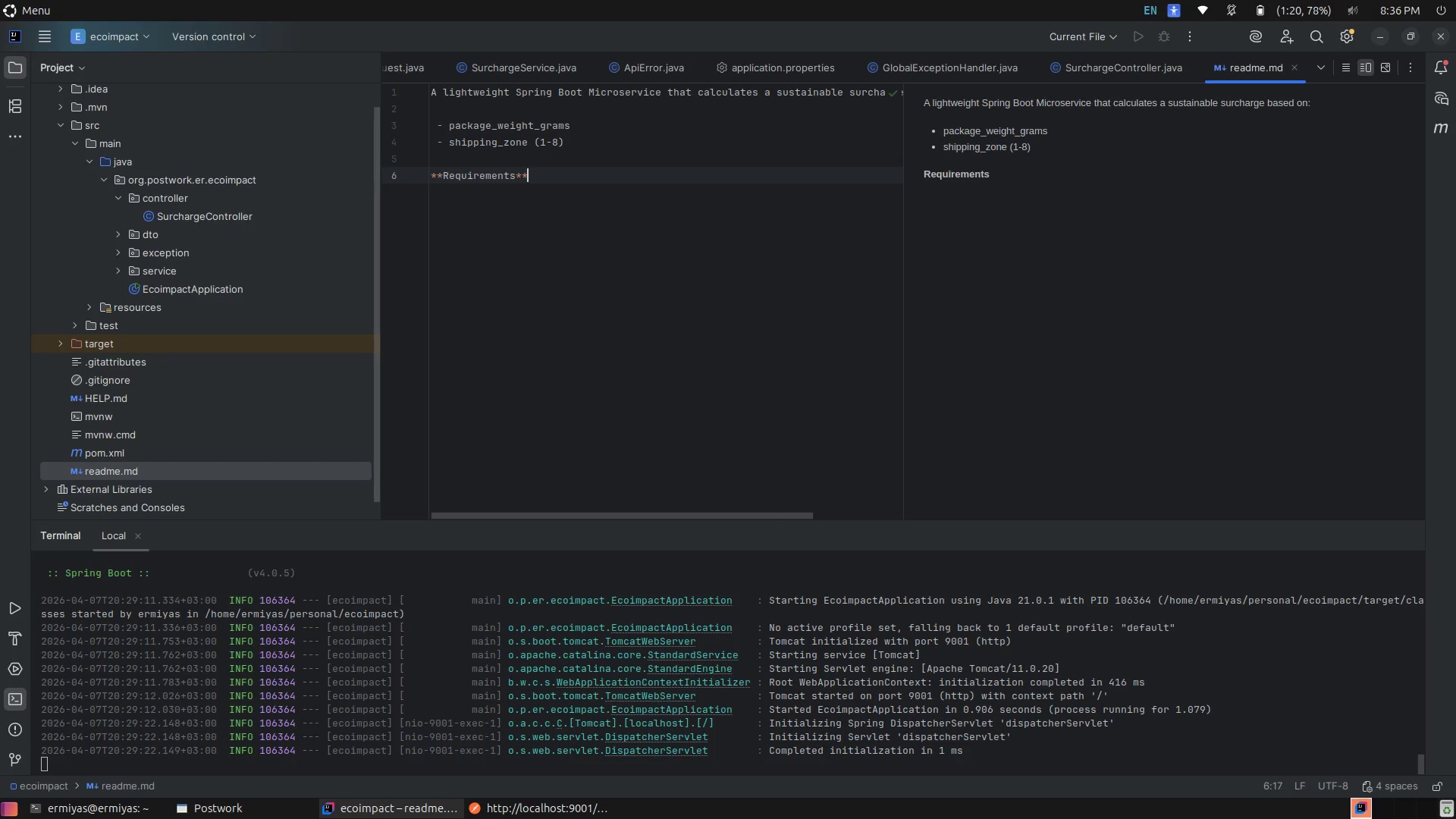 
key(Enter)
 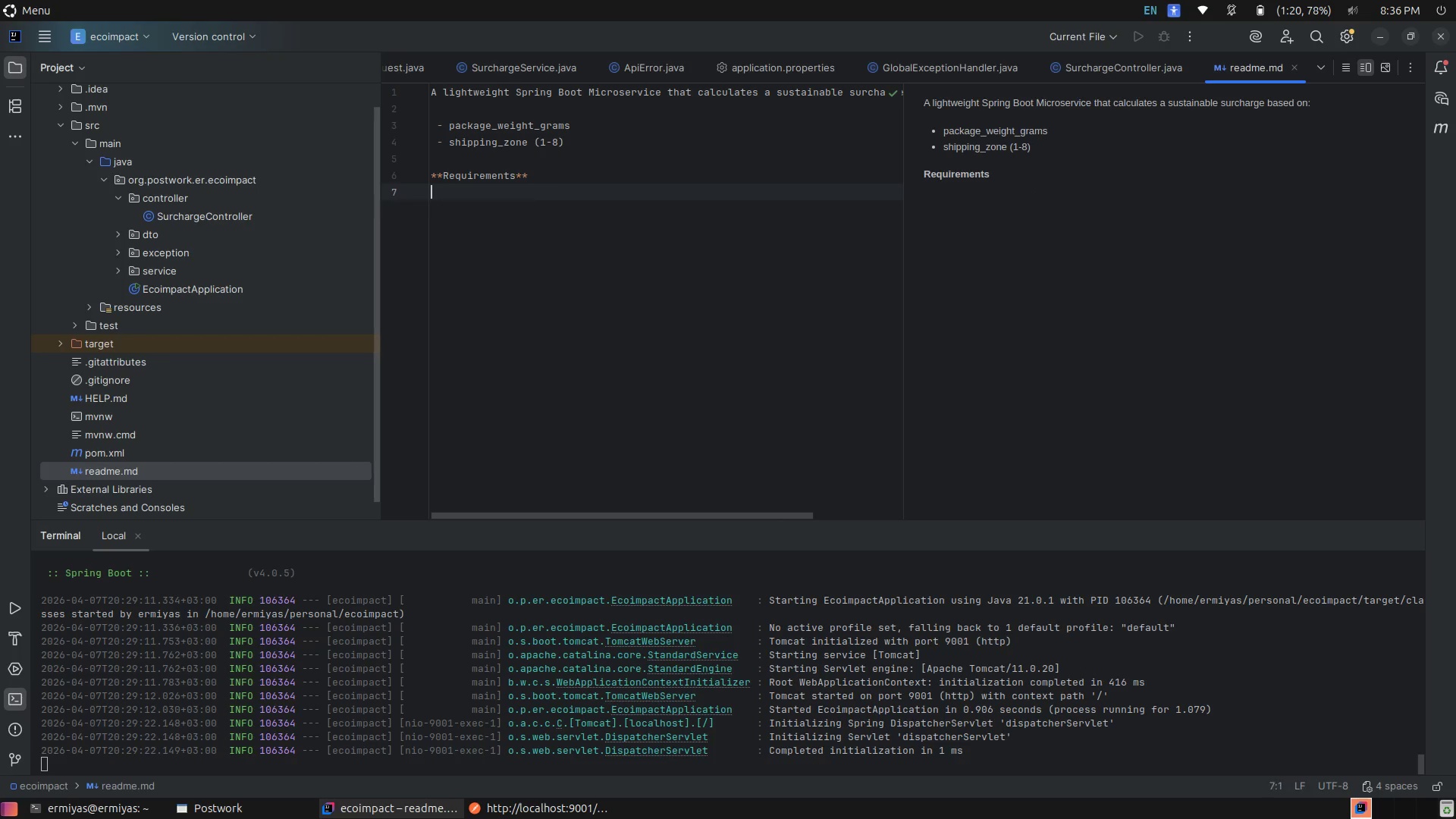 
key(Enter)
 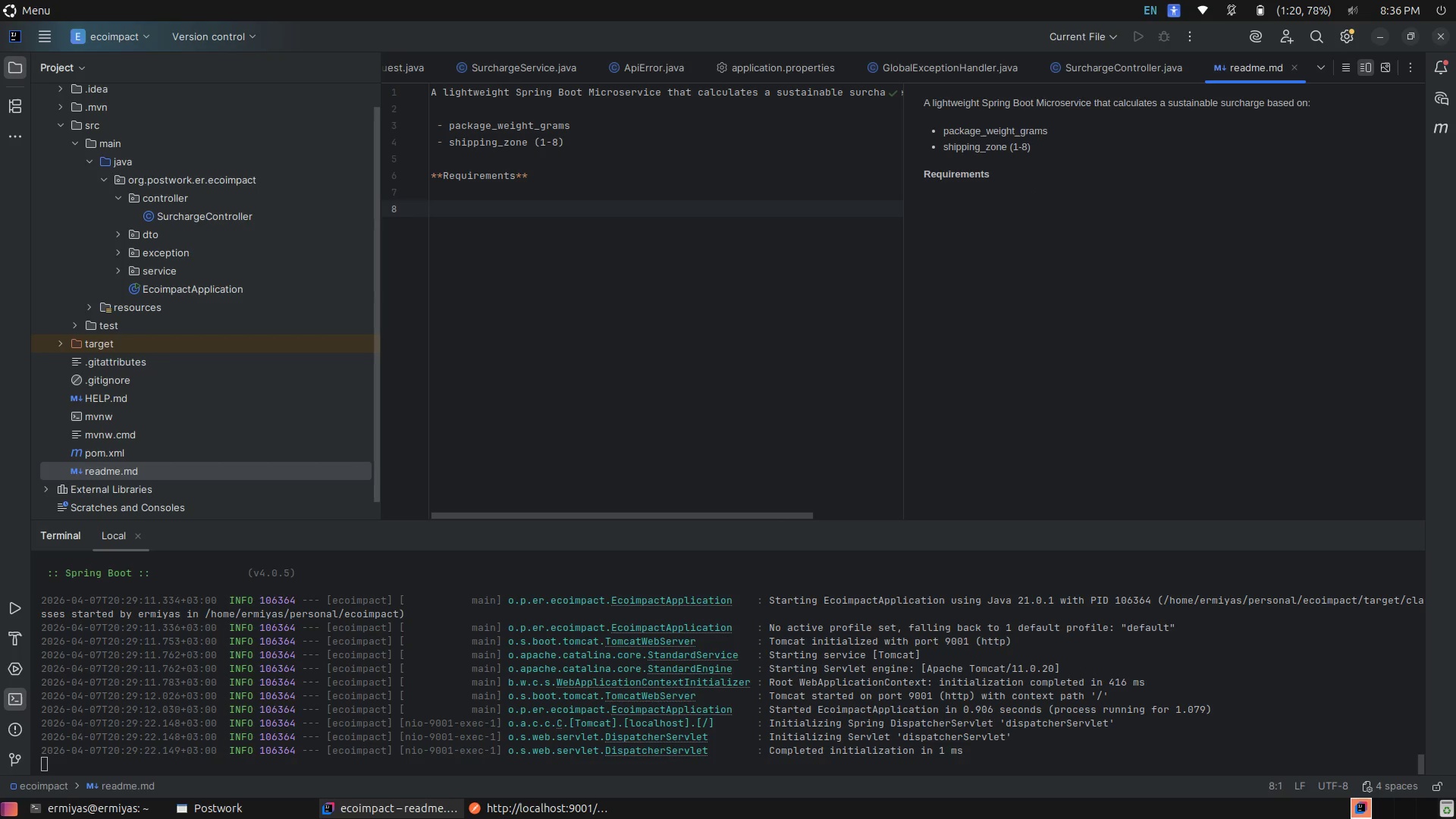 
key(Space)
 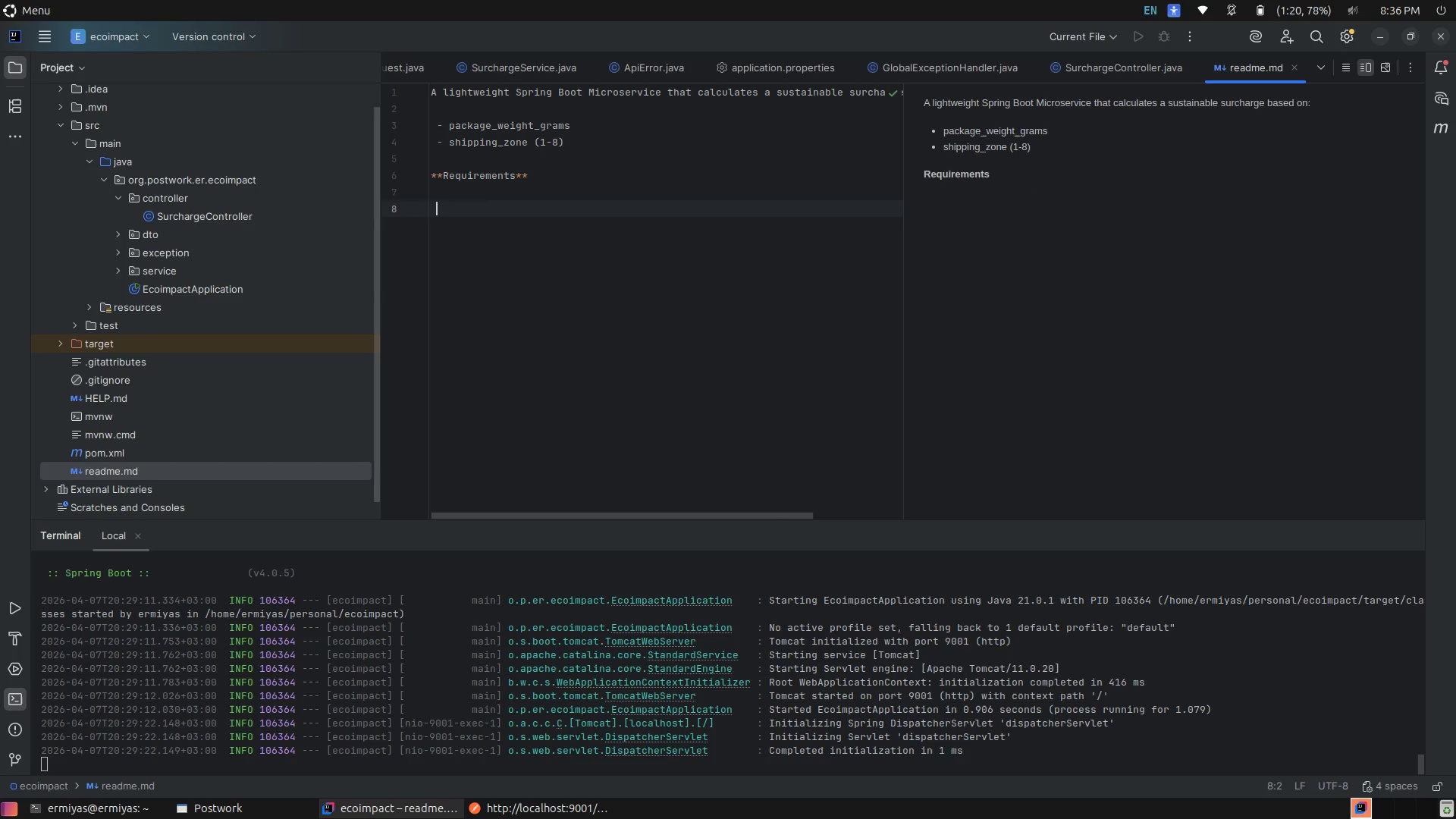 
key(Minus)
 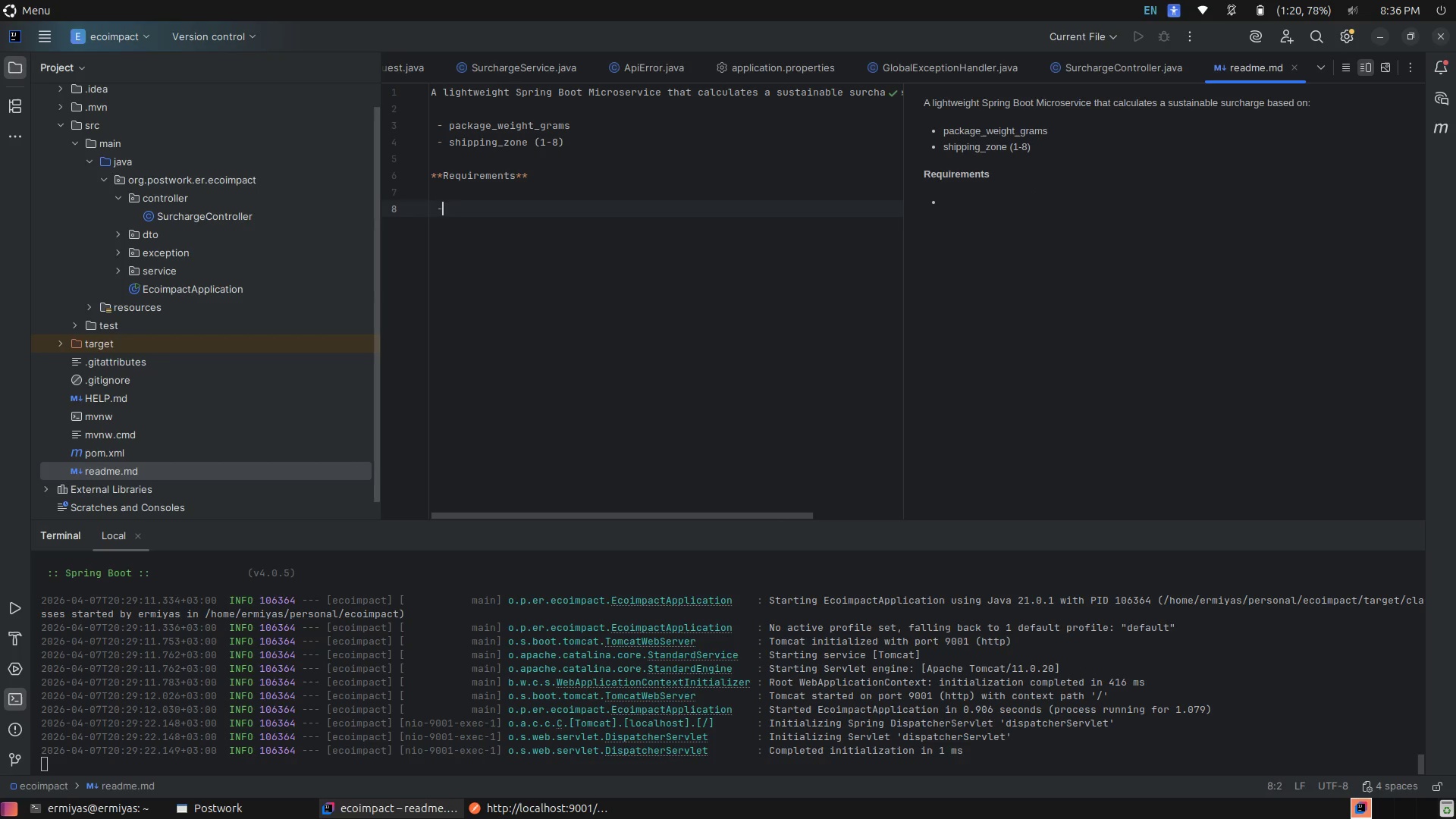 
key(Space)
 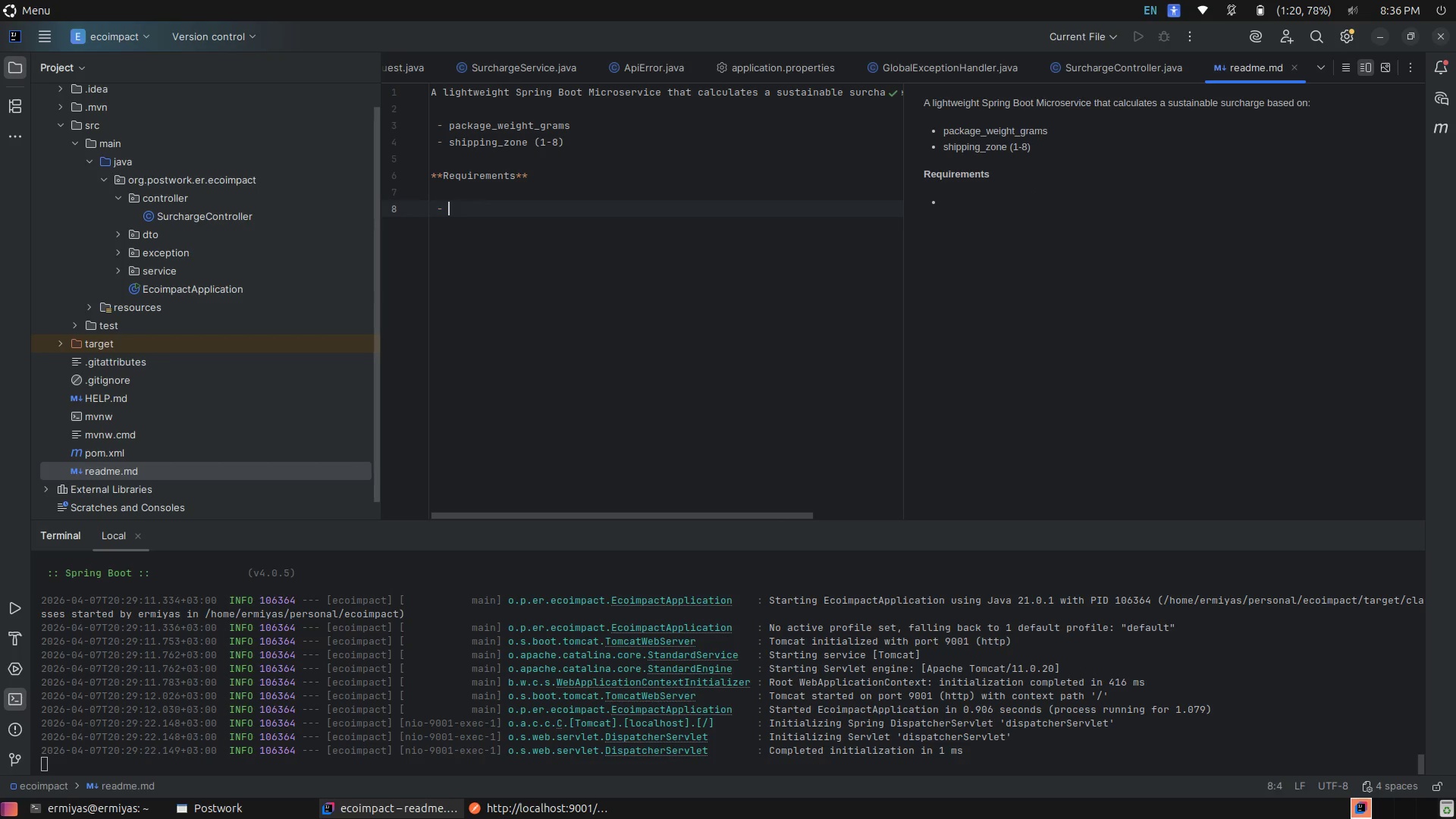 
type(Java 17+)
 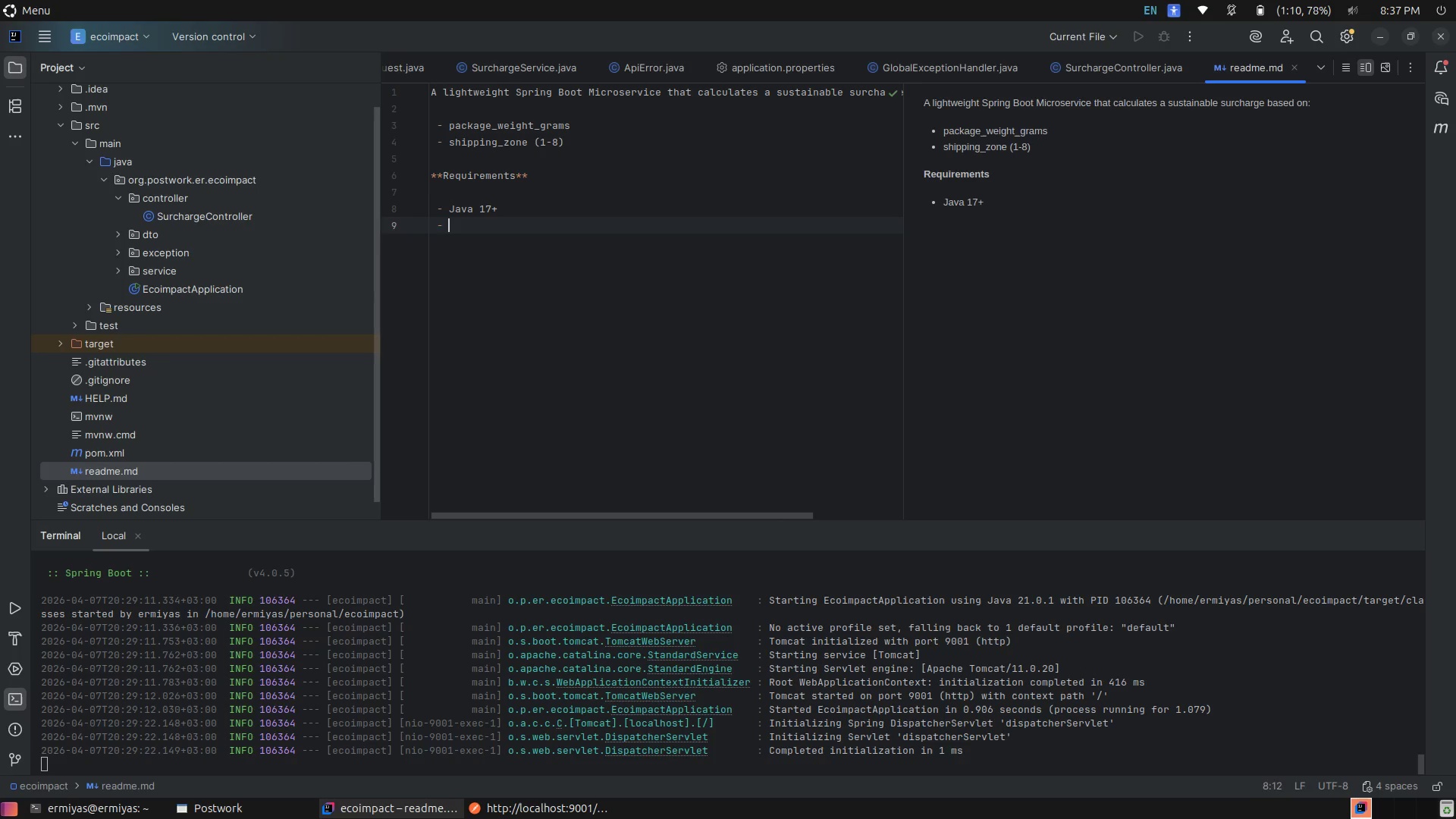 
 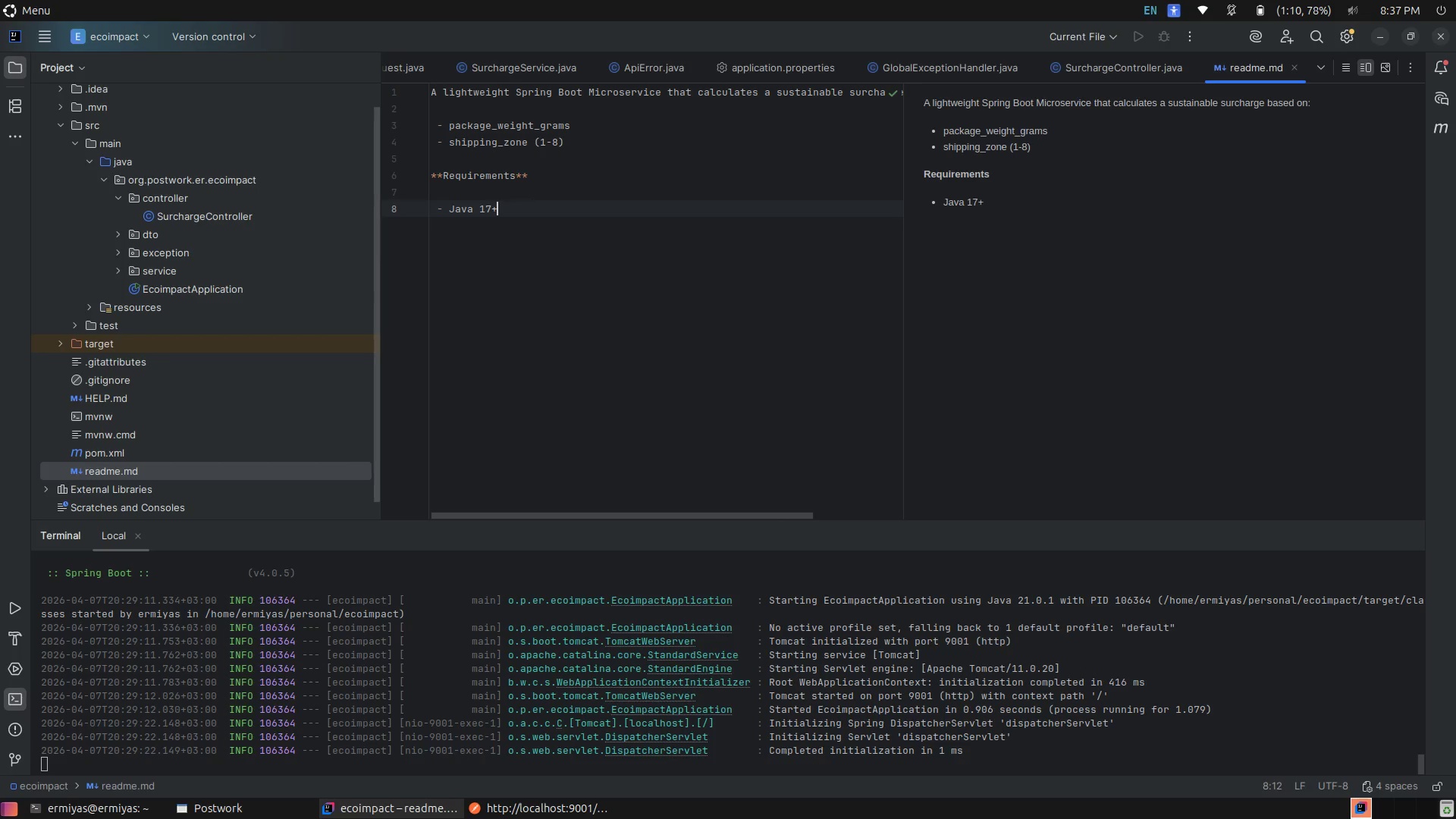 
key(Enter)
 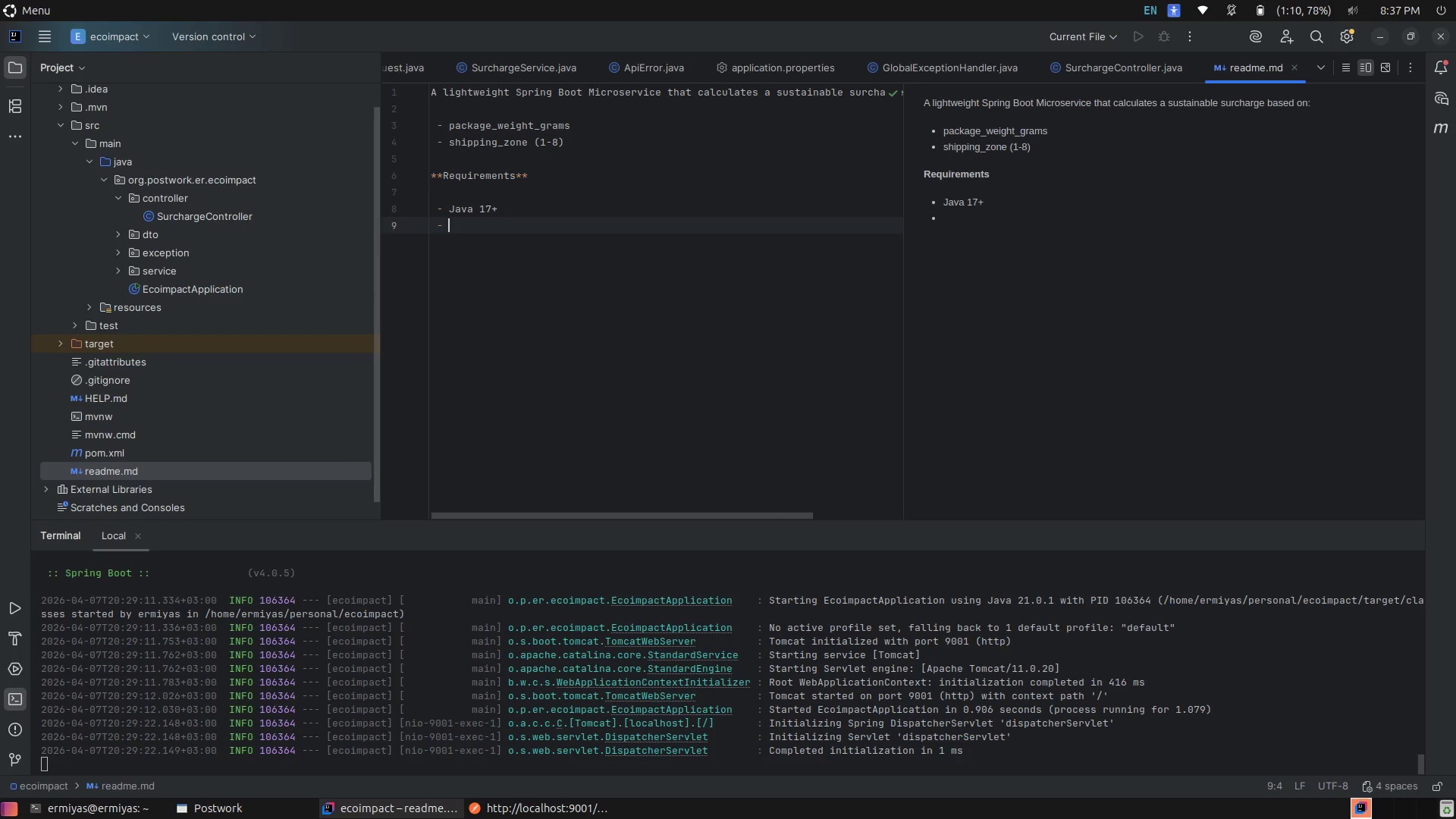 
type(Maven 3.8+)
 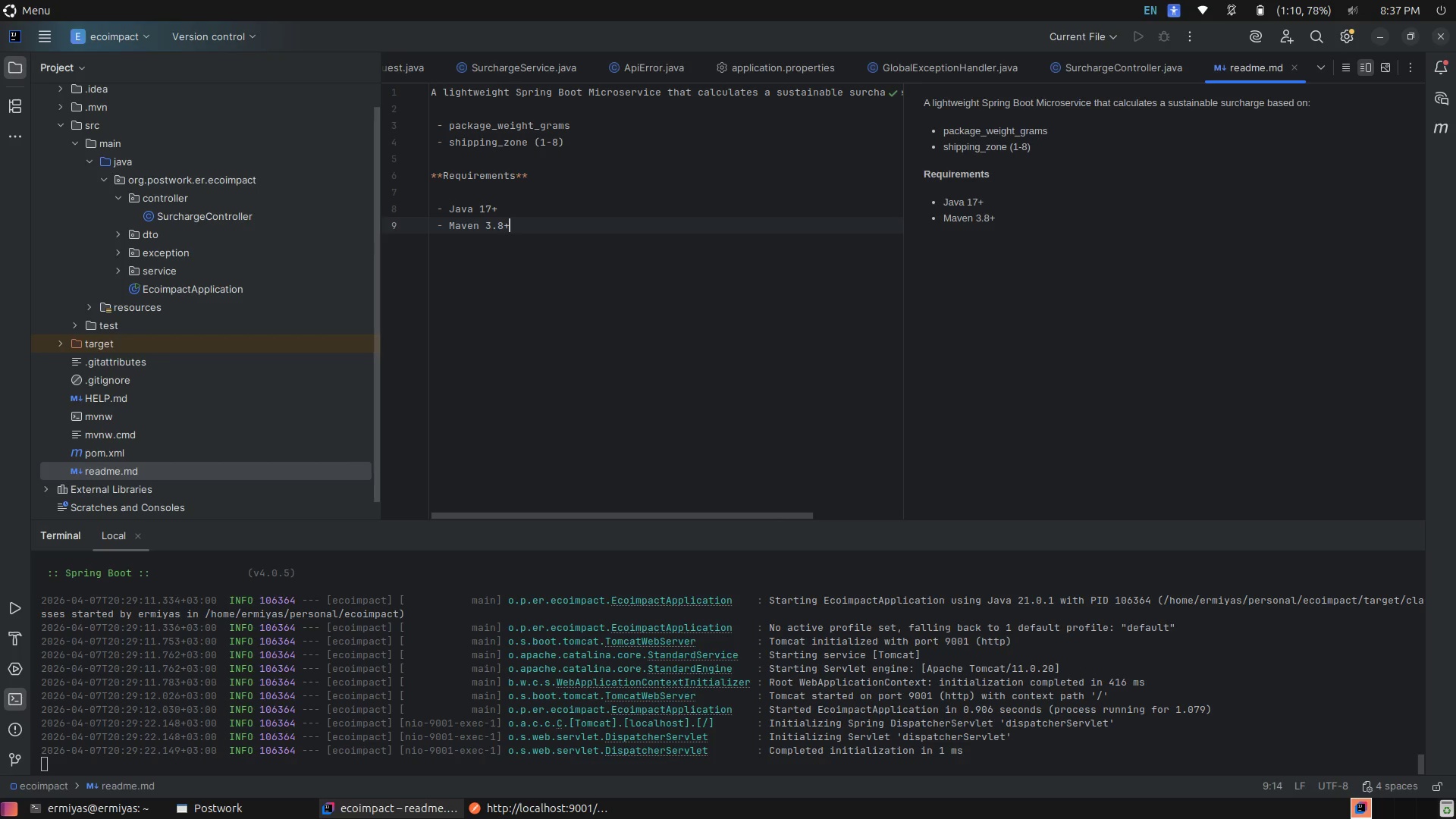 
key(Enter)
 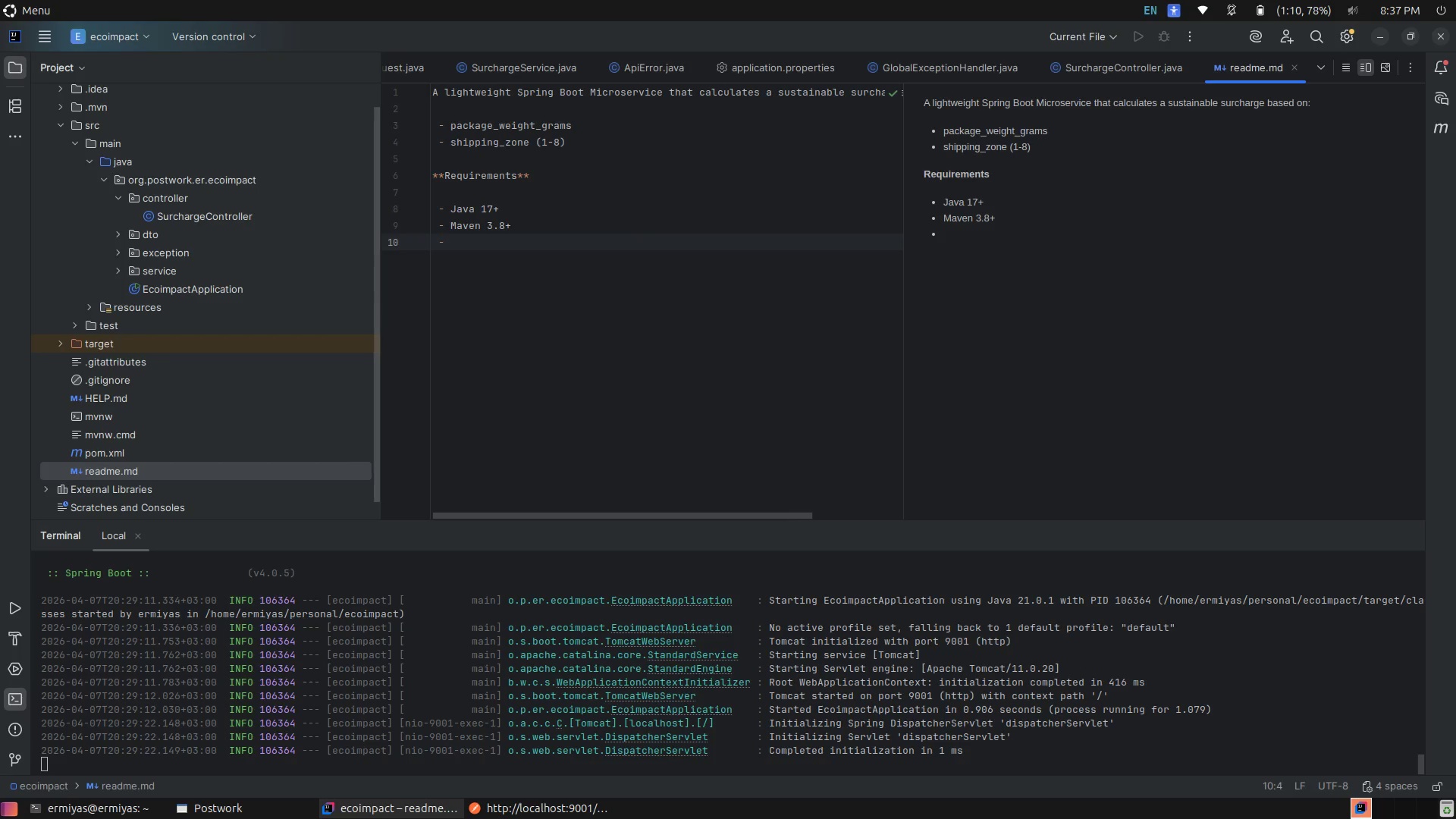 
key(Enter)
 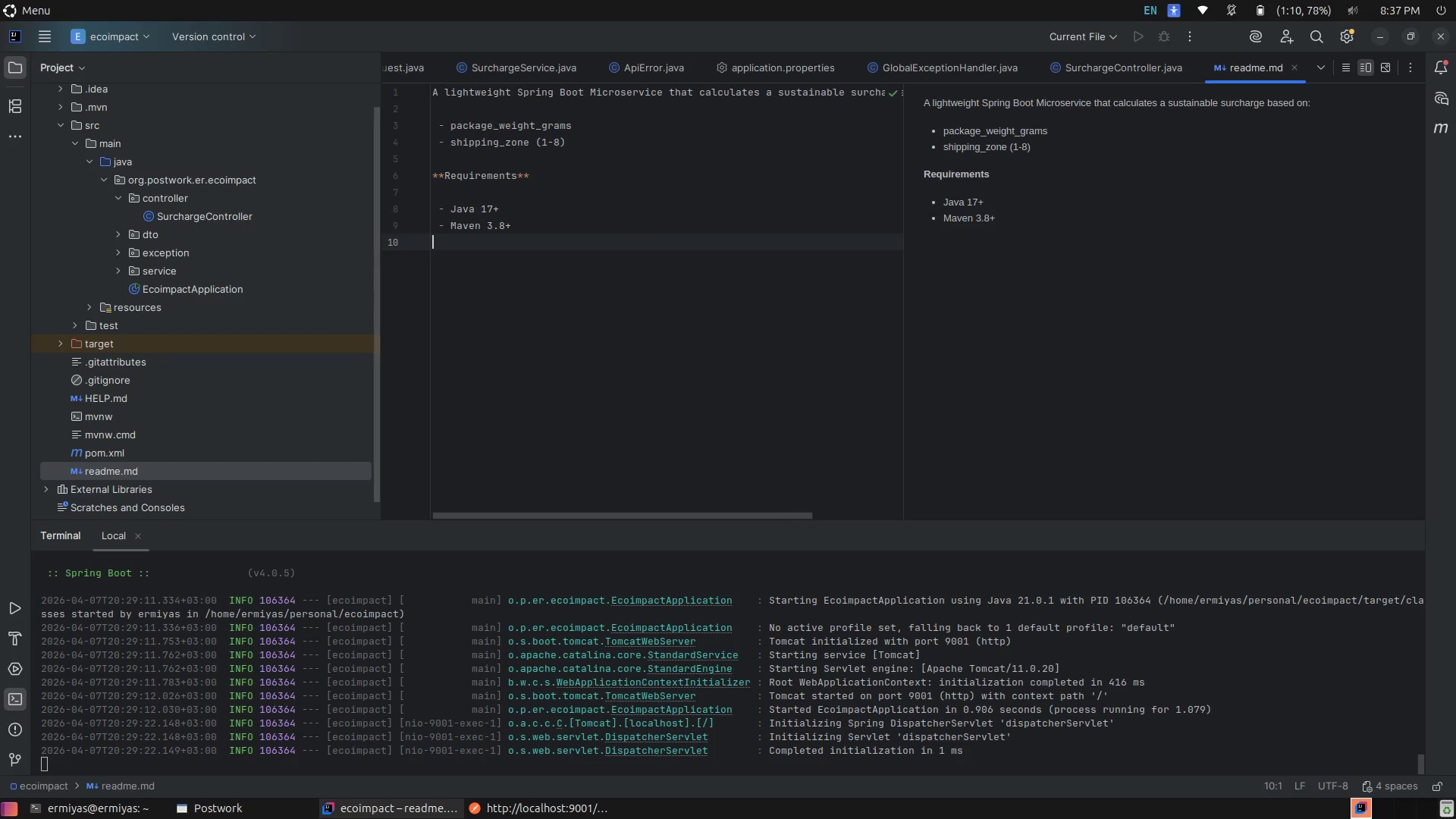 
key(Enter)
 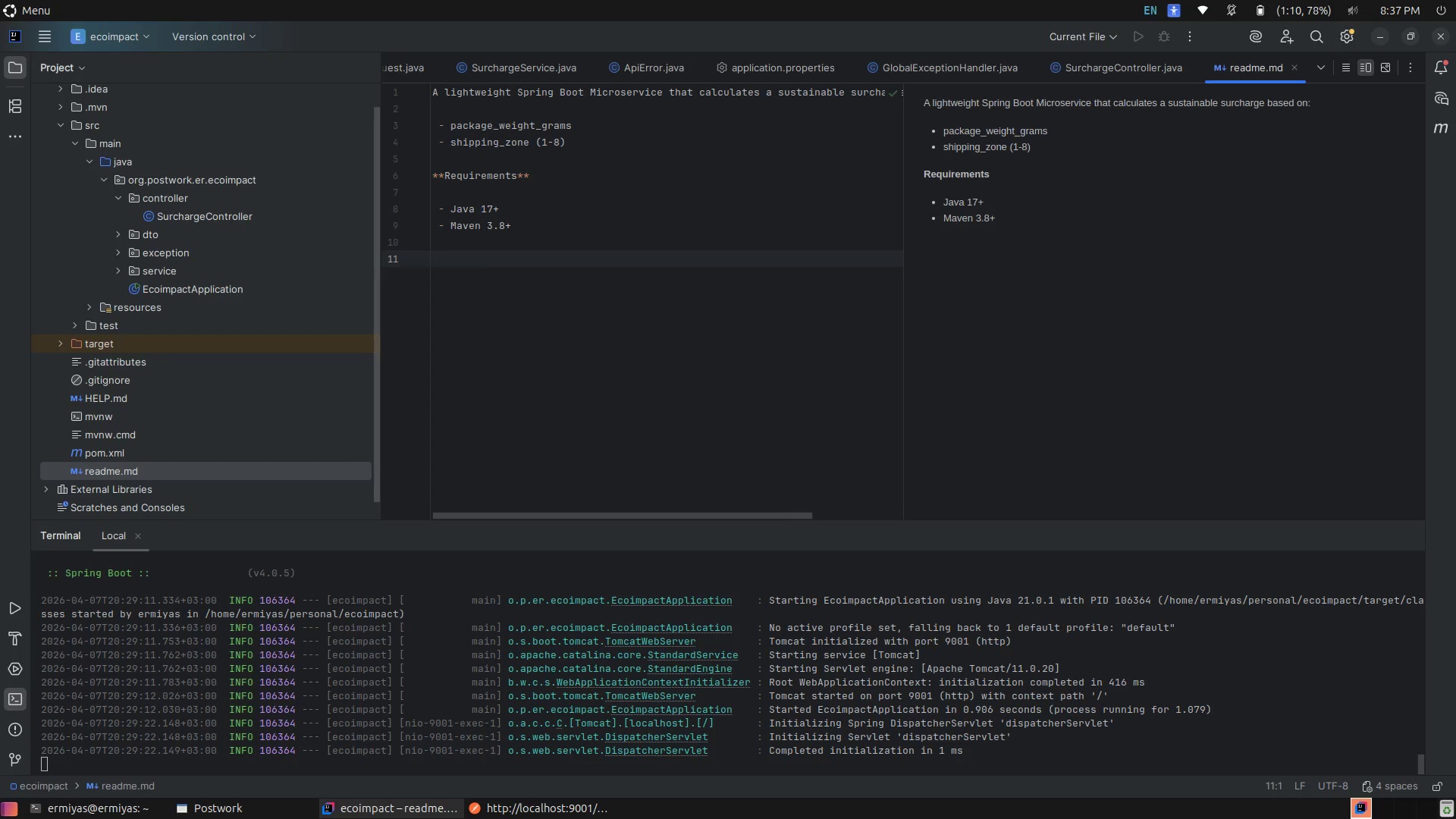 
type(Build)
 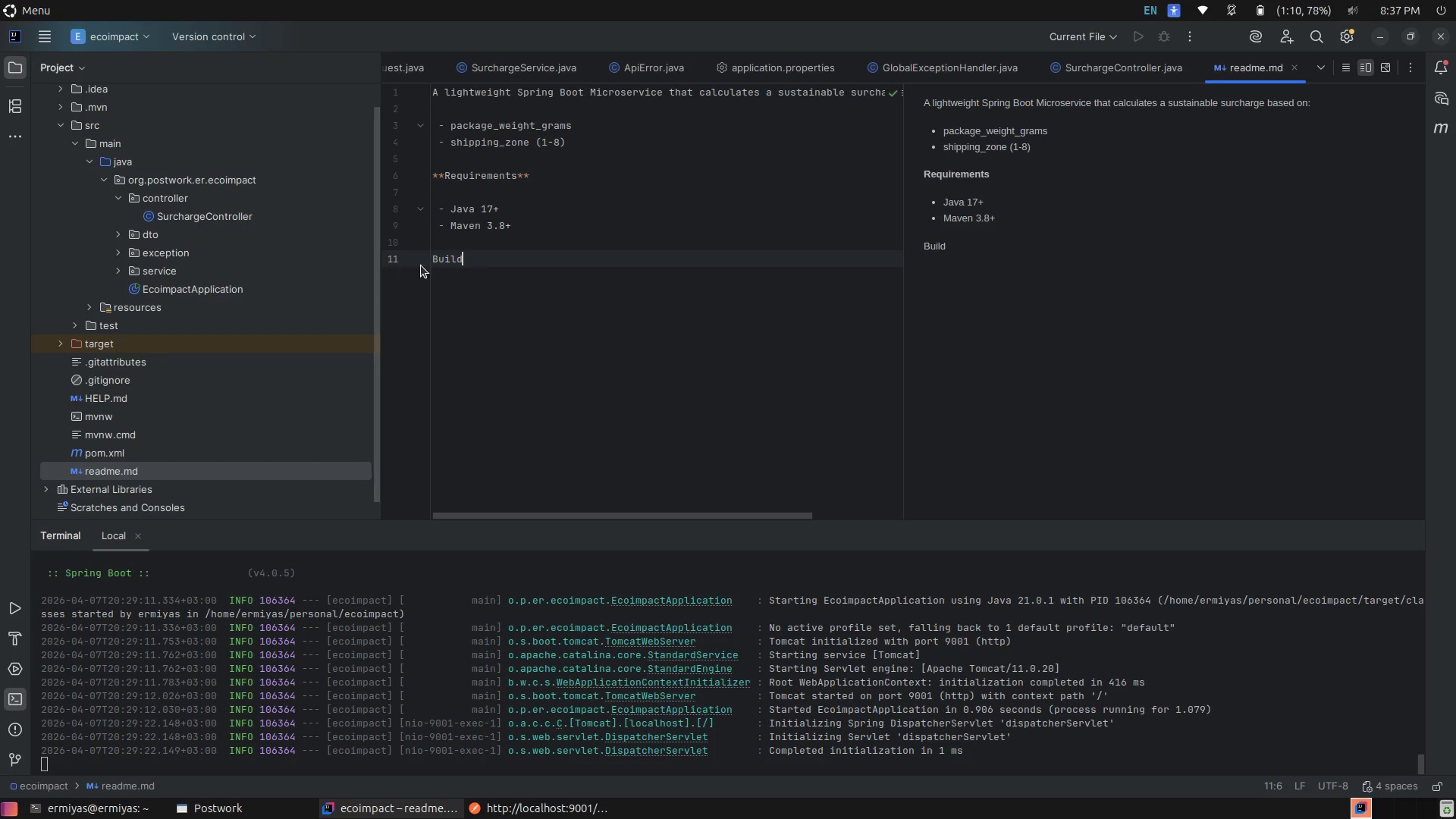 
double_click([453, 253])
 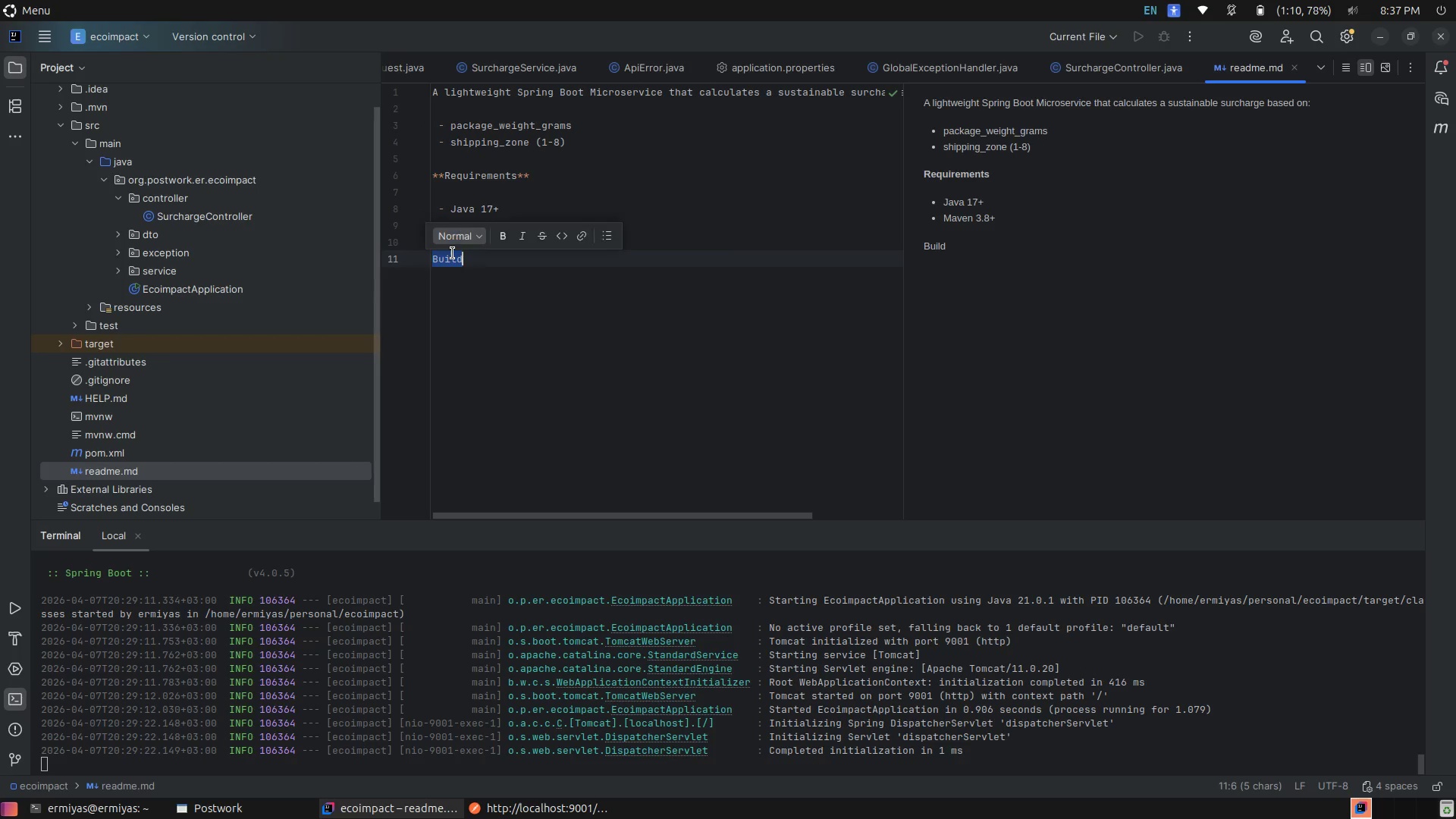 
key(Control+B)
 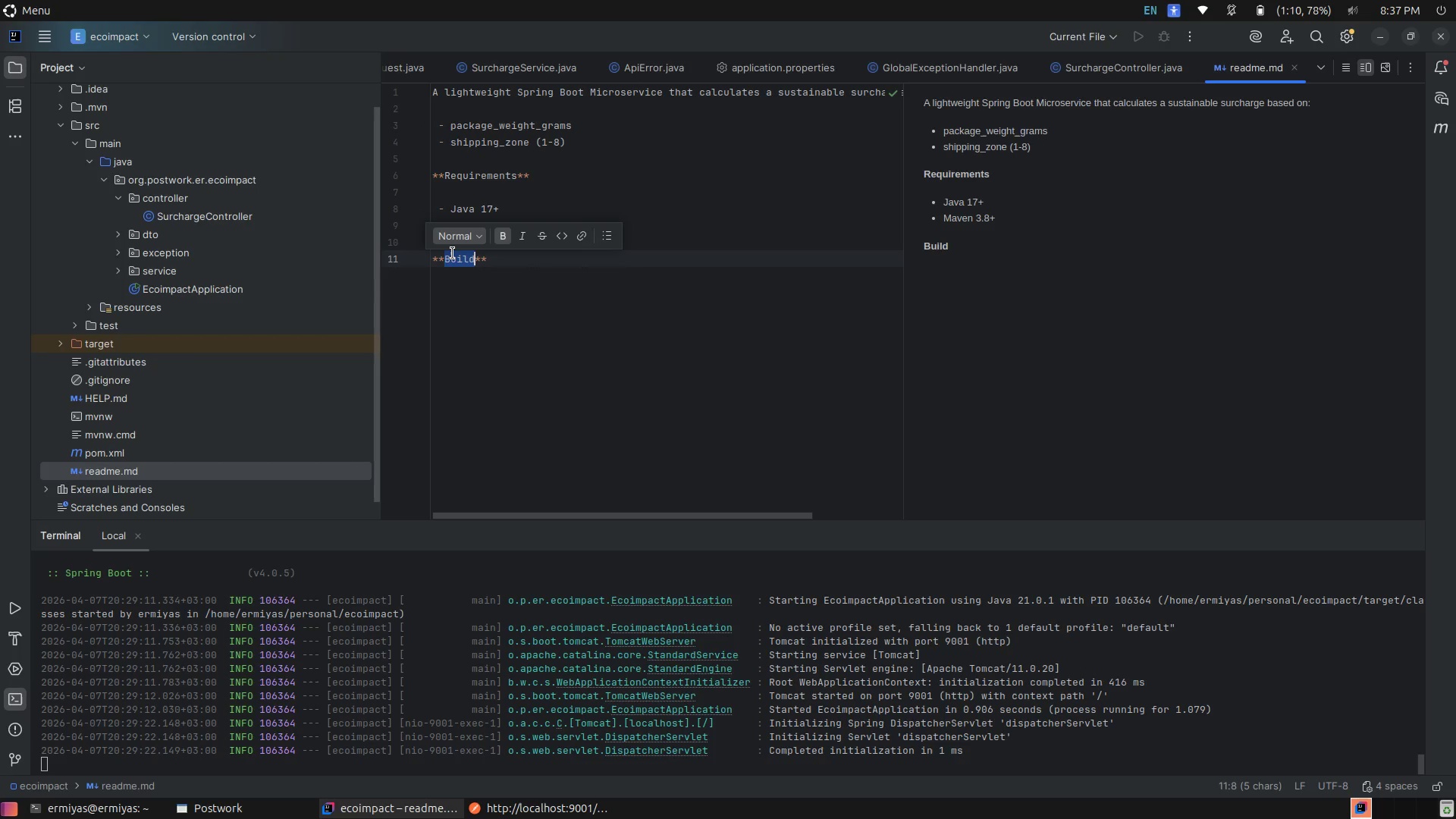 
key(ArrowRight)
 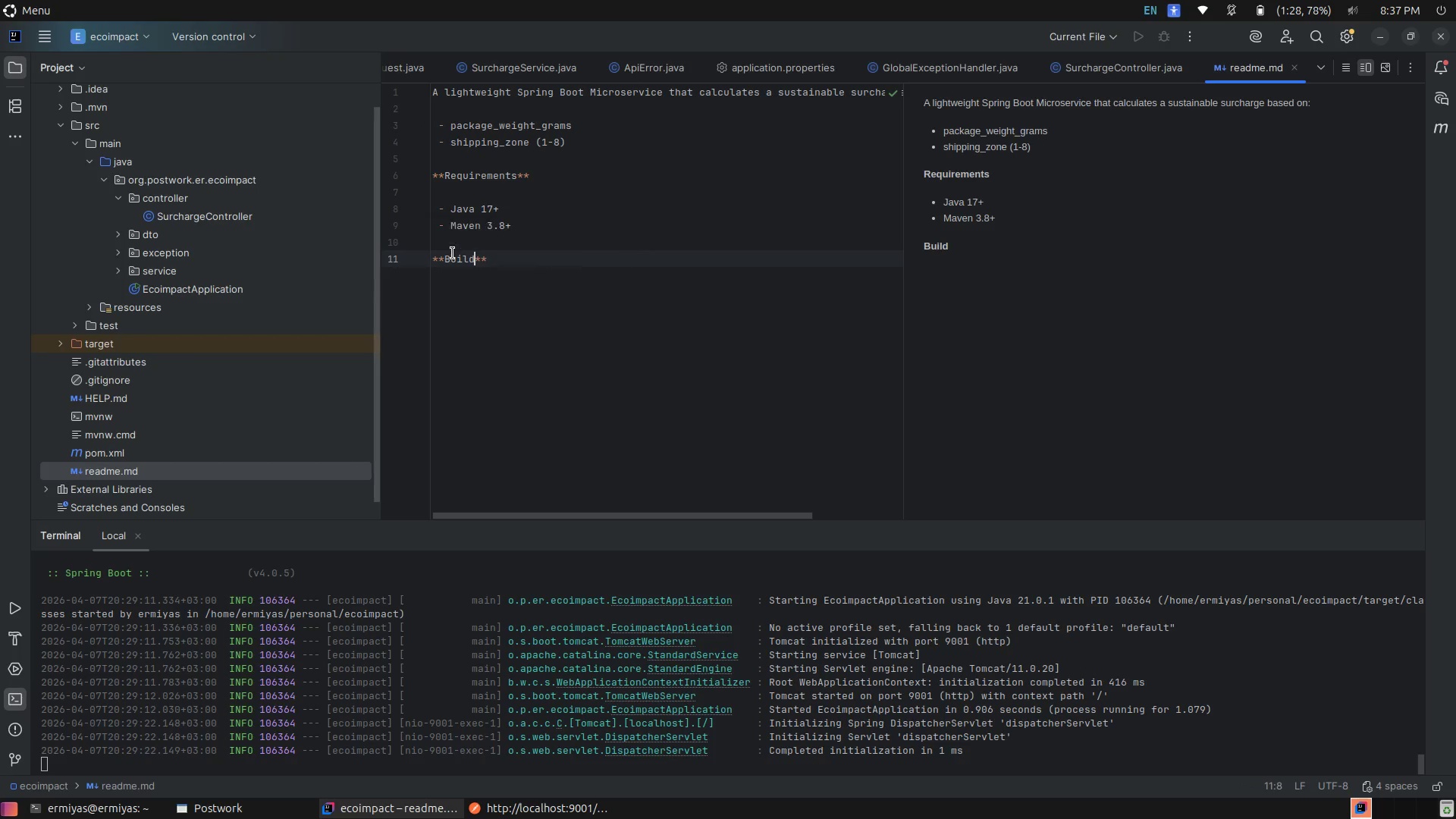 
key(ArrowRight)
 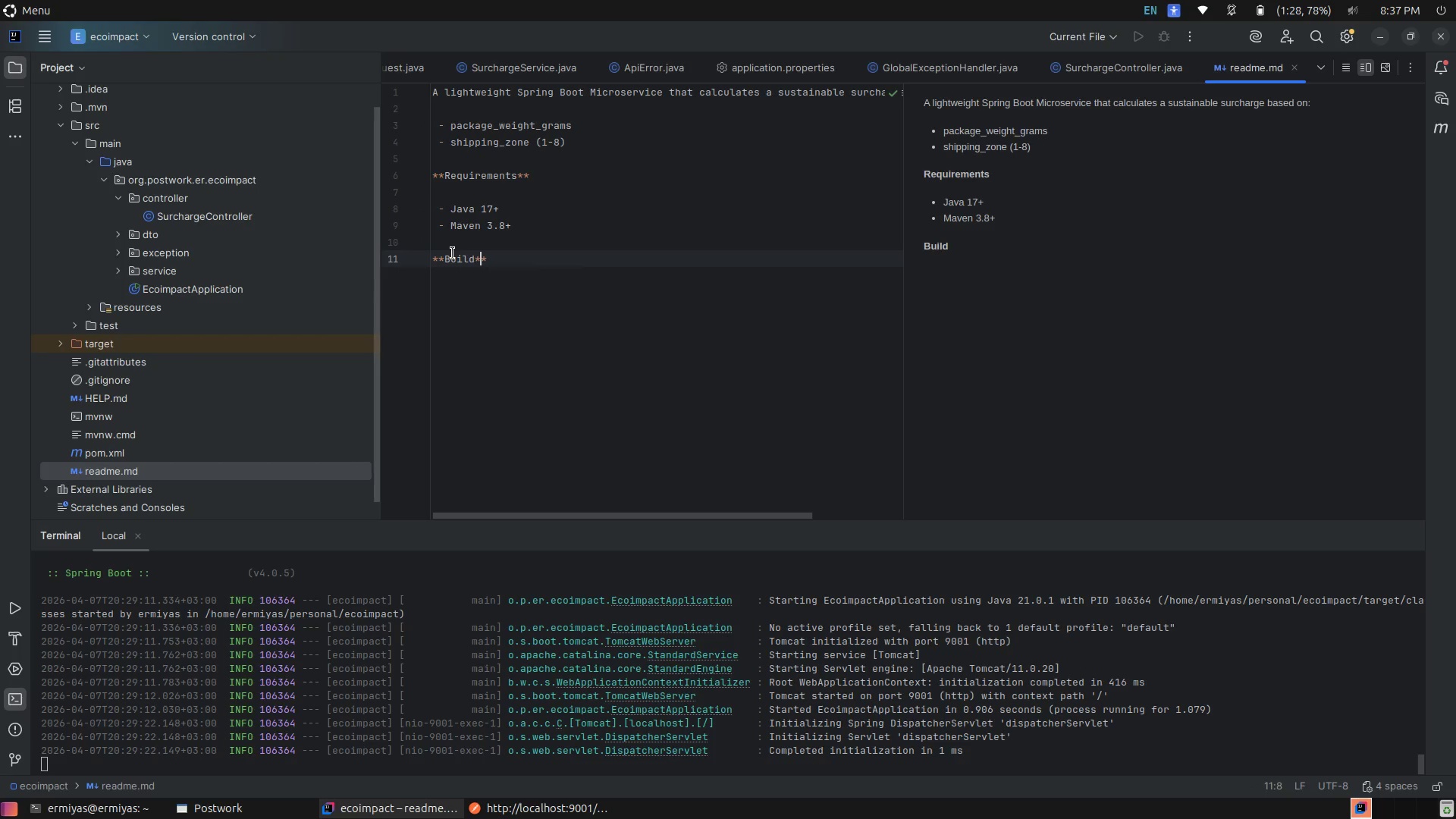 
key(ArrowRight)
 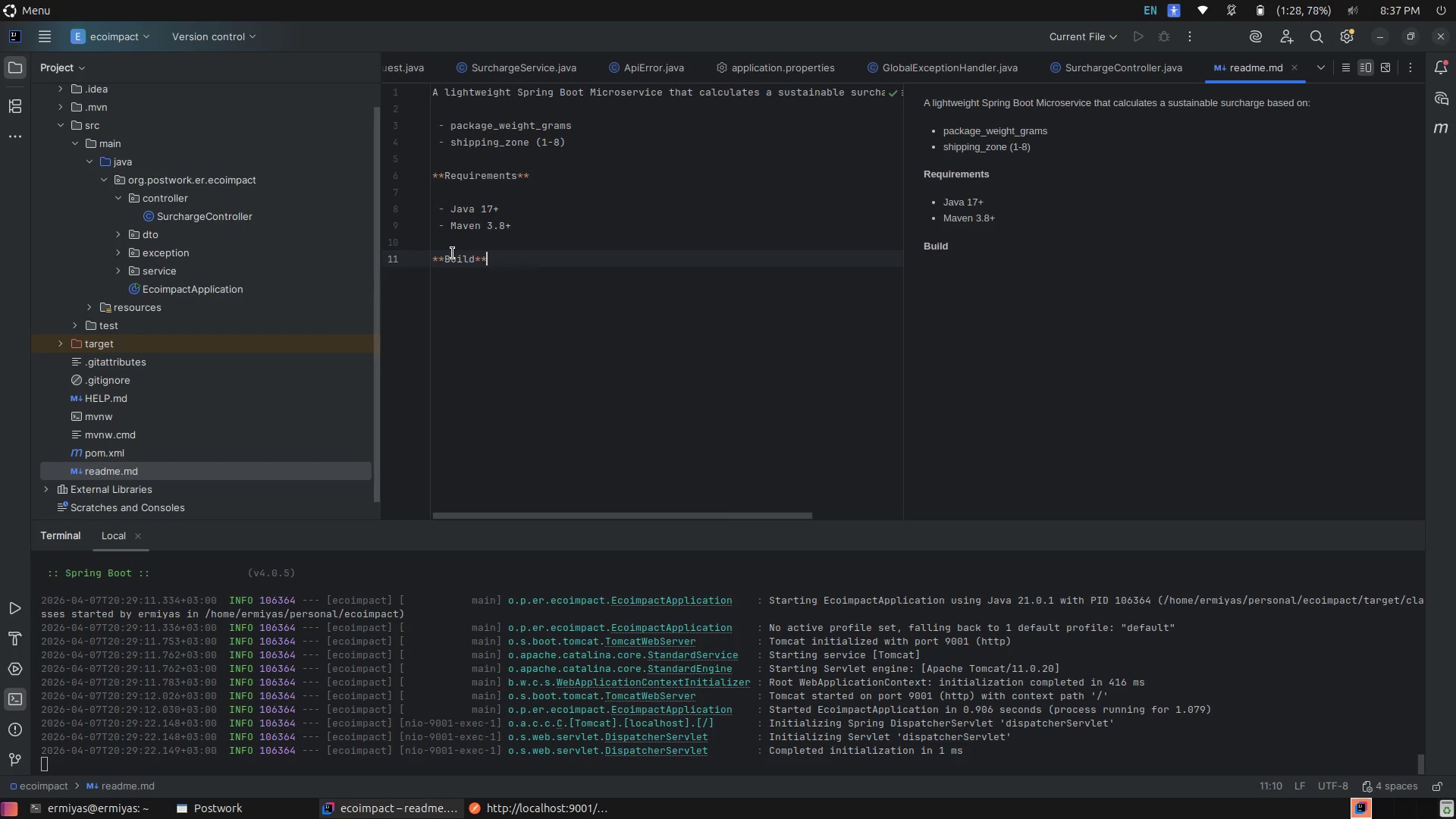 
key(ArrowRight)
 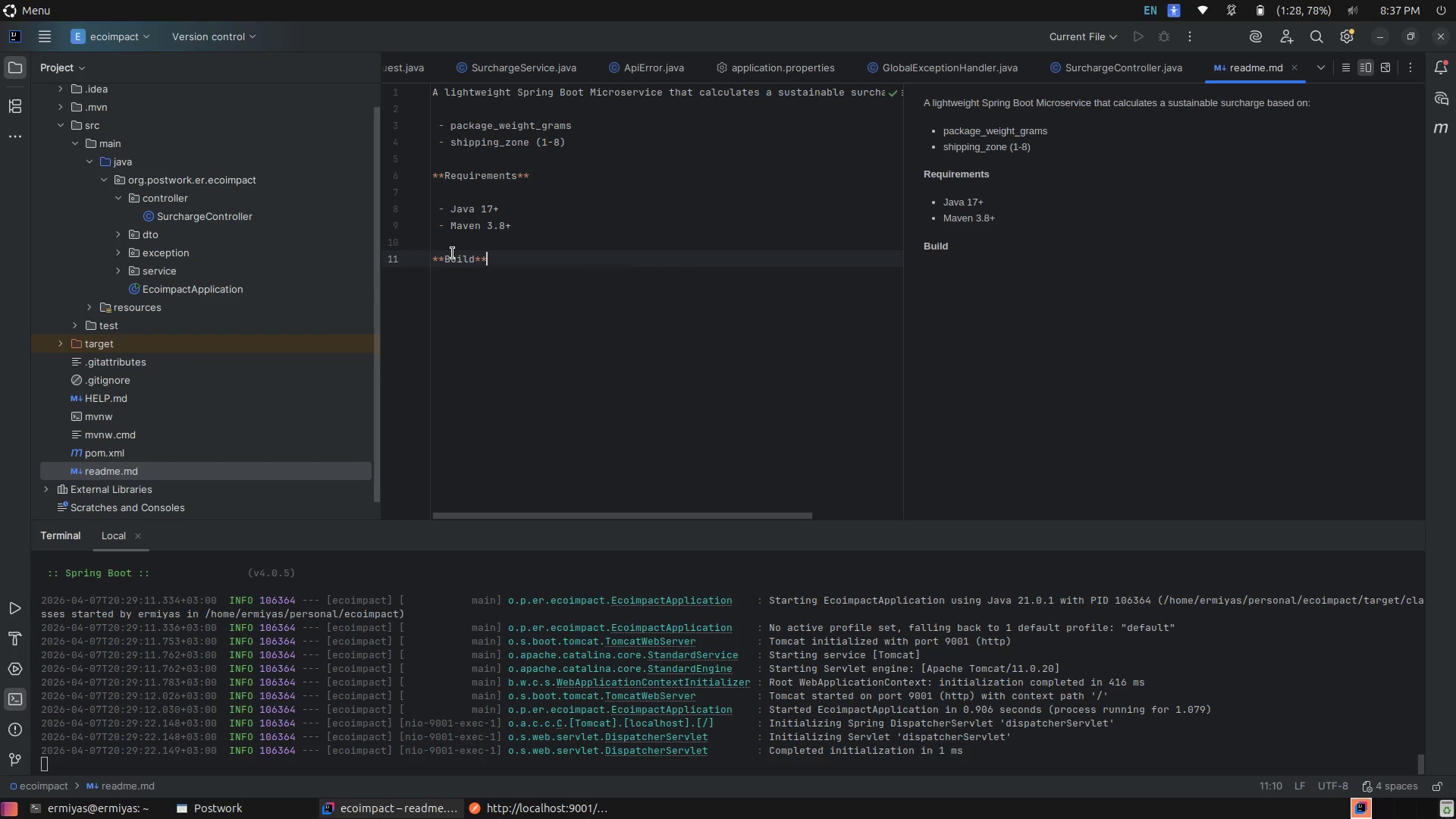 
key(Enter)
 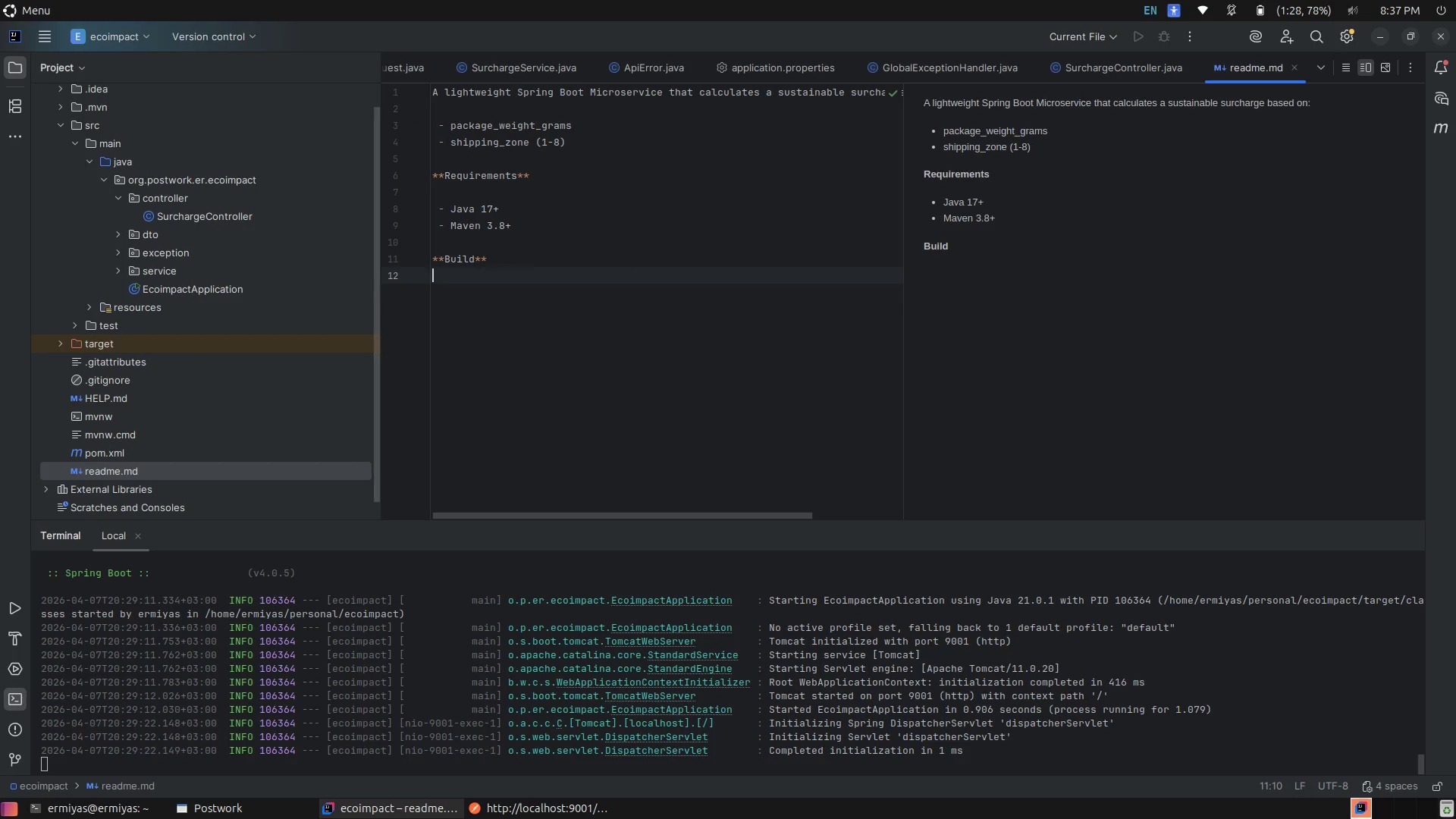 
key(Enter)
 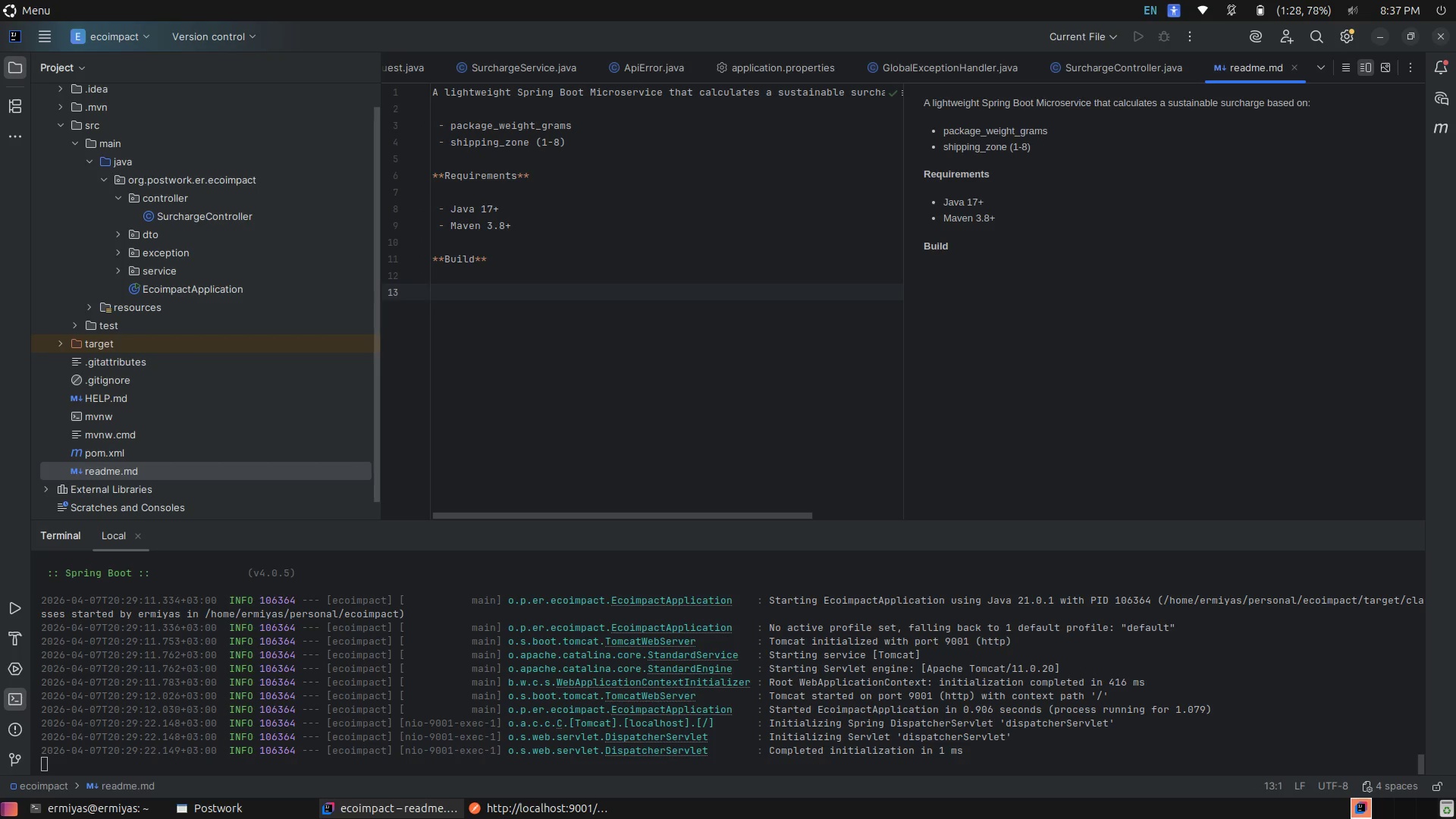 
type( - mc)
key(Backspace)
type(vn clean install)
 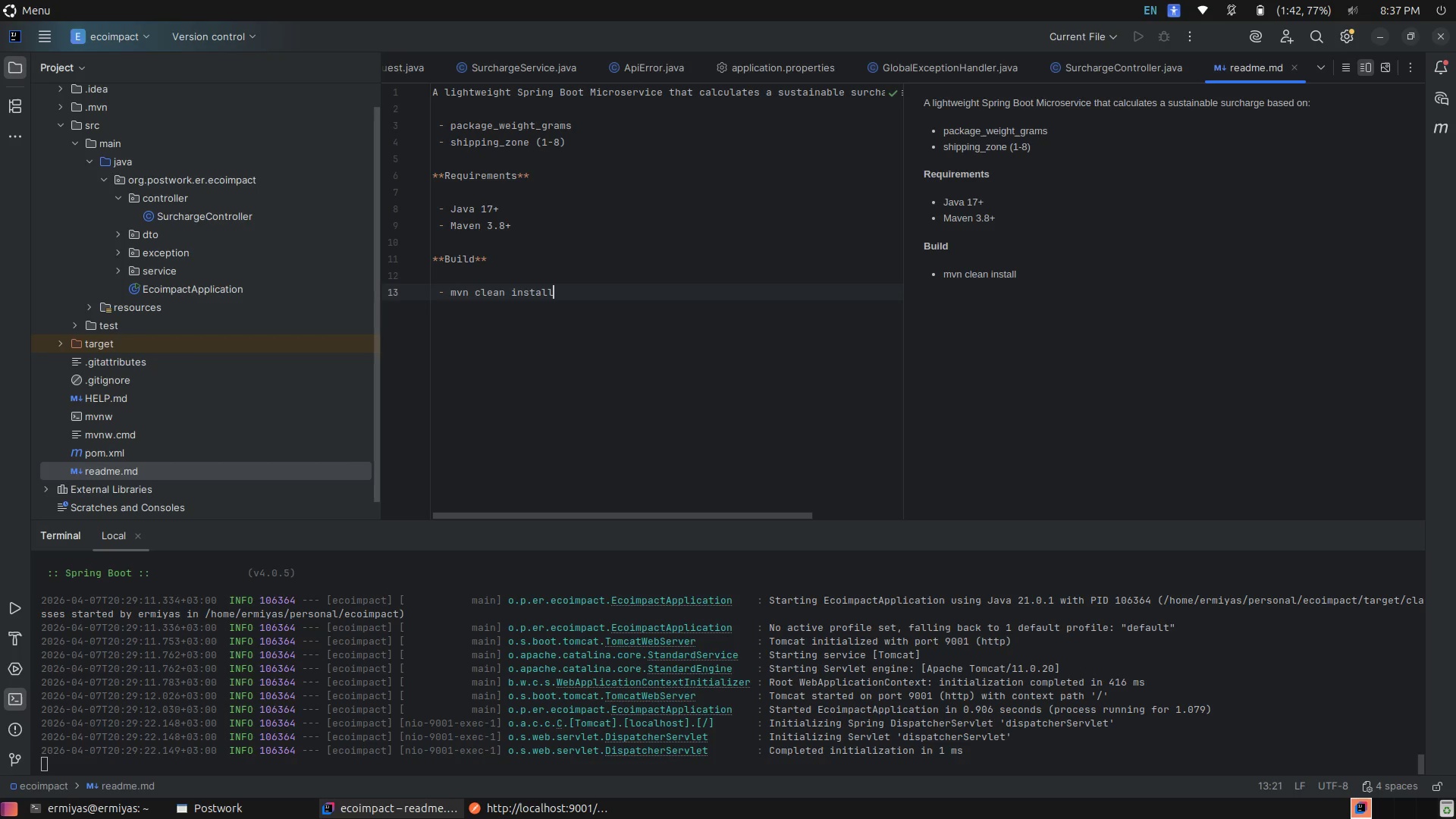 
wait(5.87)
 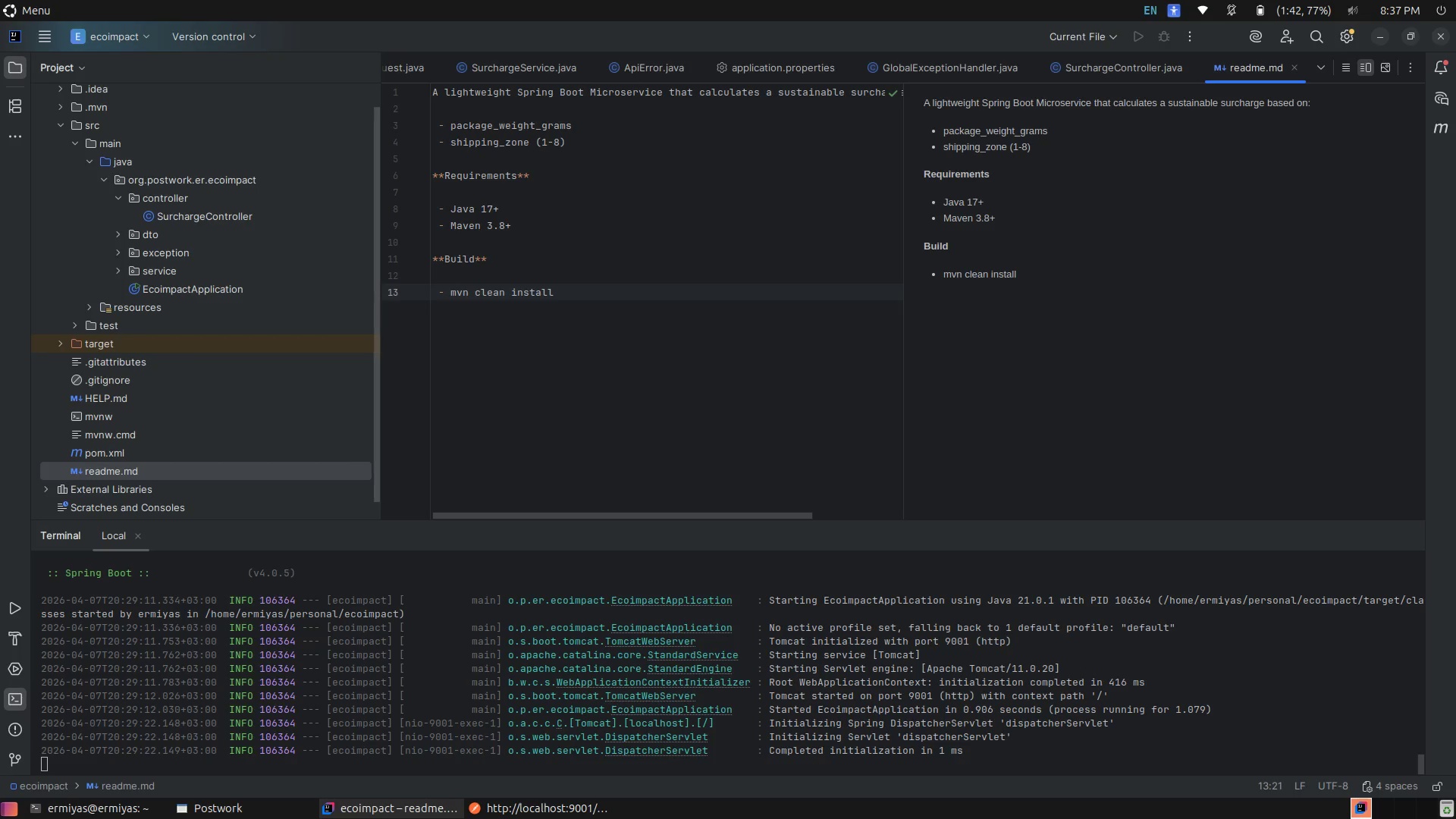 
key(Enter)
 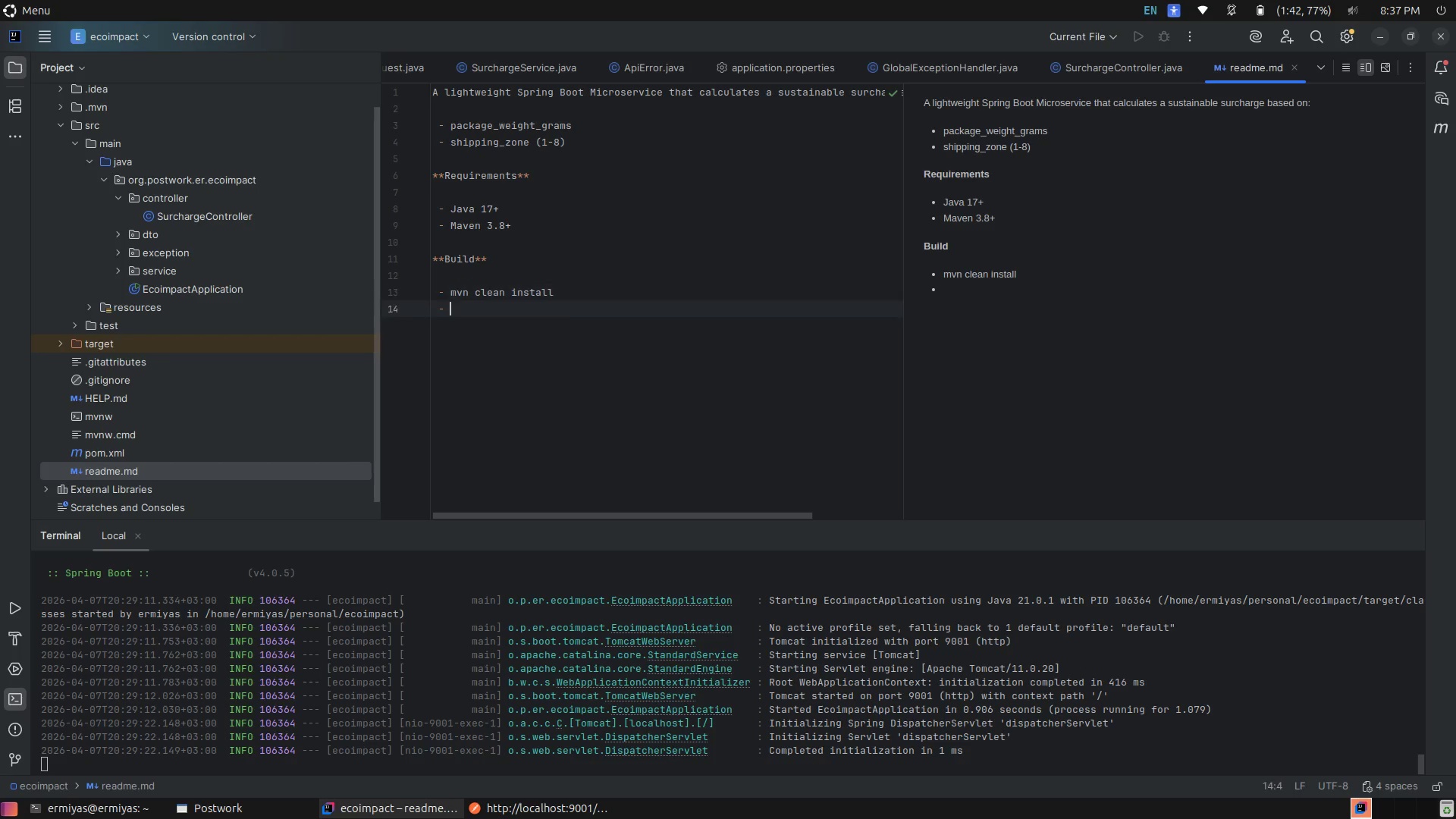 
key(Enter)
 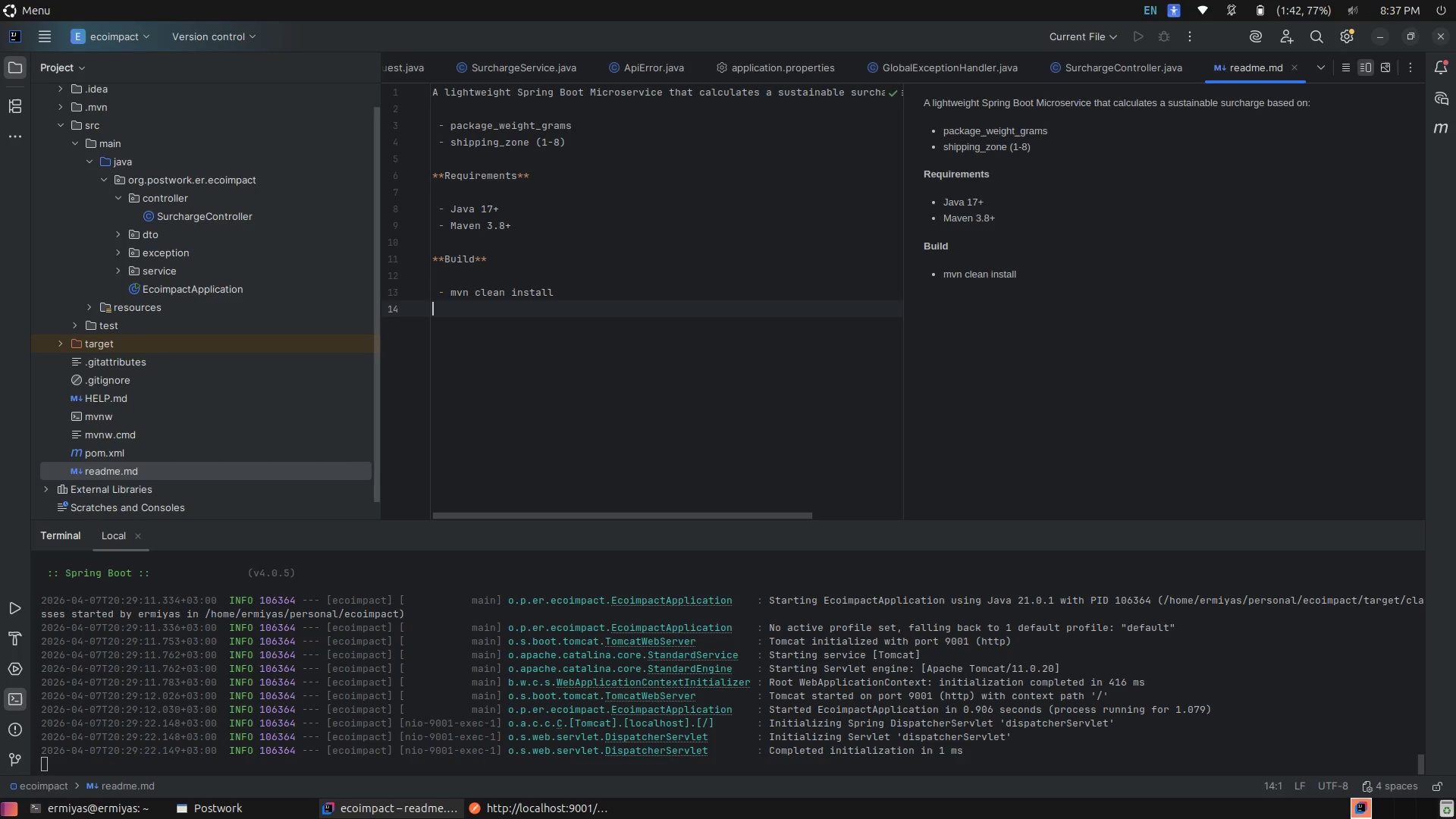 
key(Enter)
 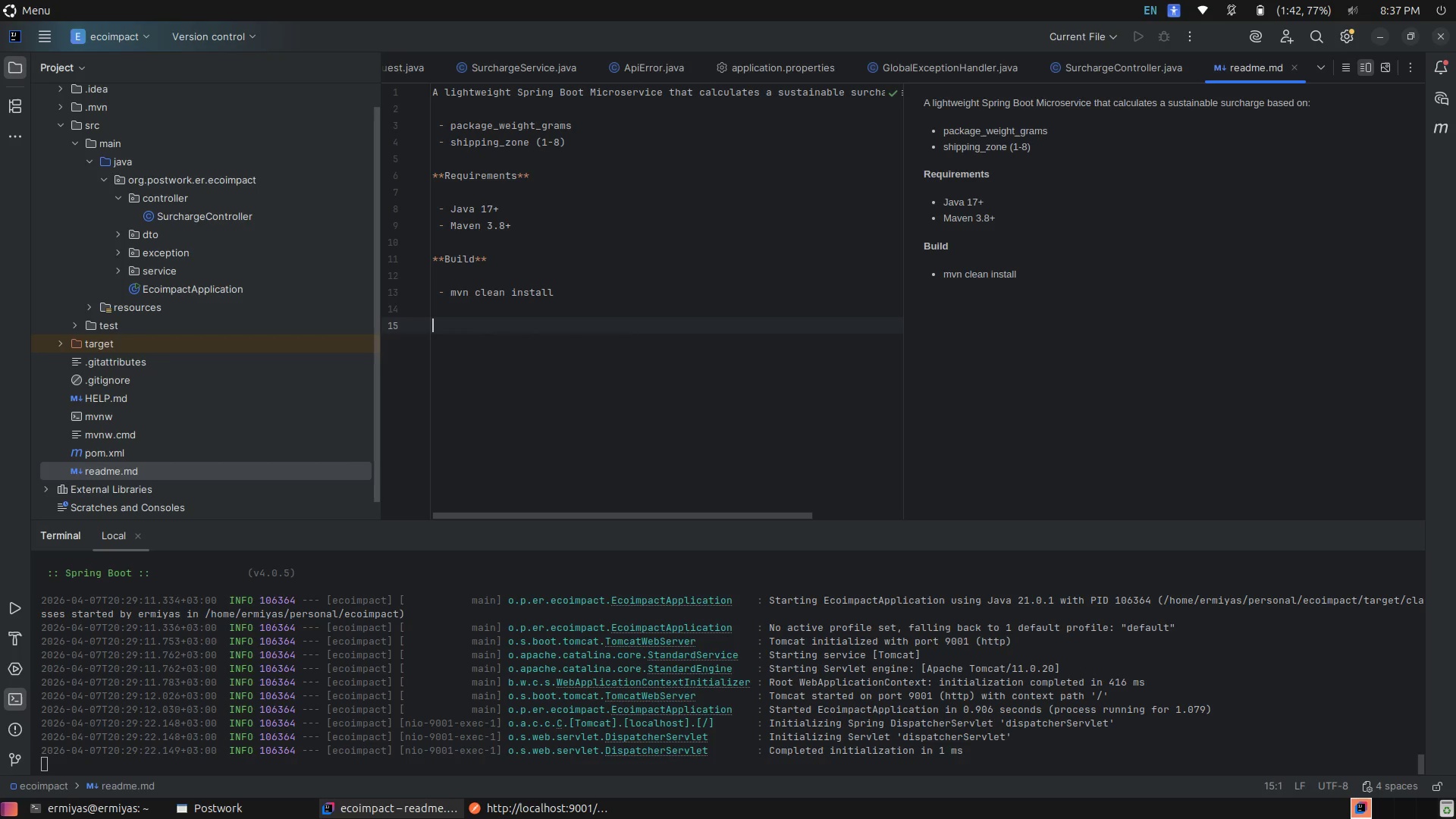 
hold_key(key=ShiftRight, duration=0.47)
 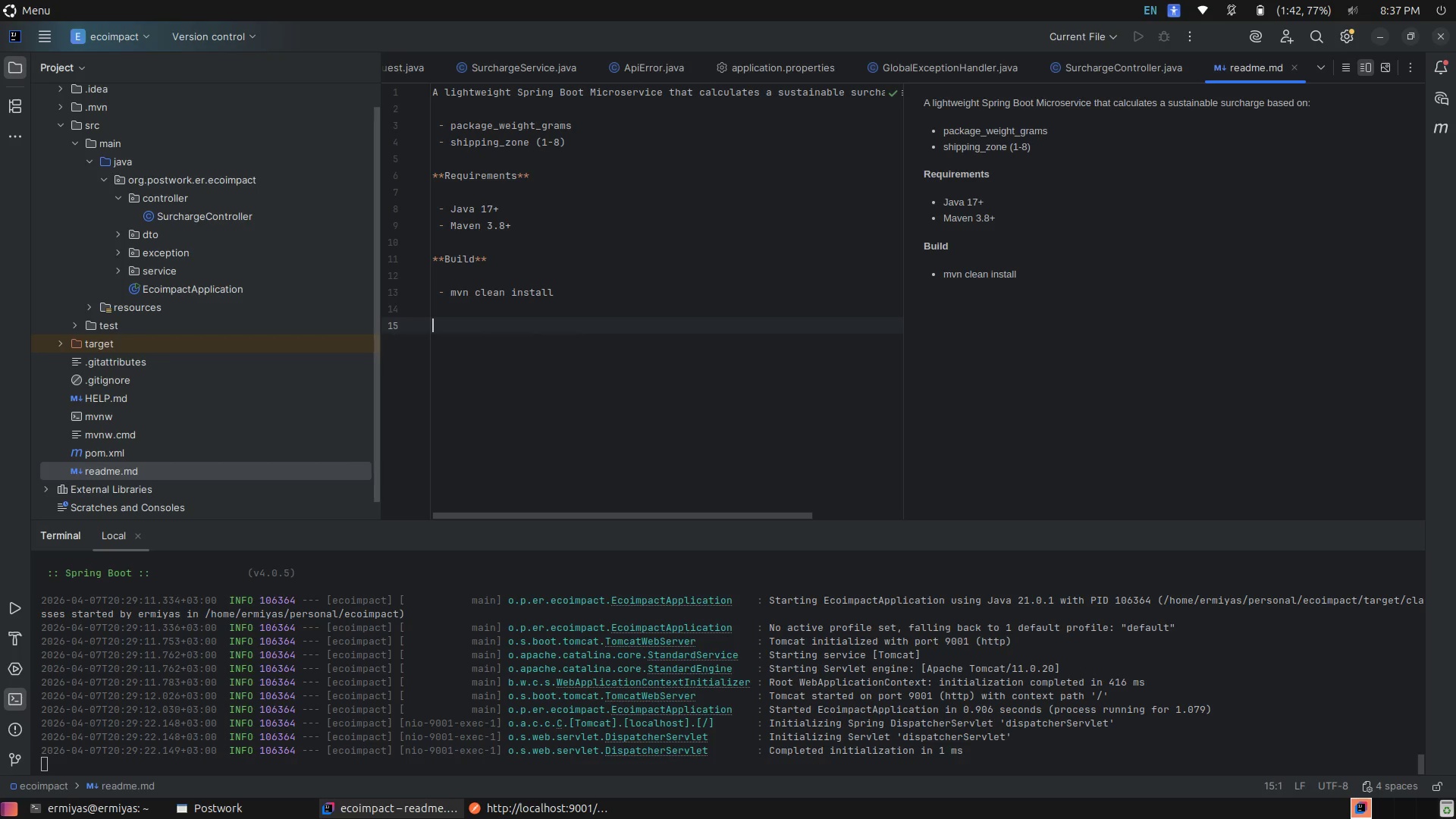 
type(Run)
 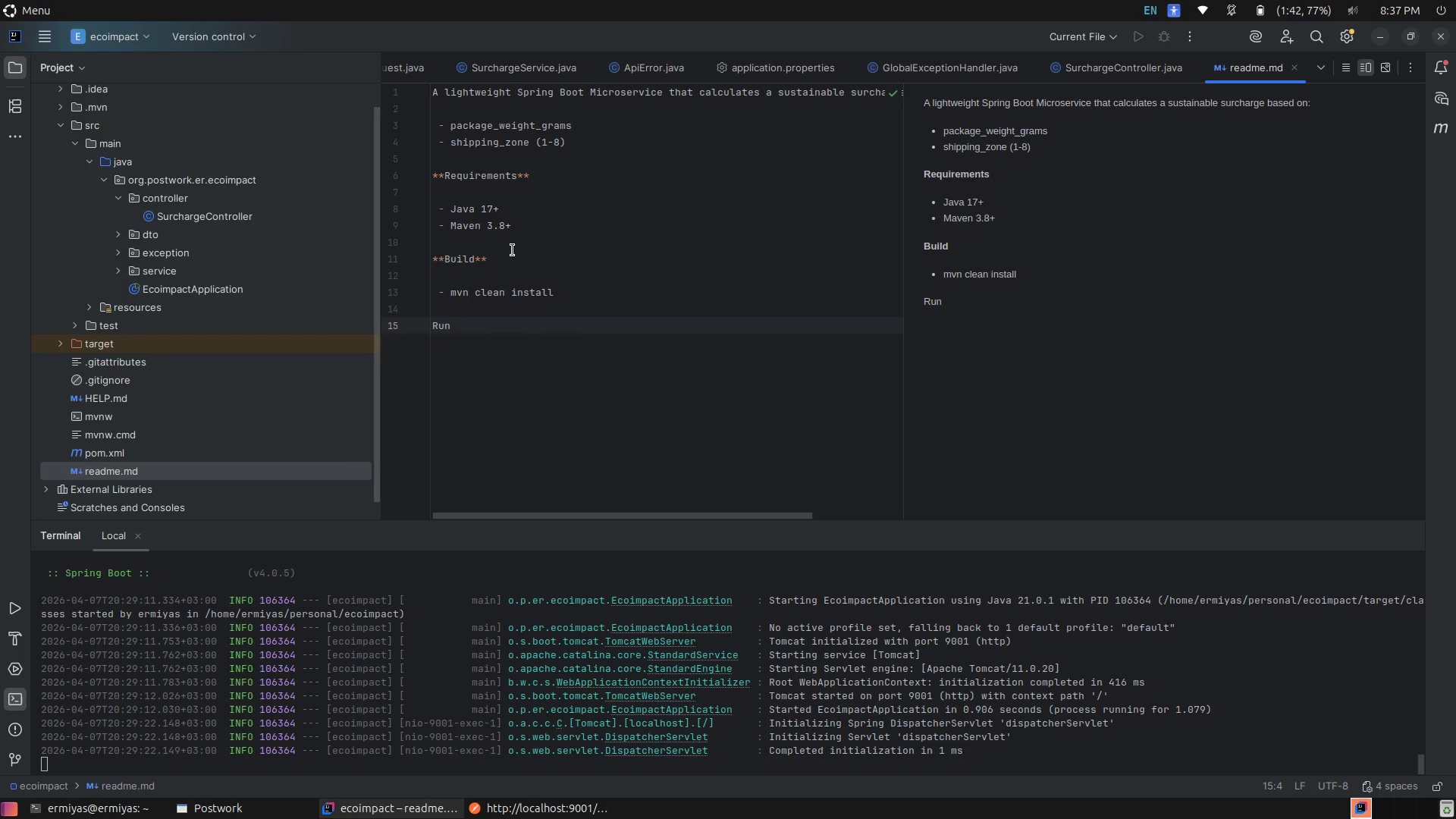 
key(Shift+ArrowLeft)
 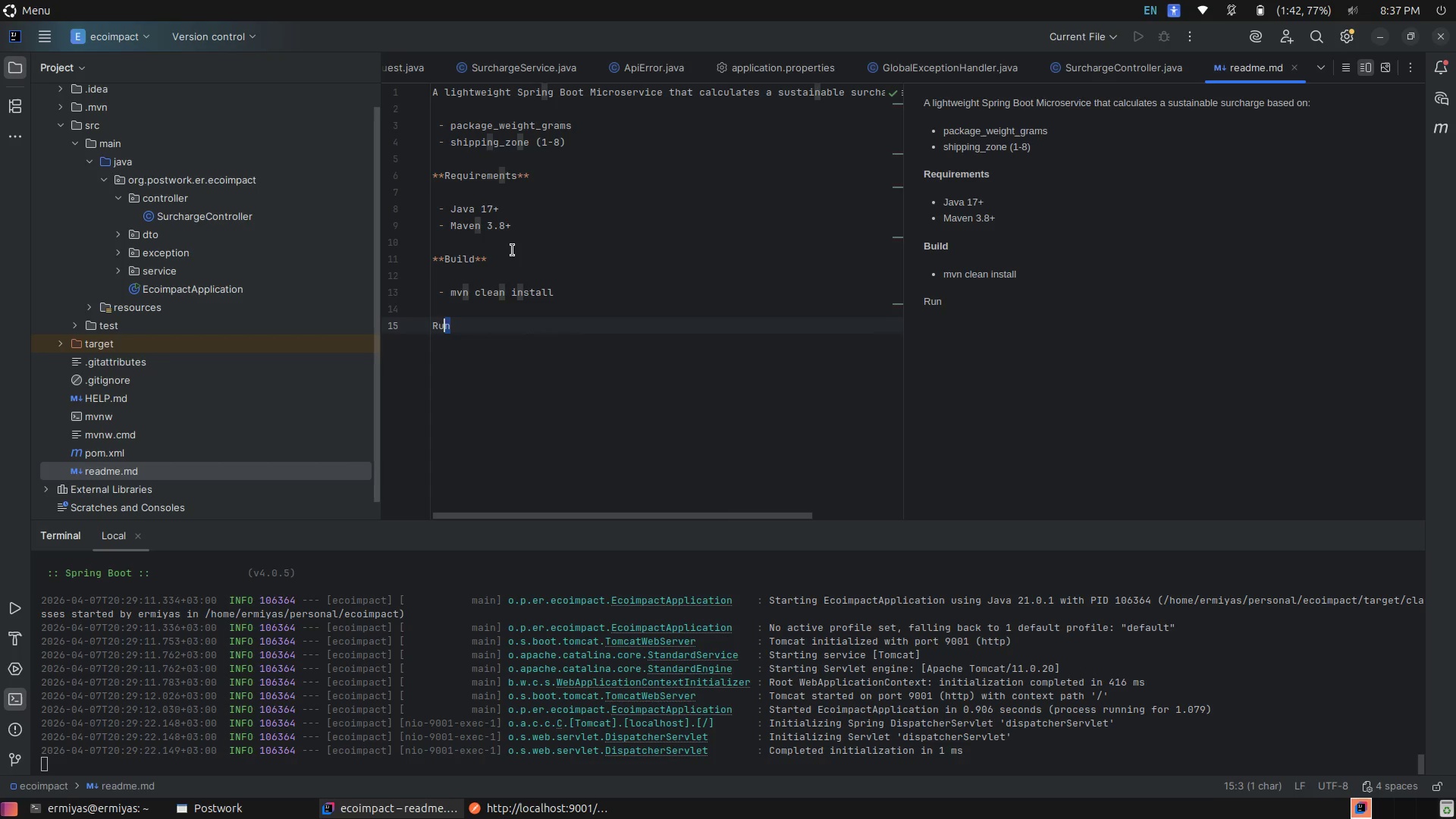 
key(Shift+ArrowLeft)
 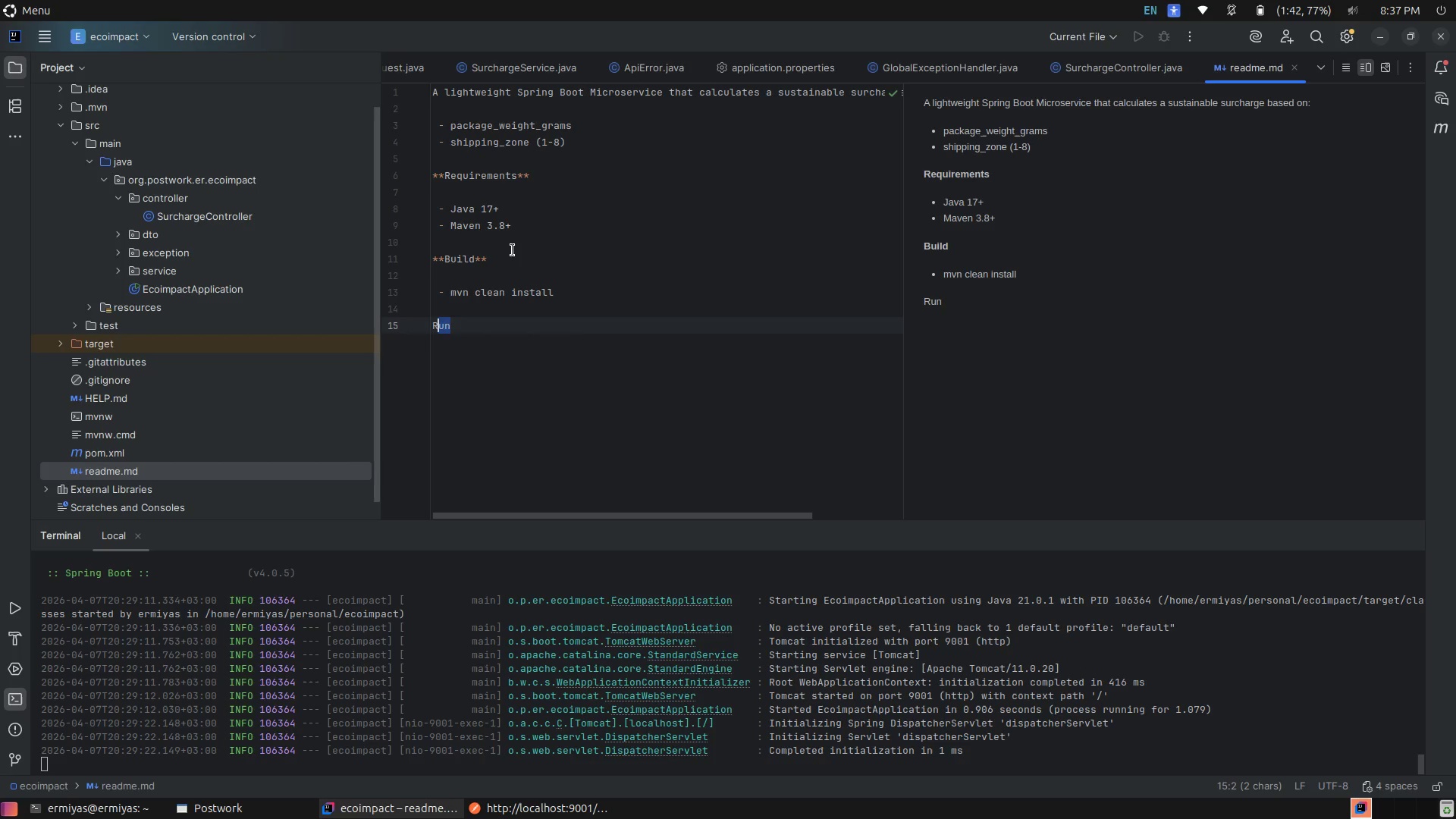 
key(Shift+ArrowLeft)
 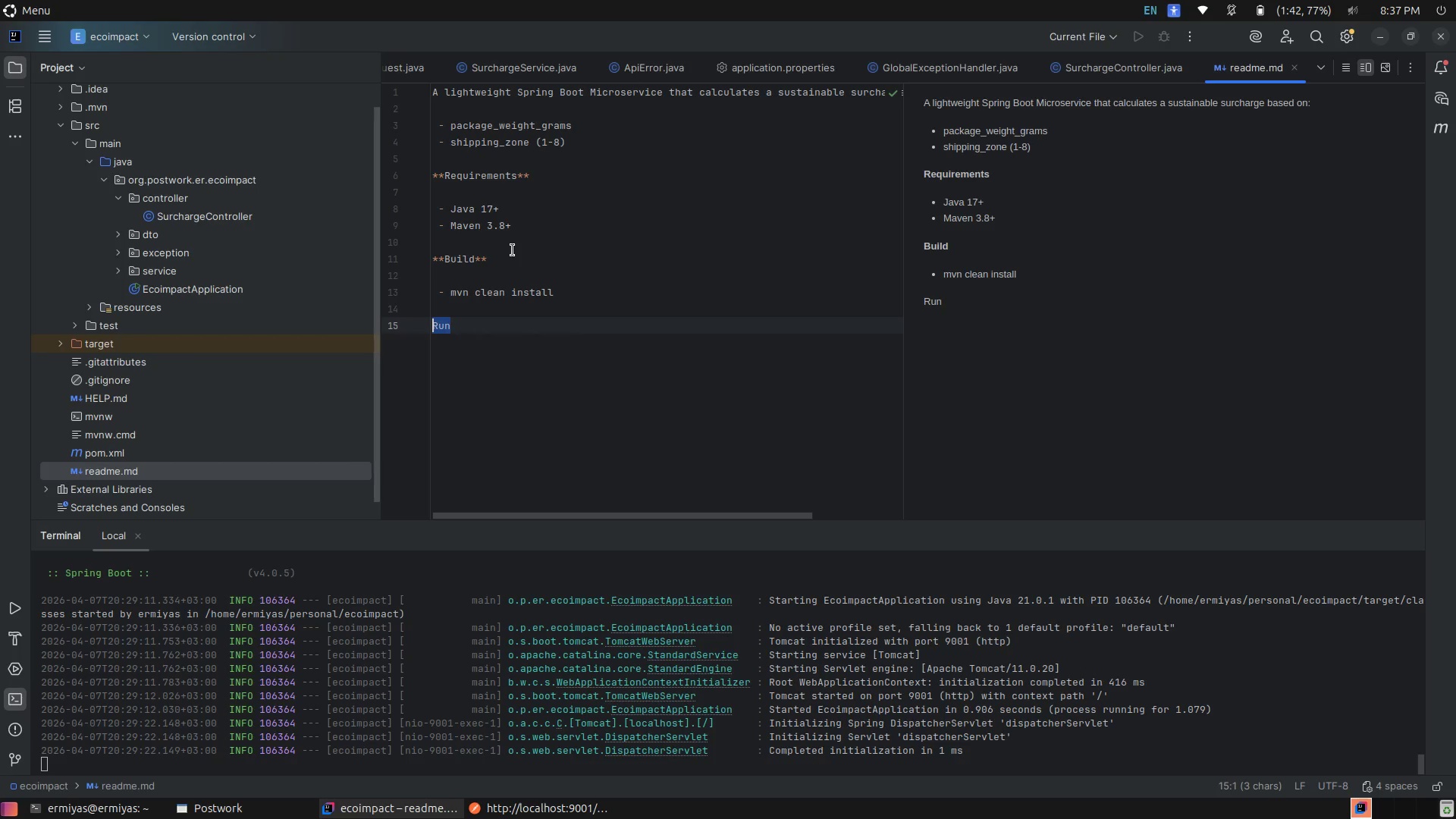 
key(Control+B)
 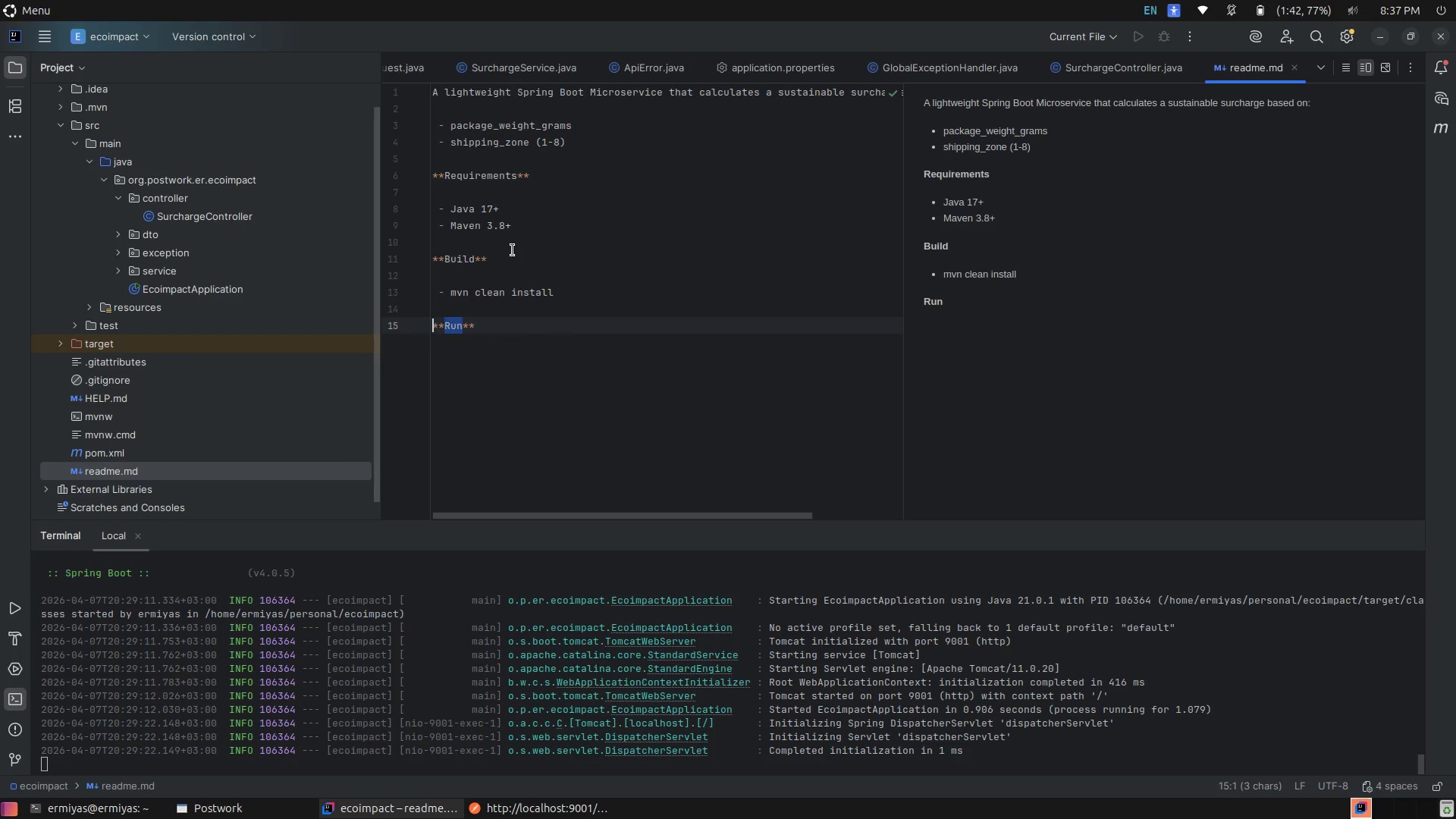 
key(ArrowRight)
 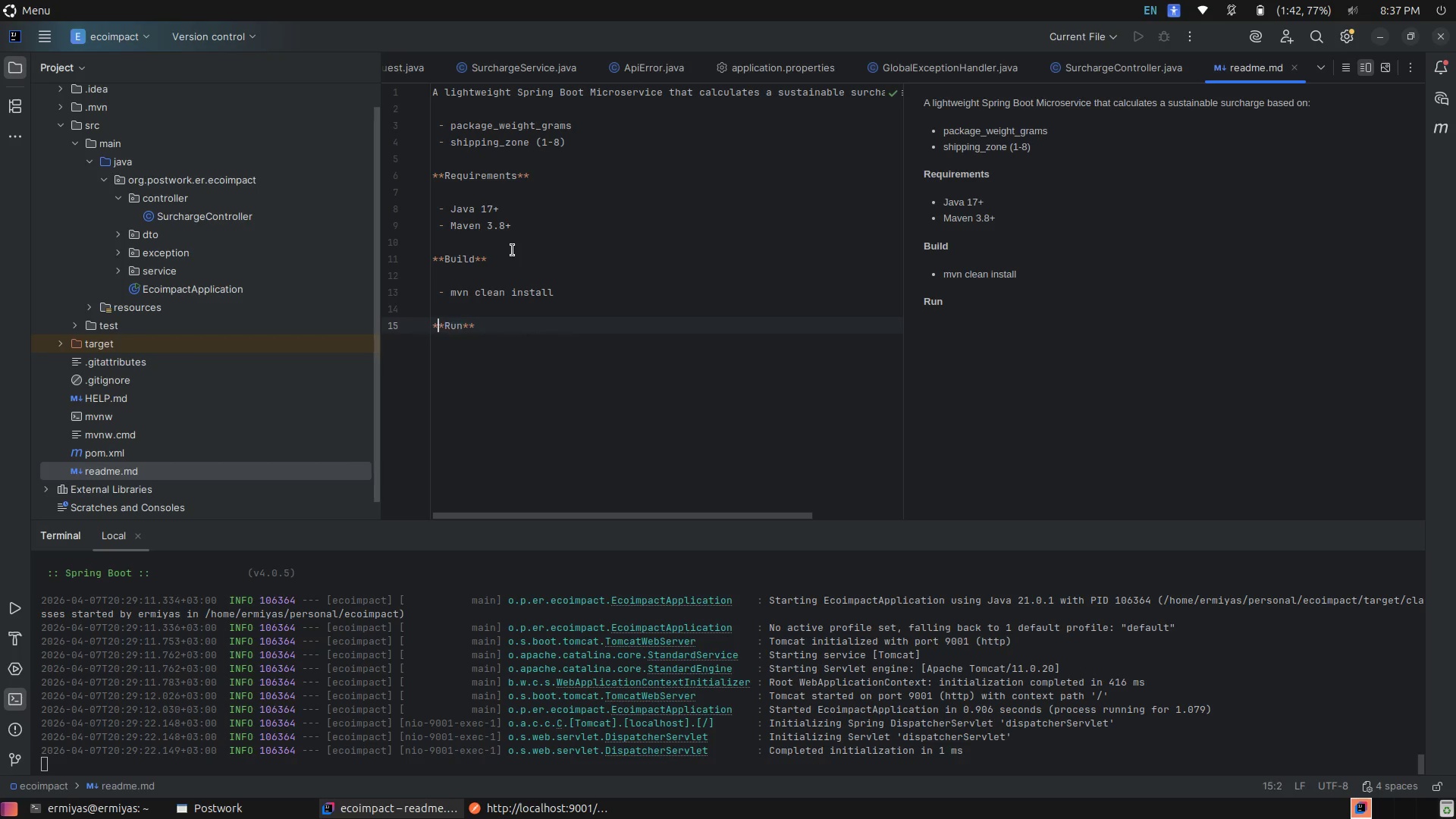 
key(ArrowRight)
 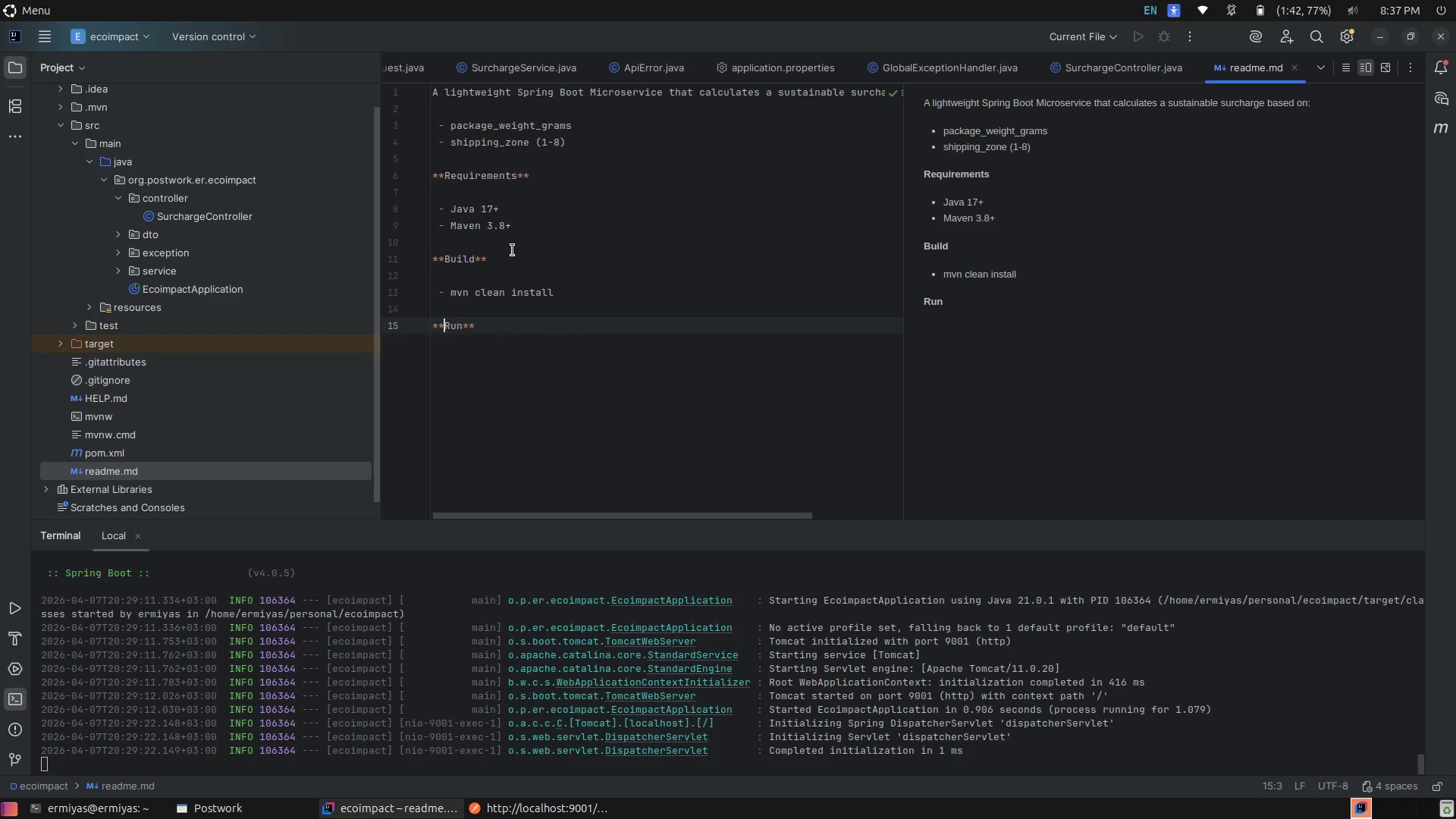 
key(ArrowRight)
 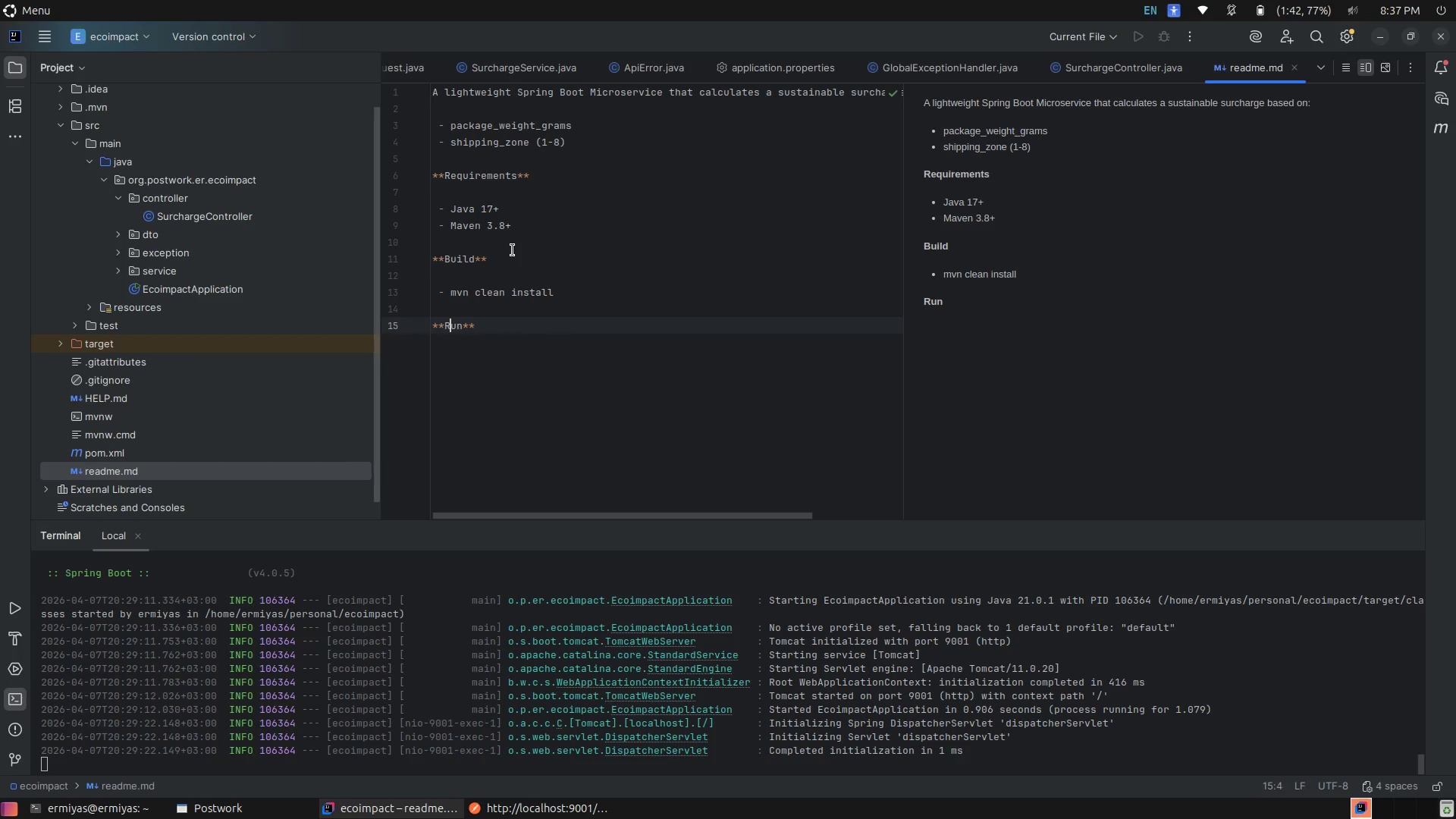 
key(ArrowRight)
 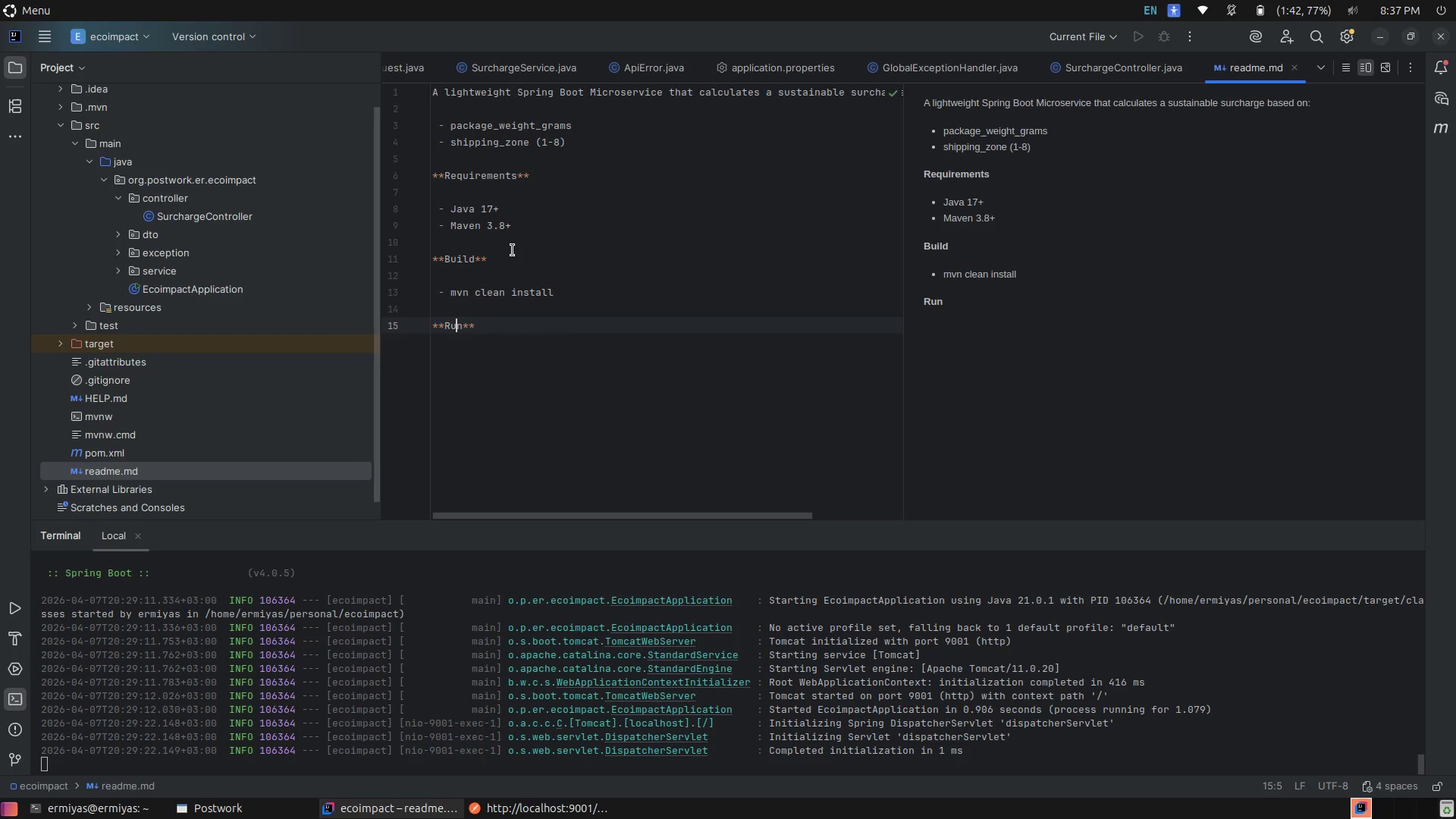 
key(ArrowRight)
 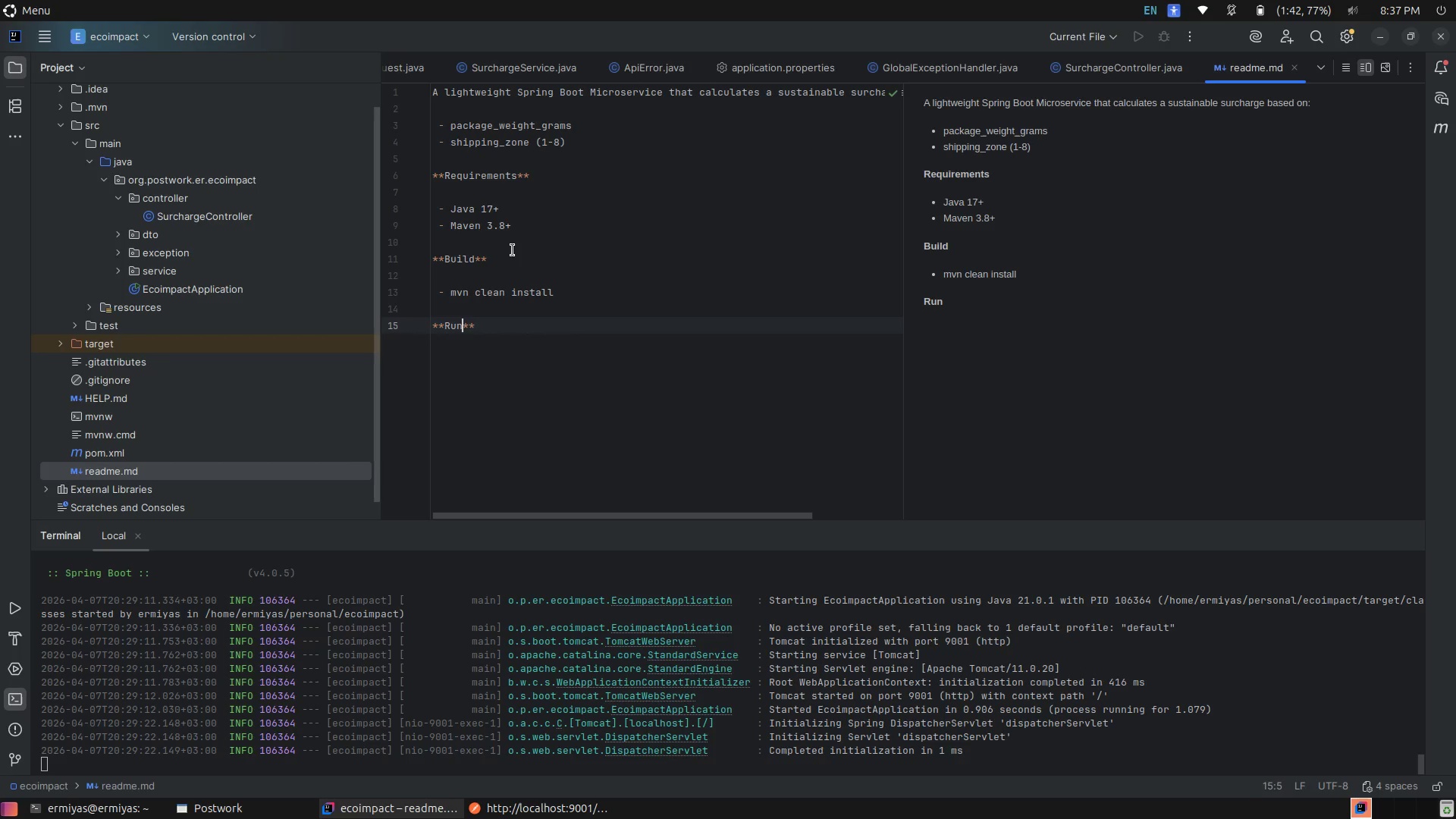 
key(ArrowRight)
 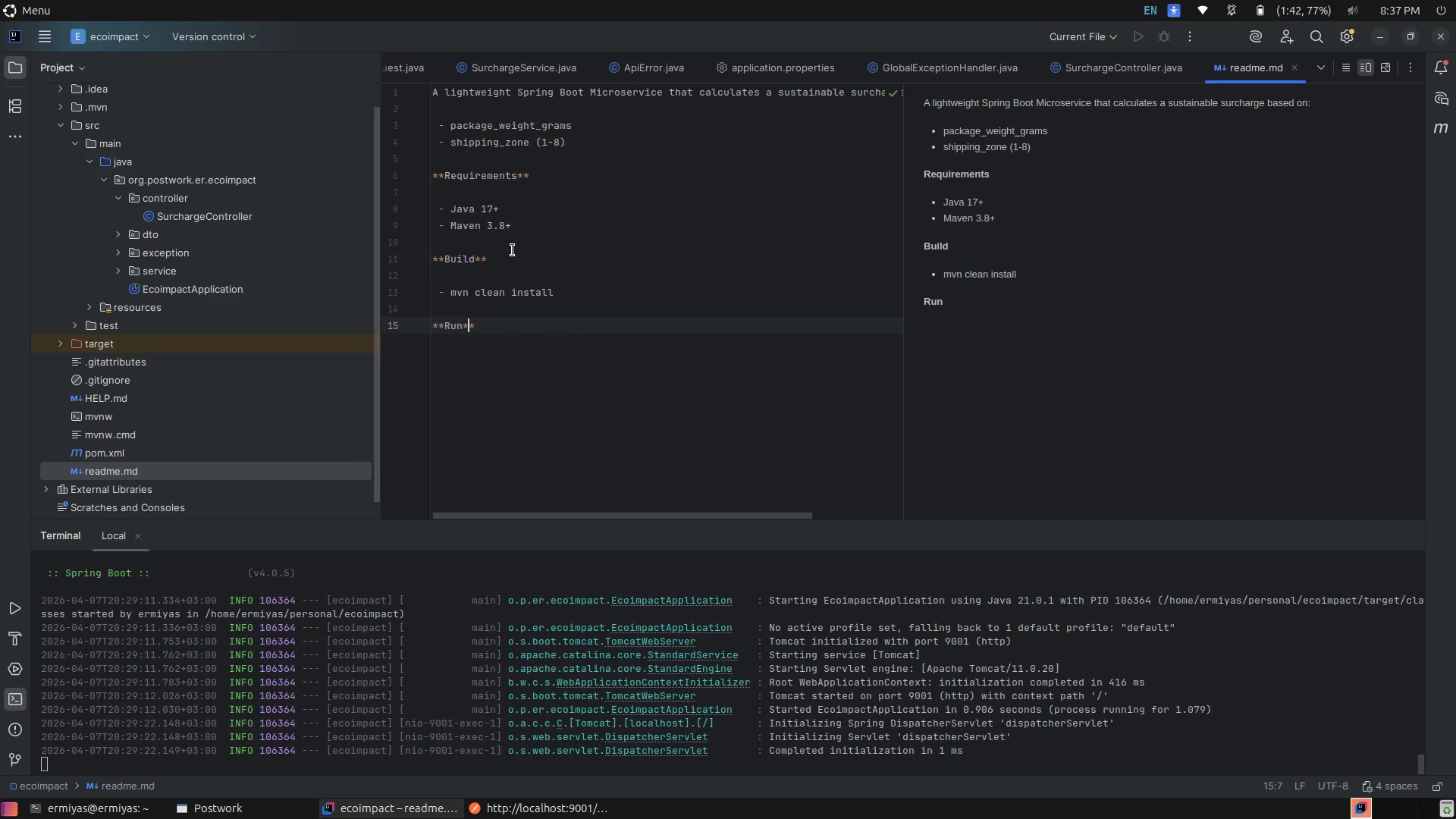 
key(ArrowRight)
 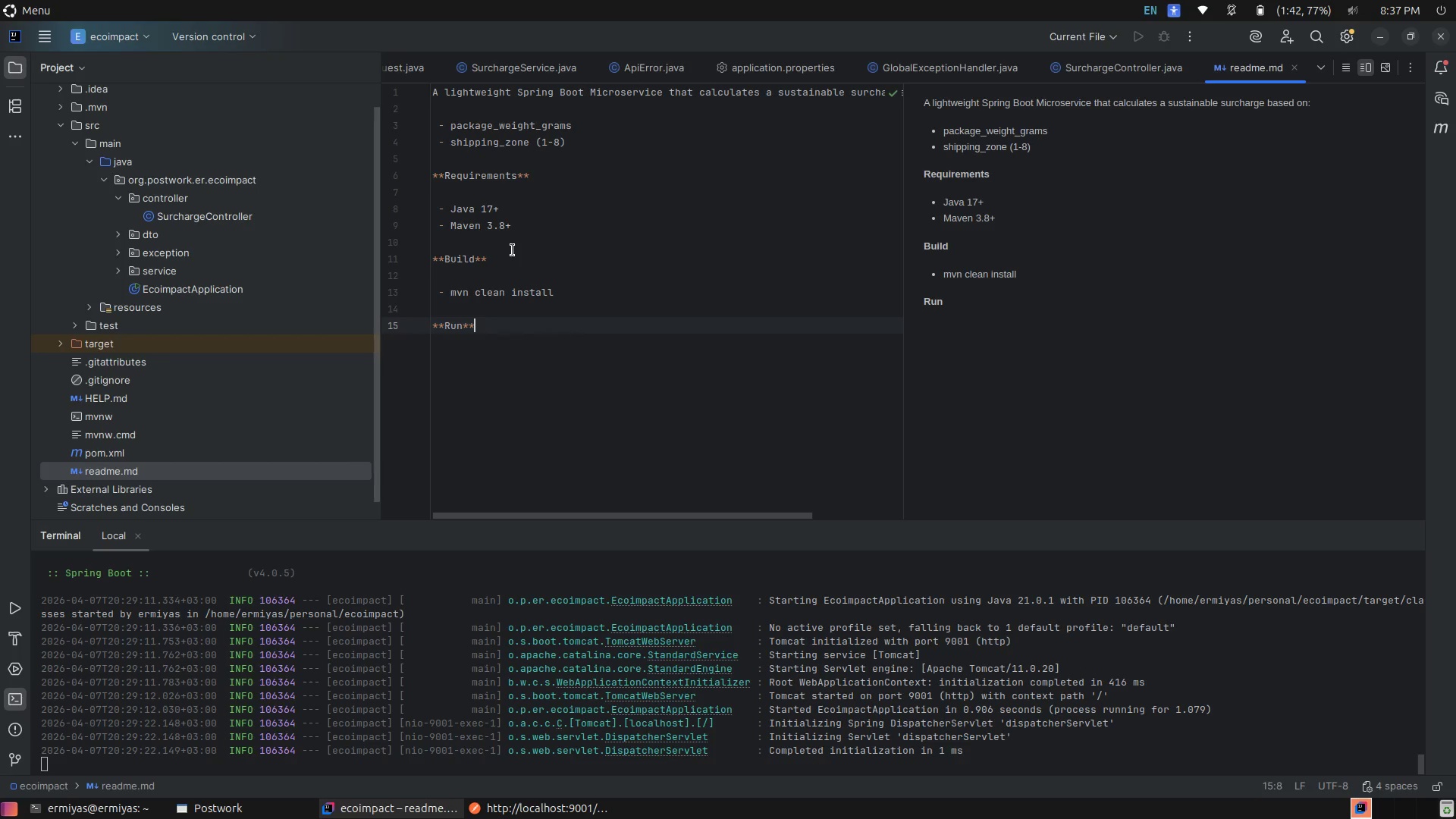 
key(Enter)
 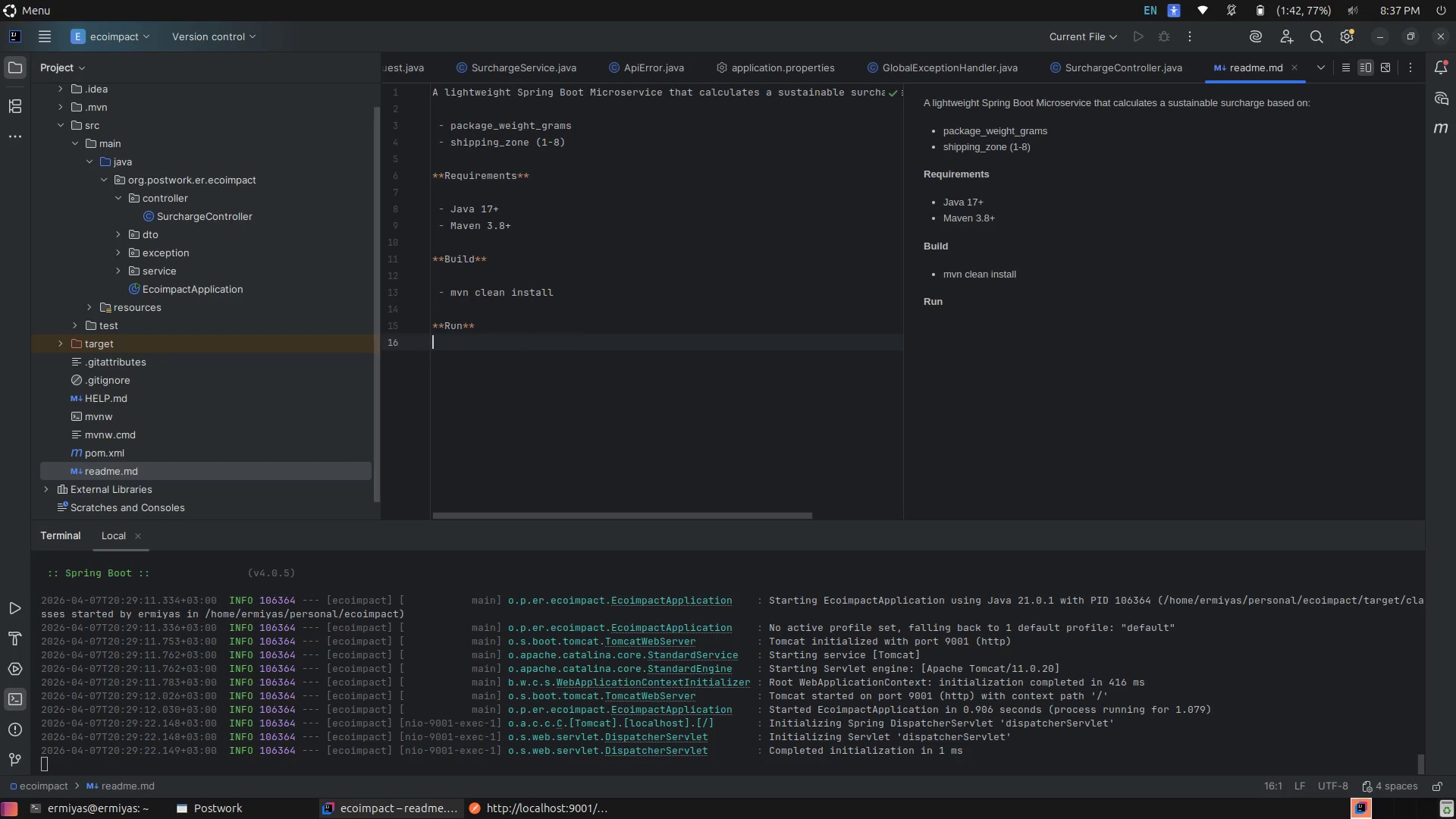 
key(Enter)
 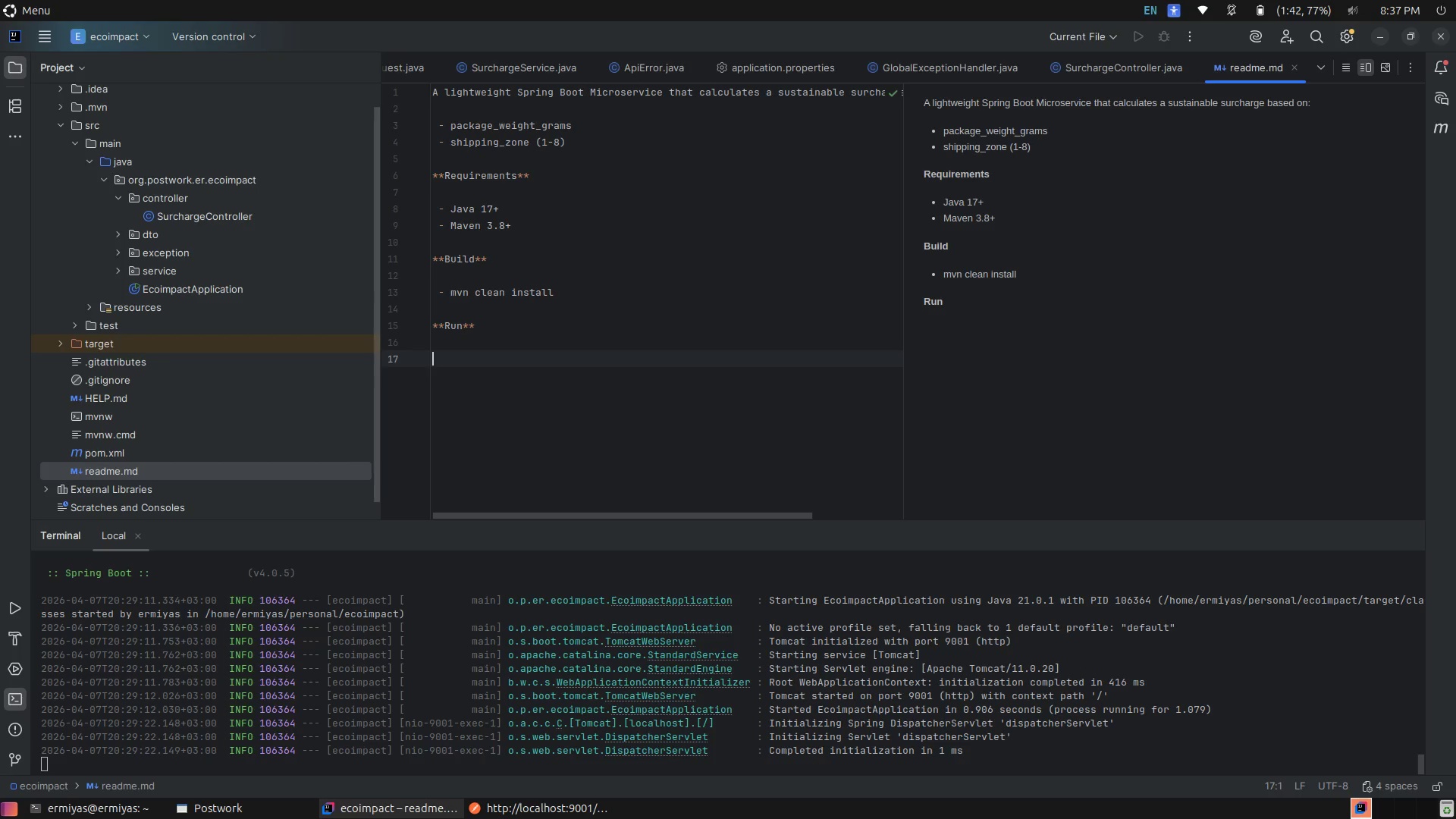 
key(Space)
 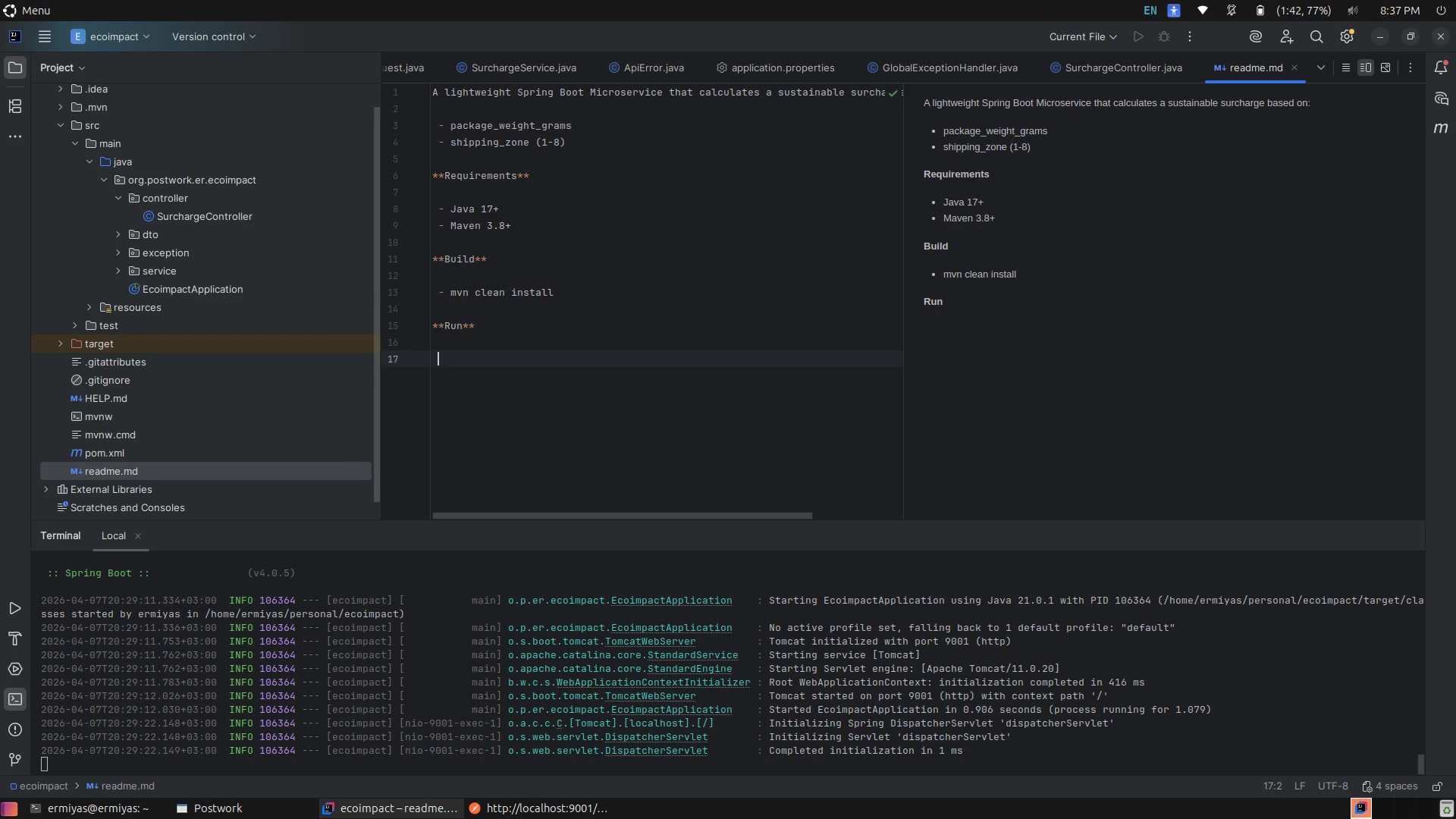 
key(Minus)
 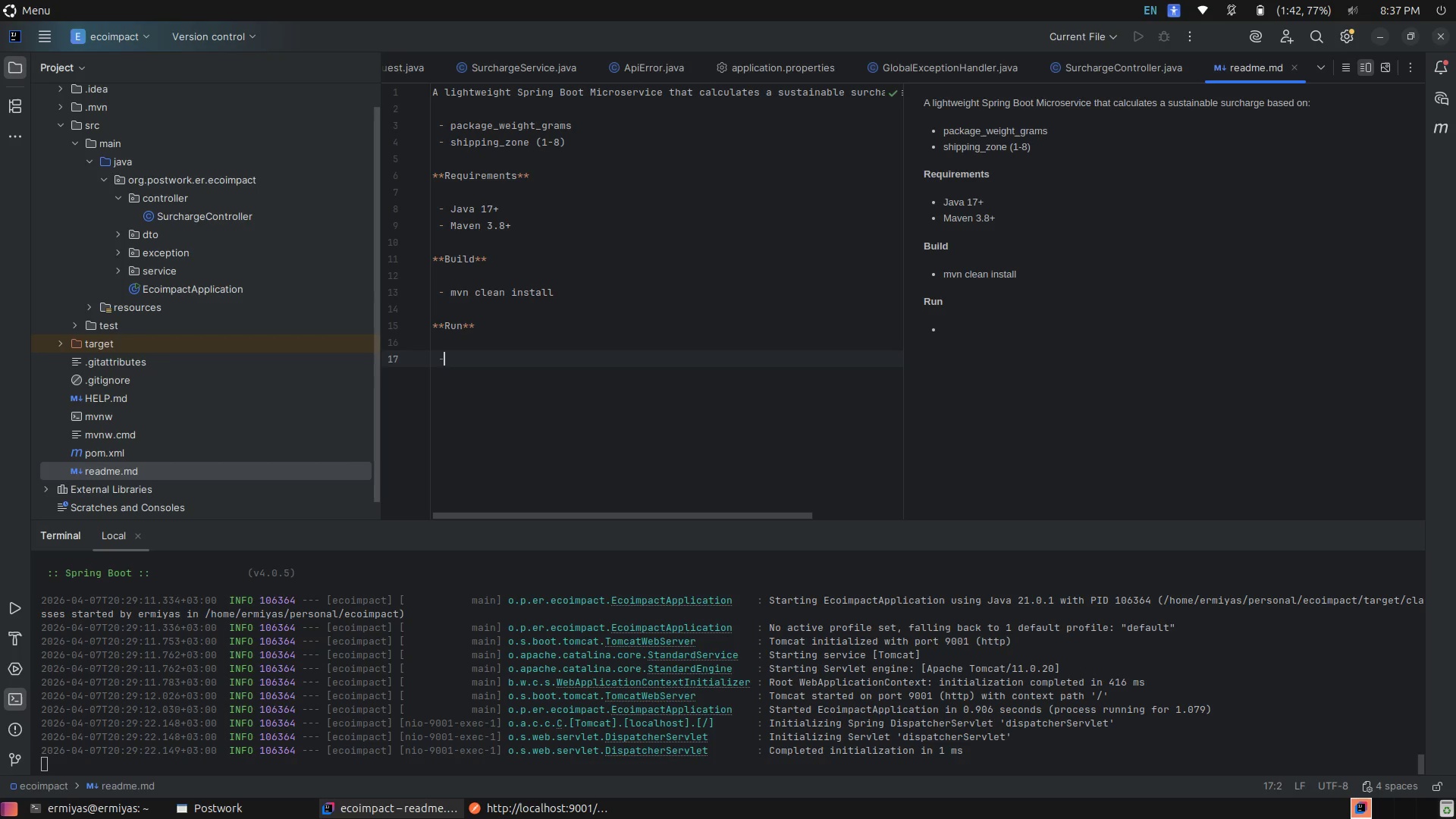 
key(Space)
 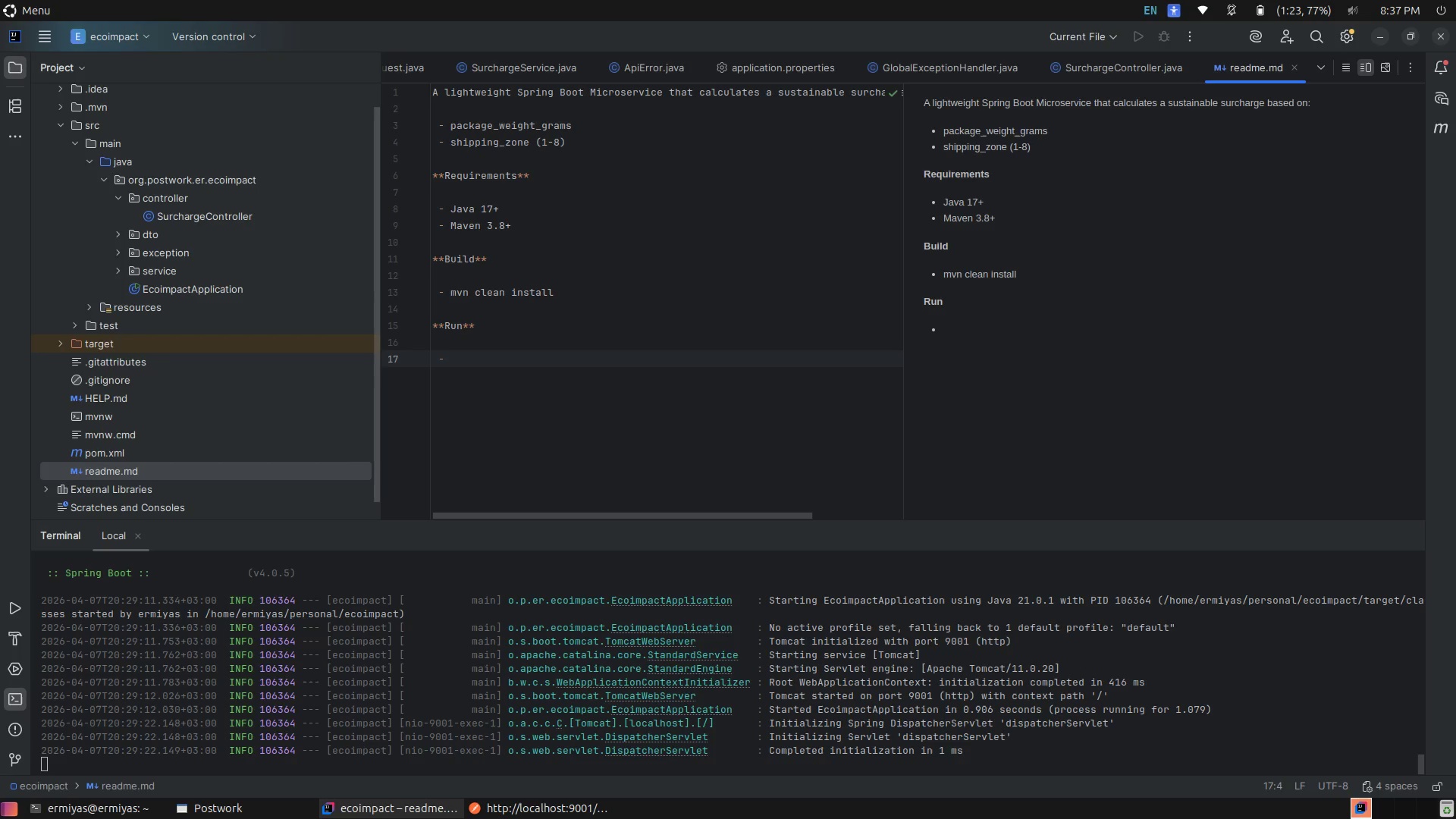 
type(s)
key(Backspace)
type(mc)
key(Backspace)
type(vn spring-boot)
 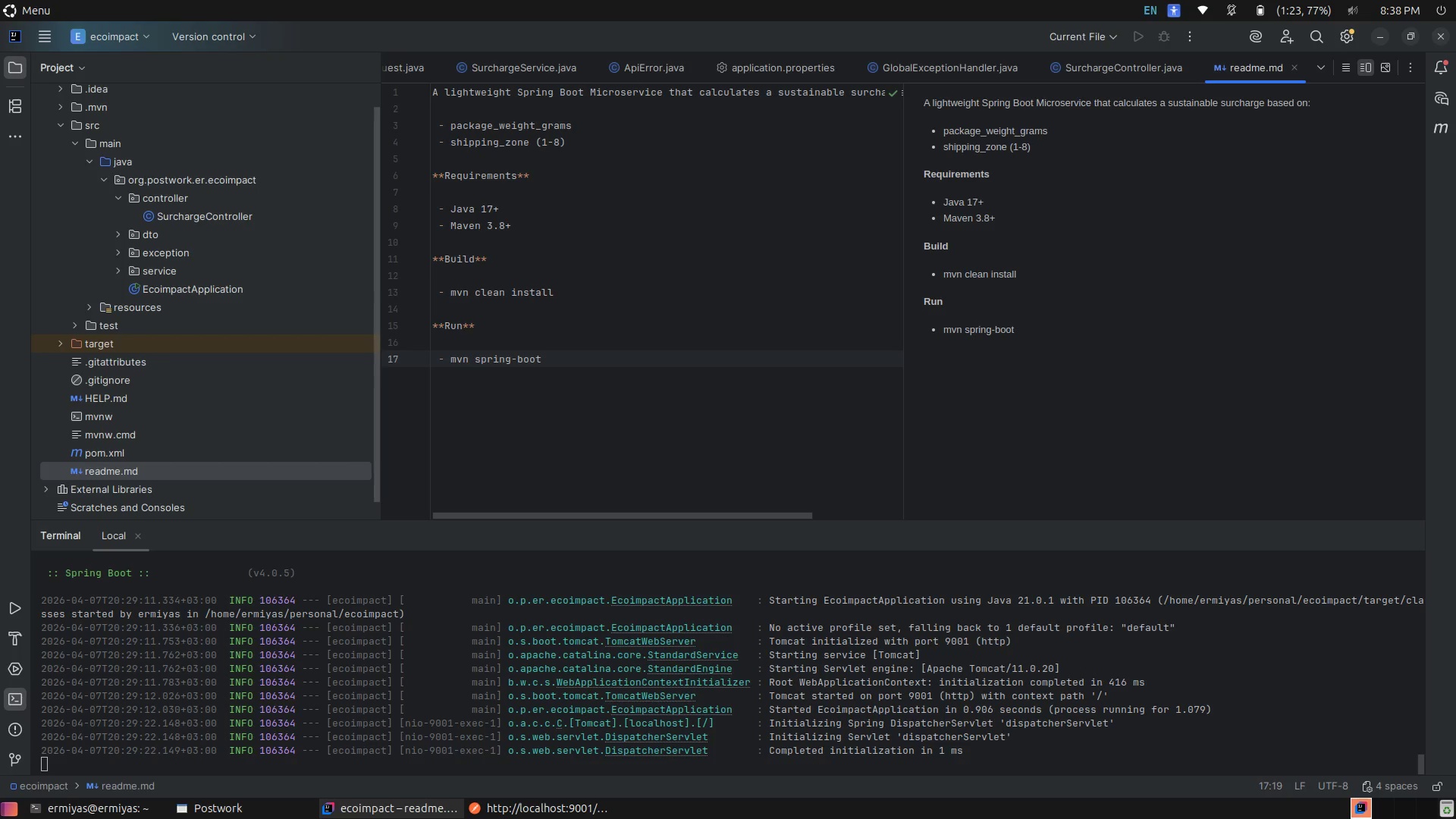 
type(:run)
 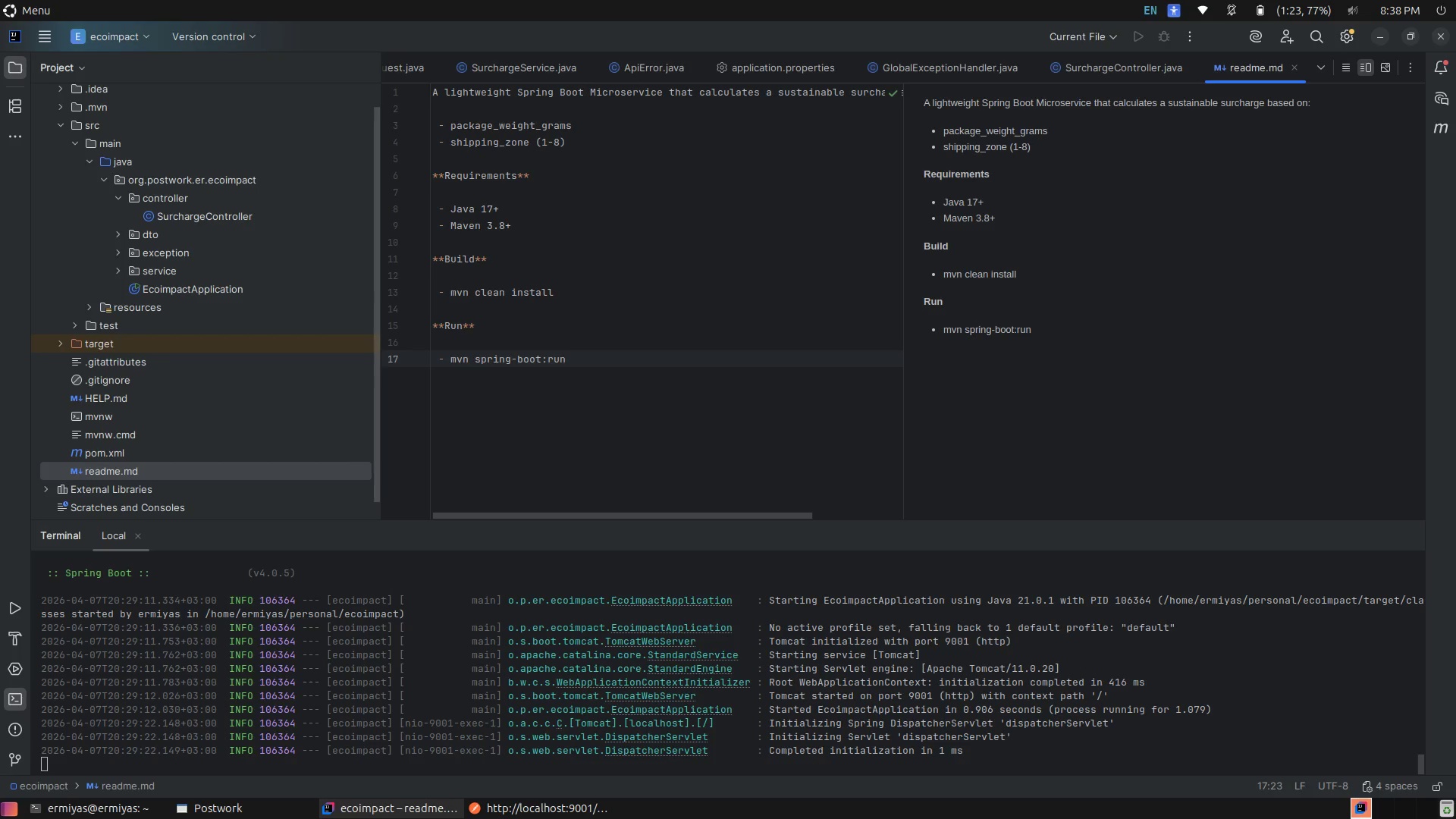 
wait(6.46)
 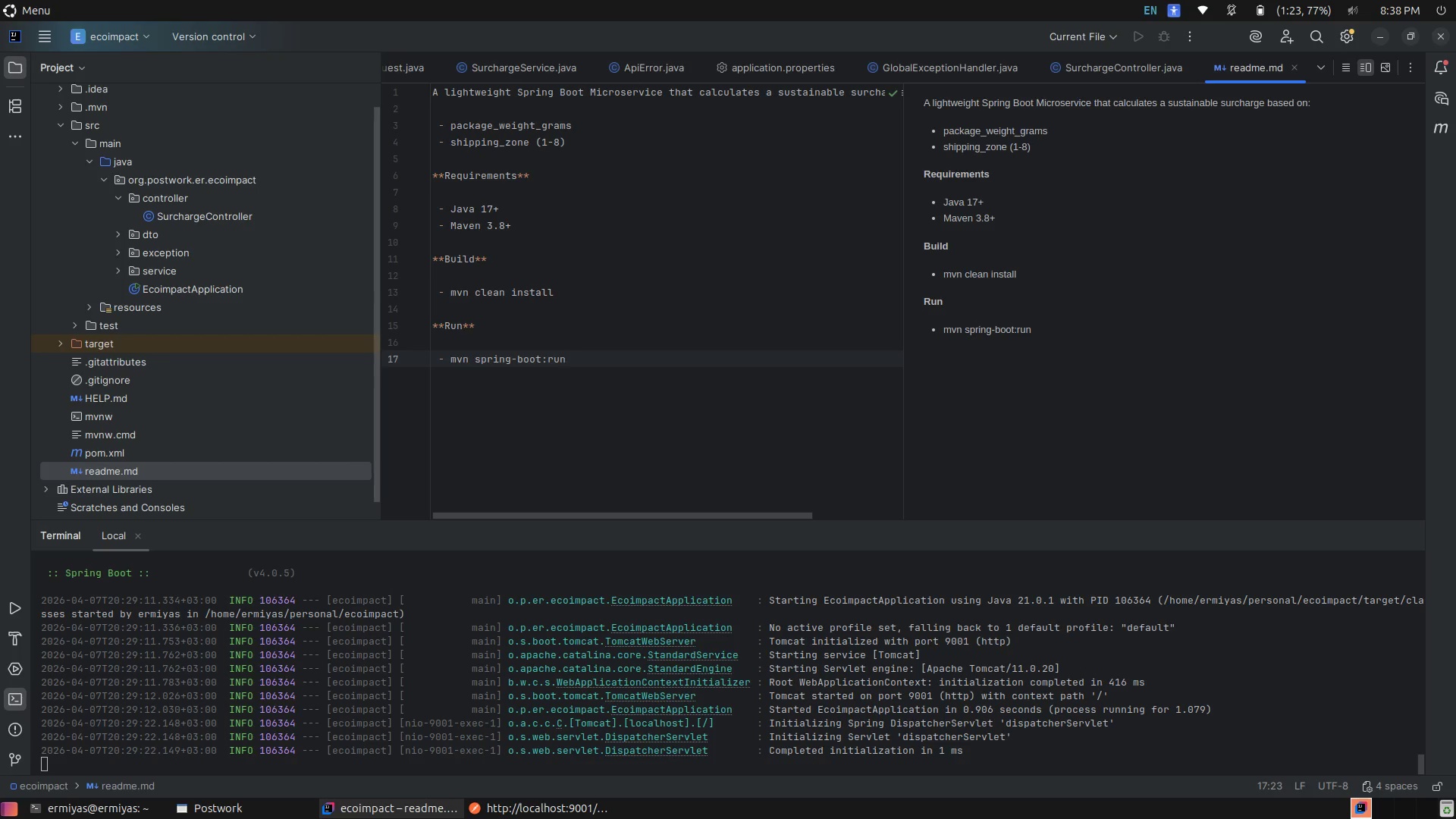 
key(Enter)
 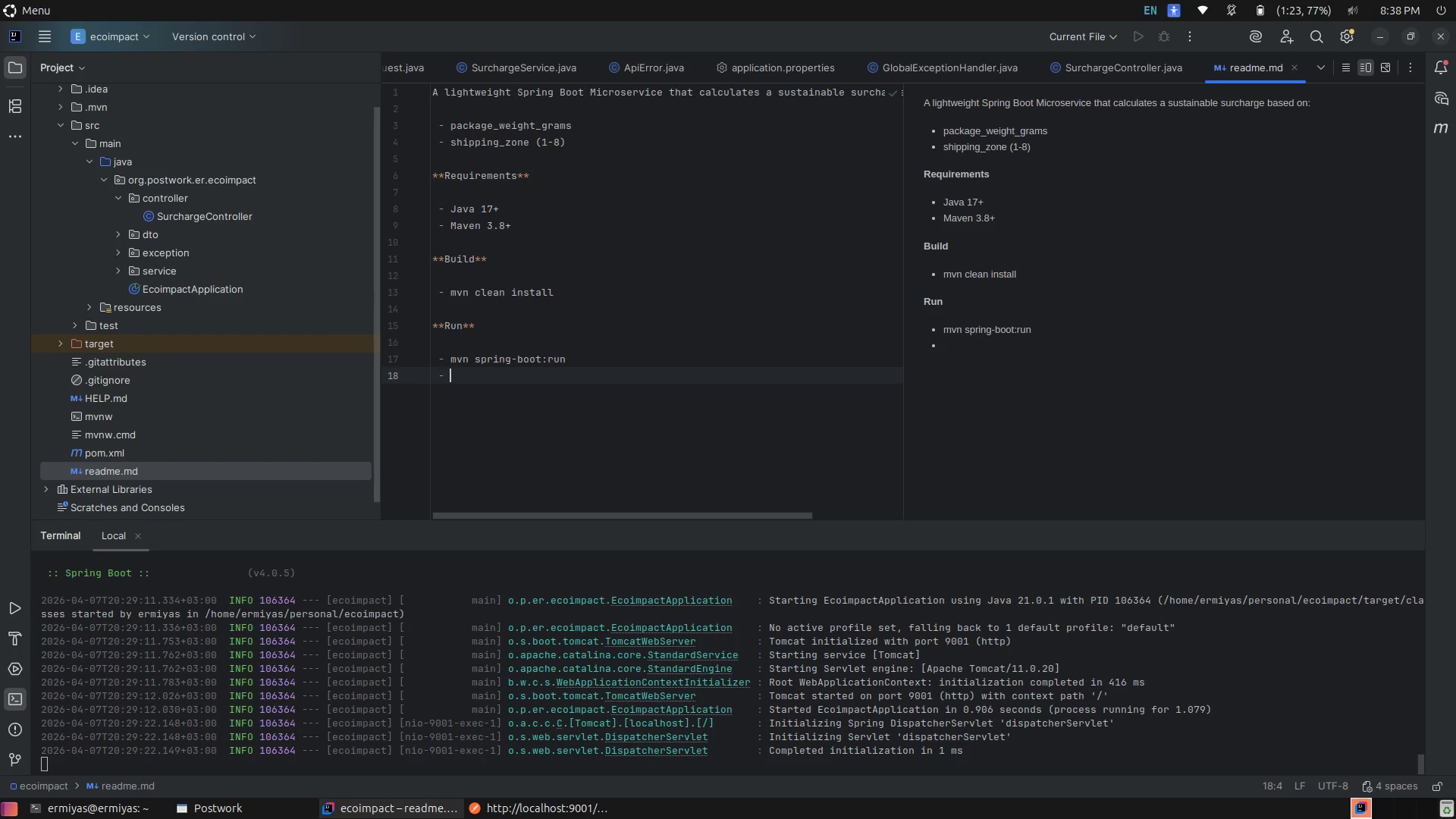 
key(Enter)
 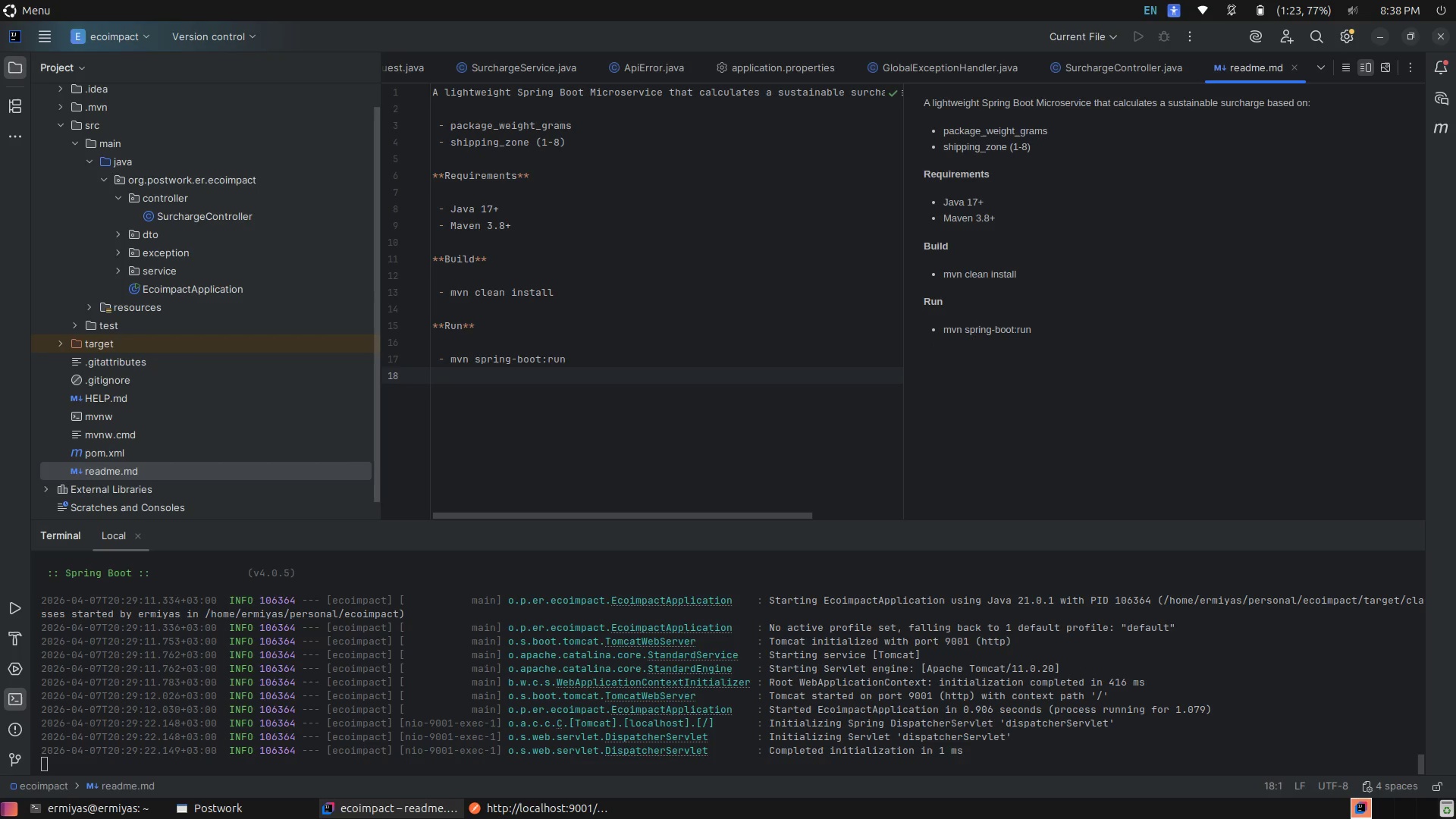 
key(Enter)
 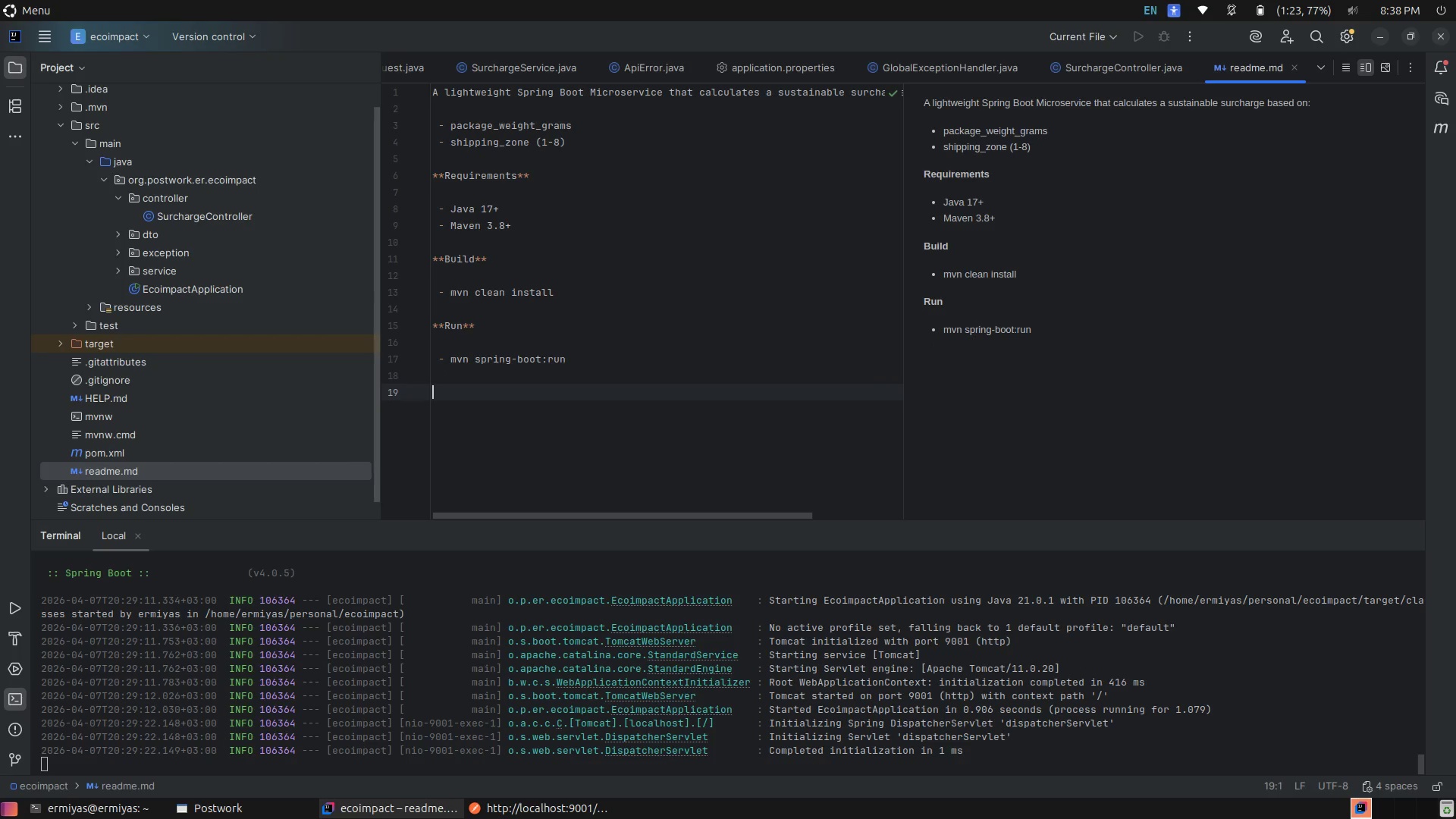 
type(App runs at 9001)
 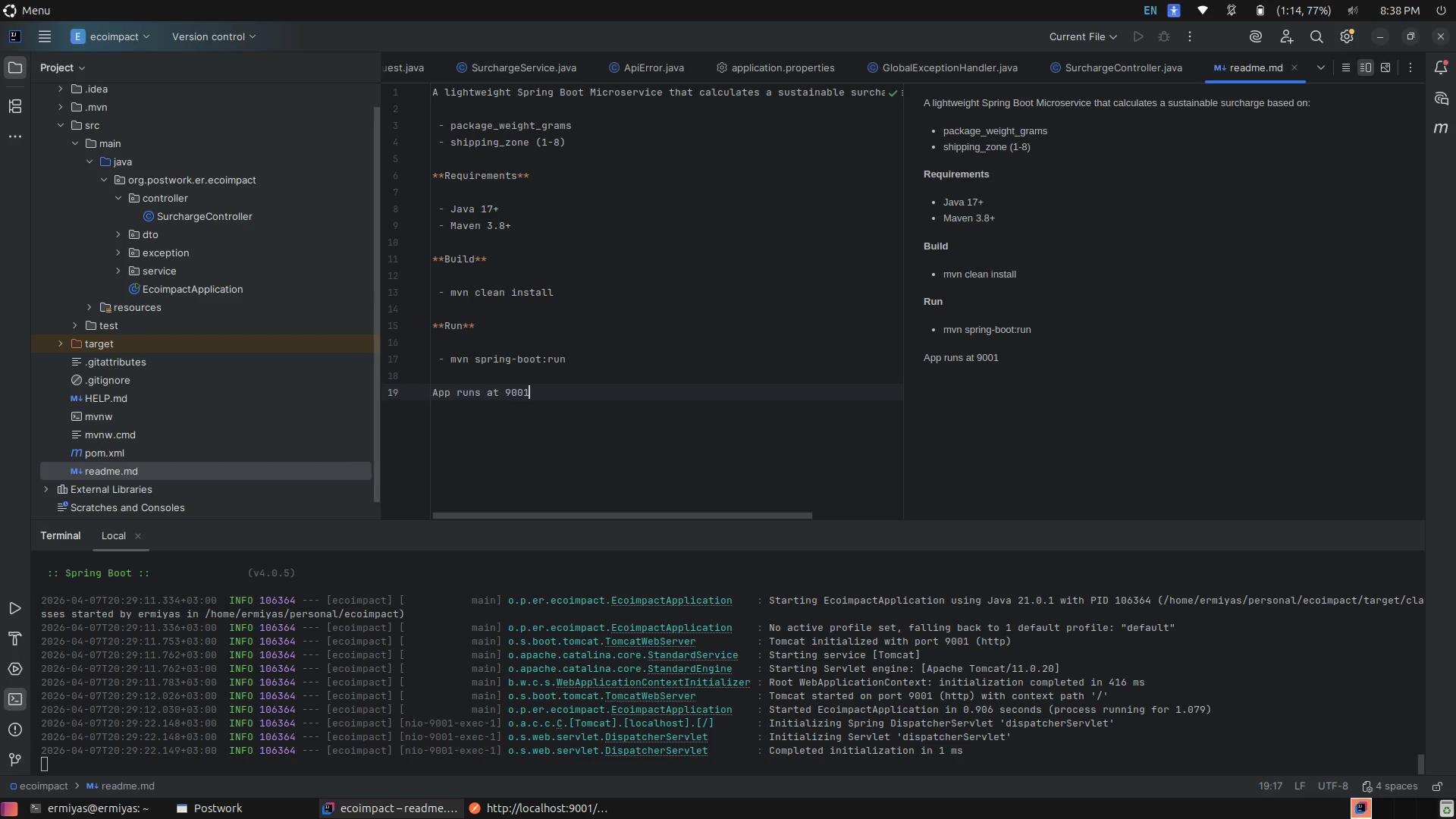 
key(ArrowLeft)
 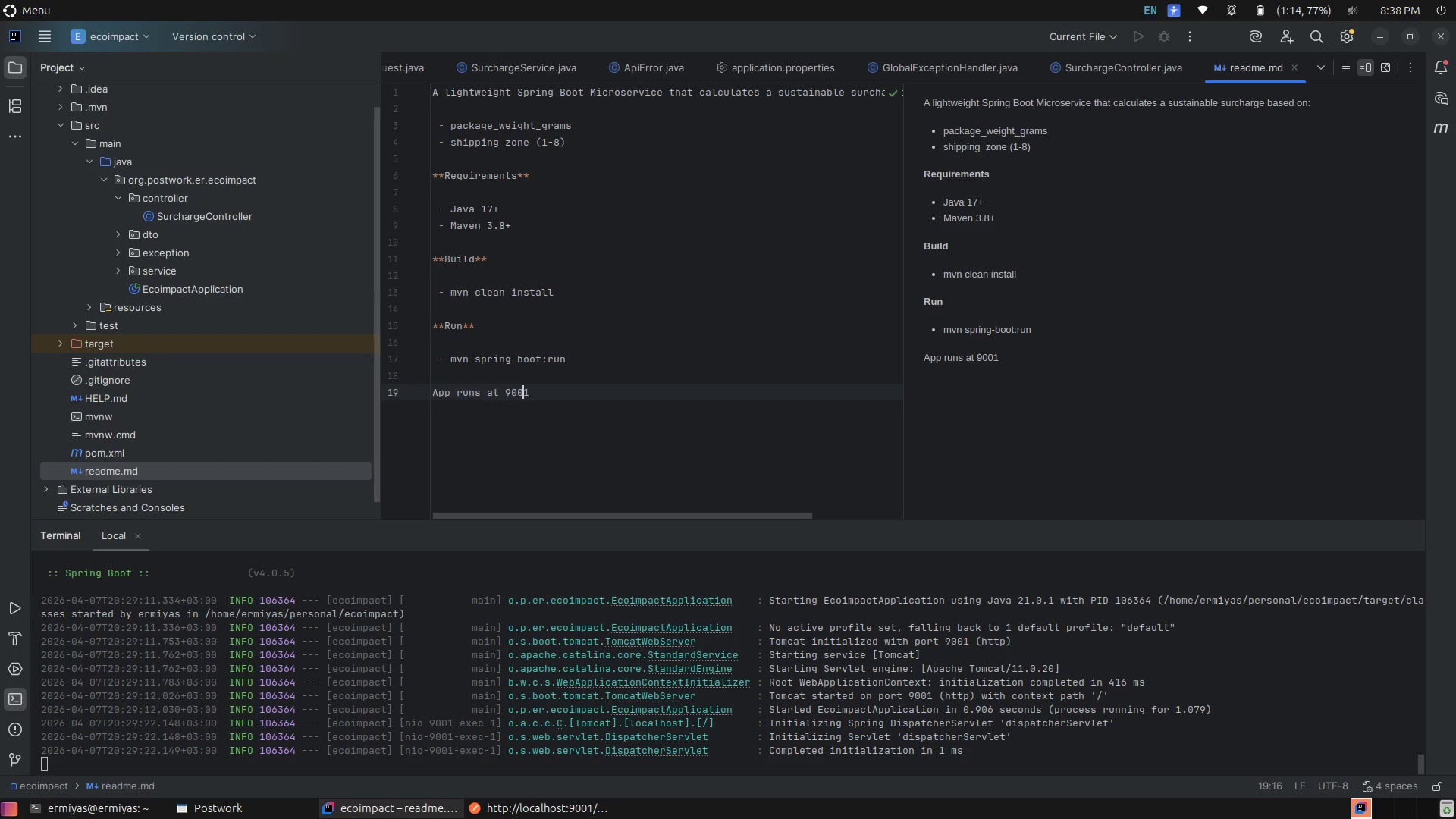 
key(ArrowLeft)
 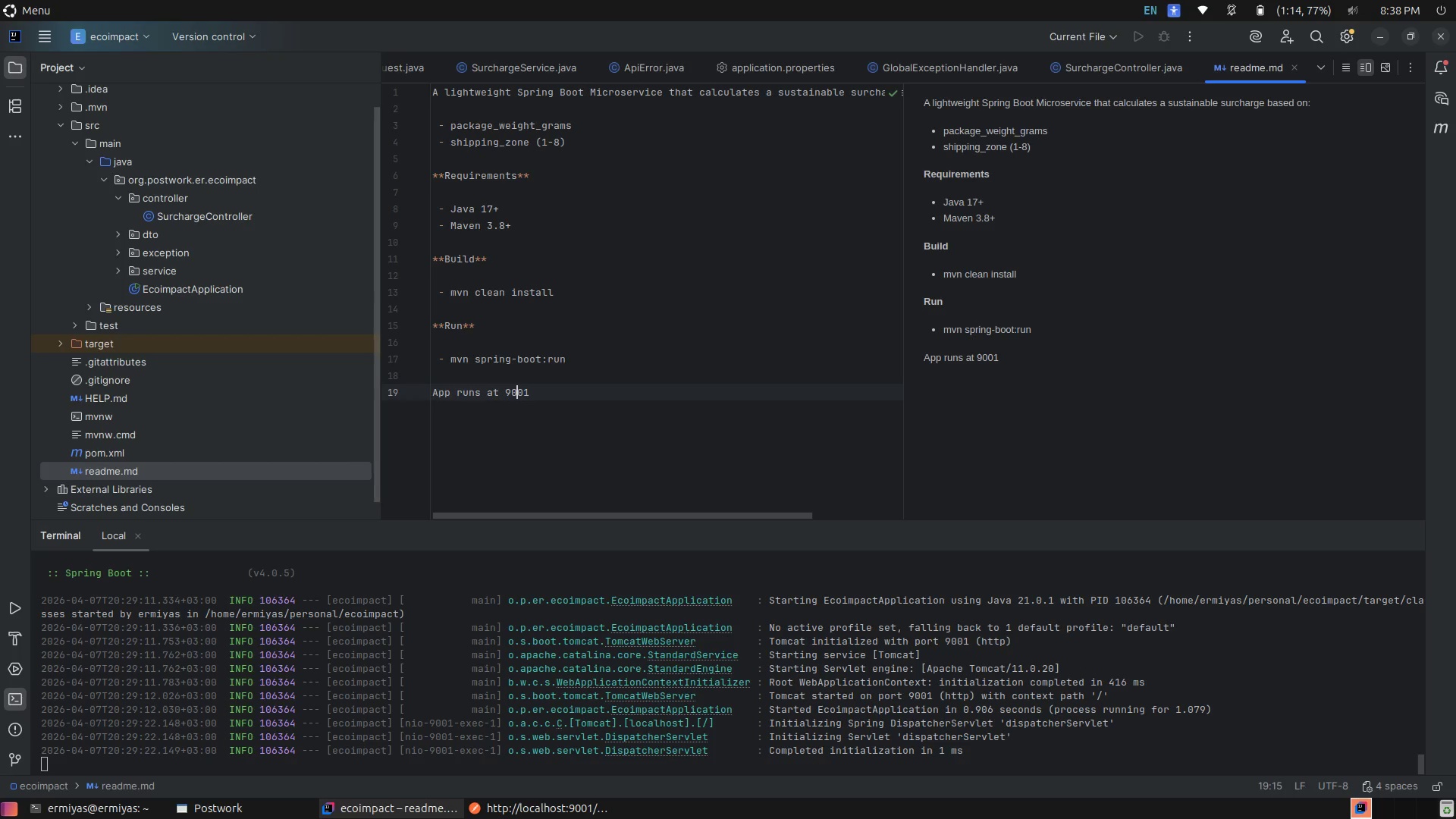 
key(ArrowLeft)
 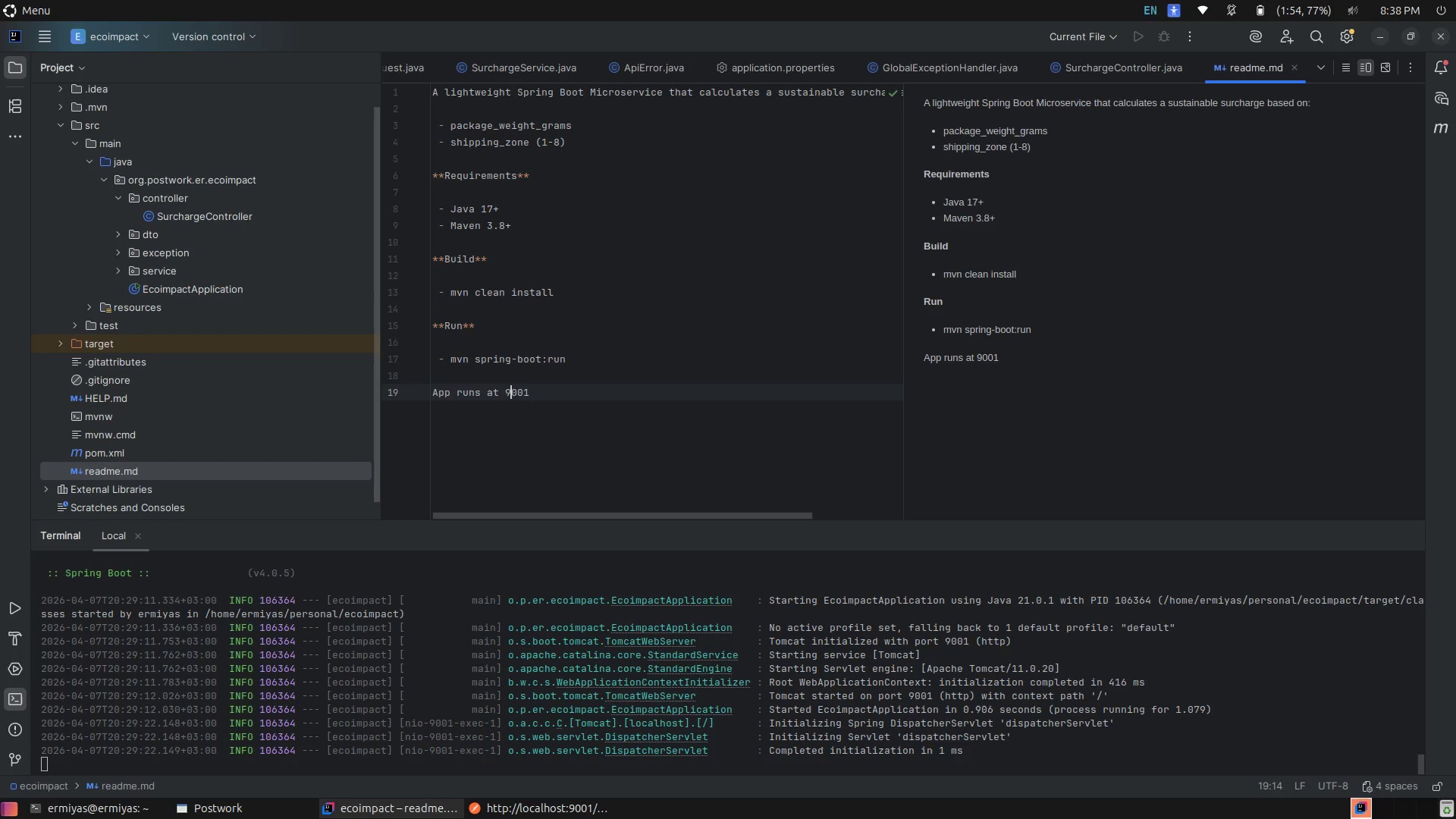 
key(ArrowLeft)
 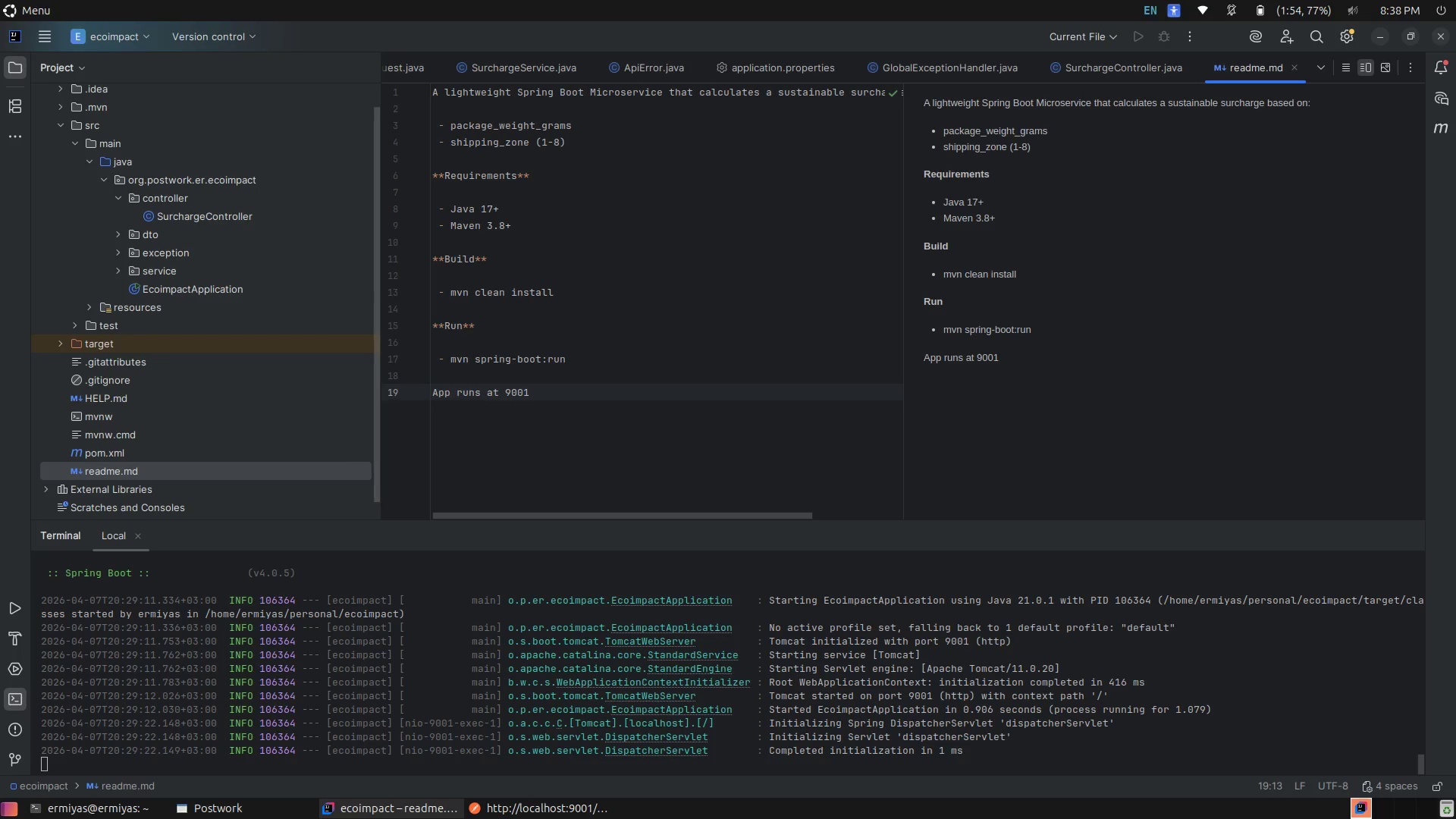 
key(ArrowLeft)
 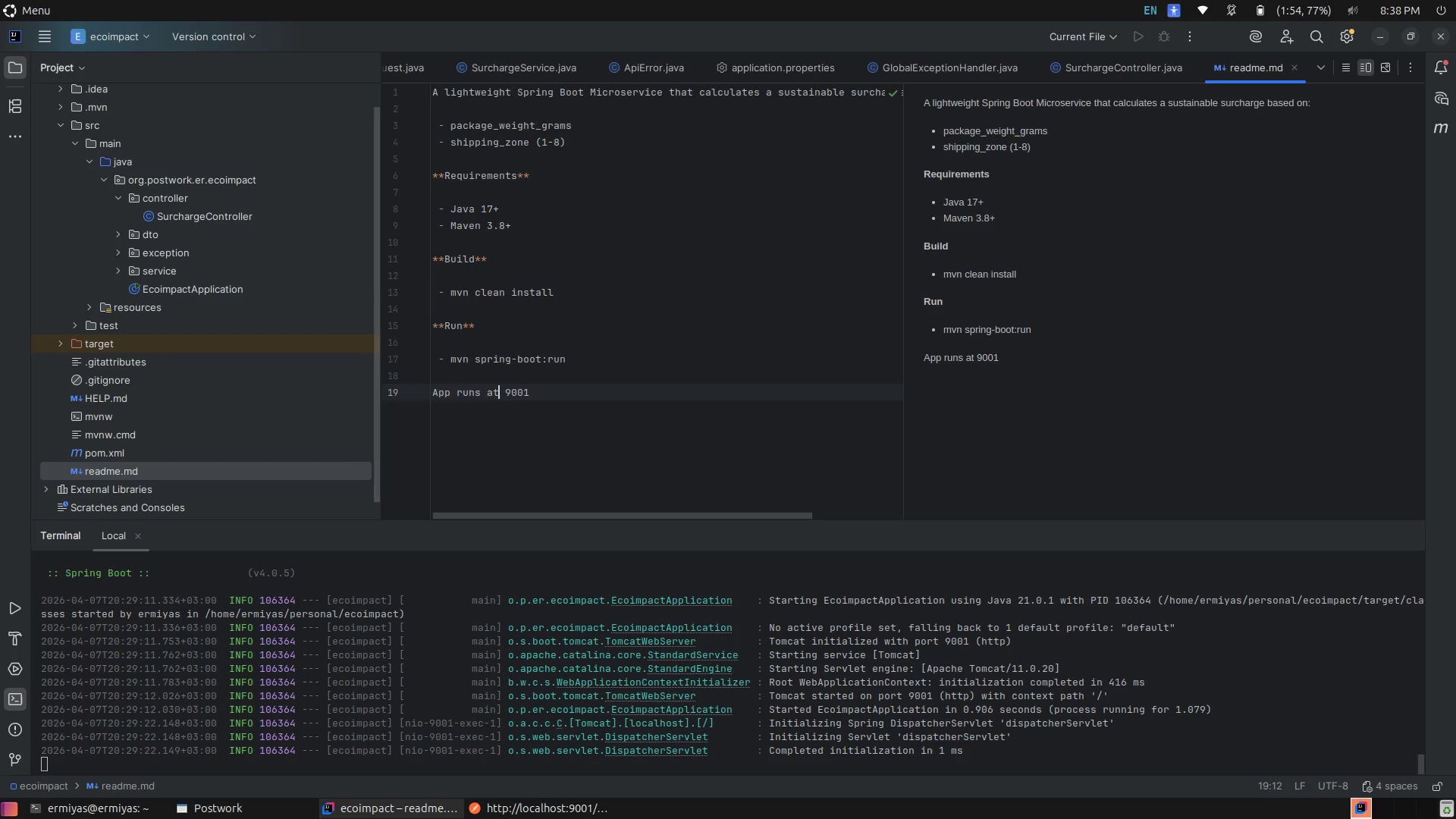 
key(Shift+Semicolon)
 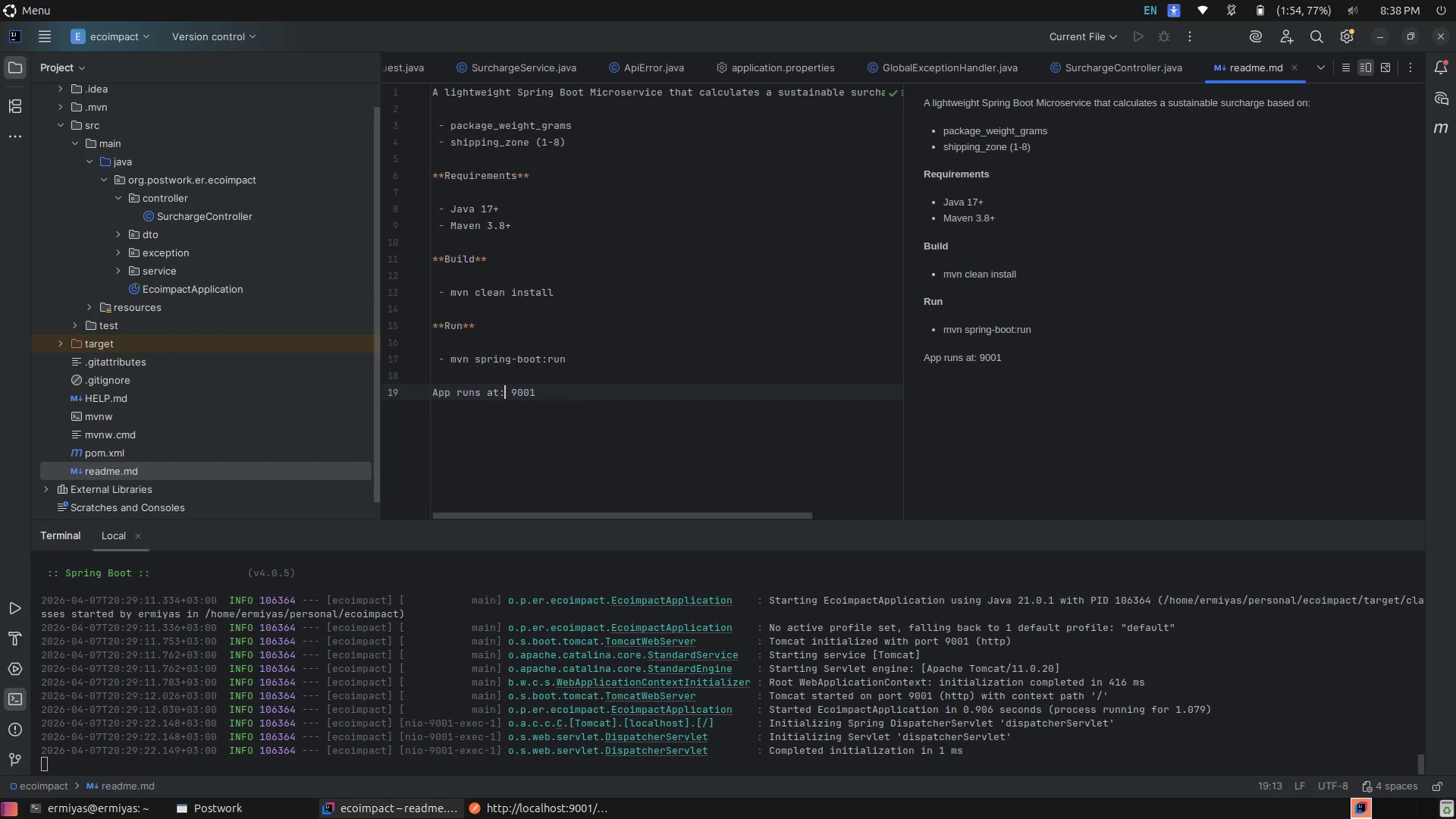 
key(Enter)
 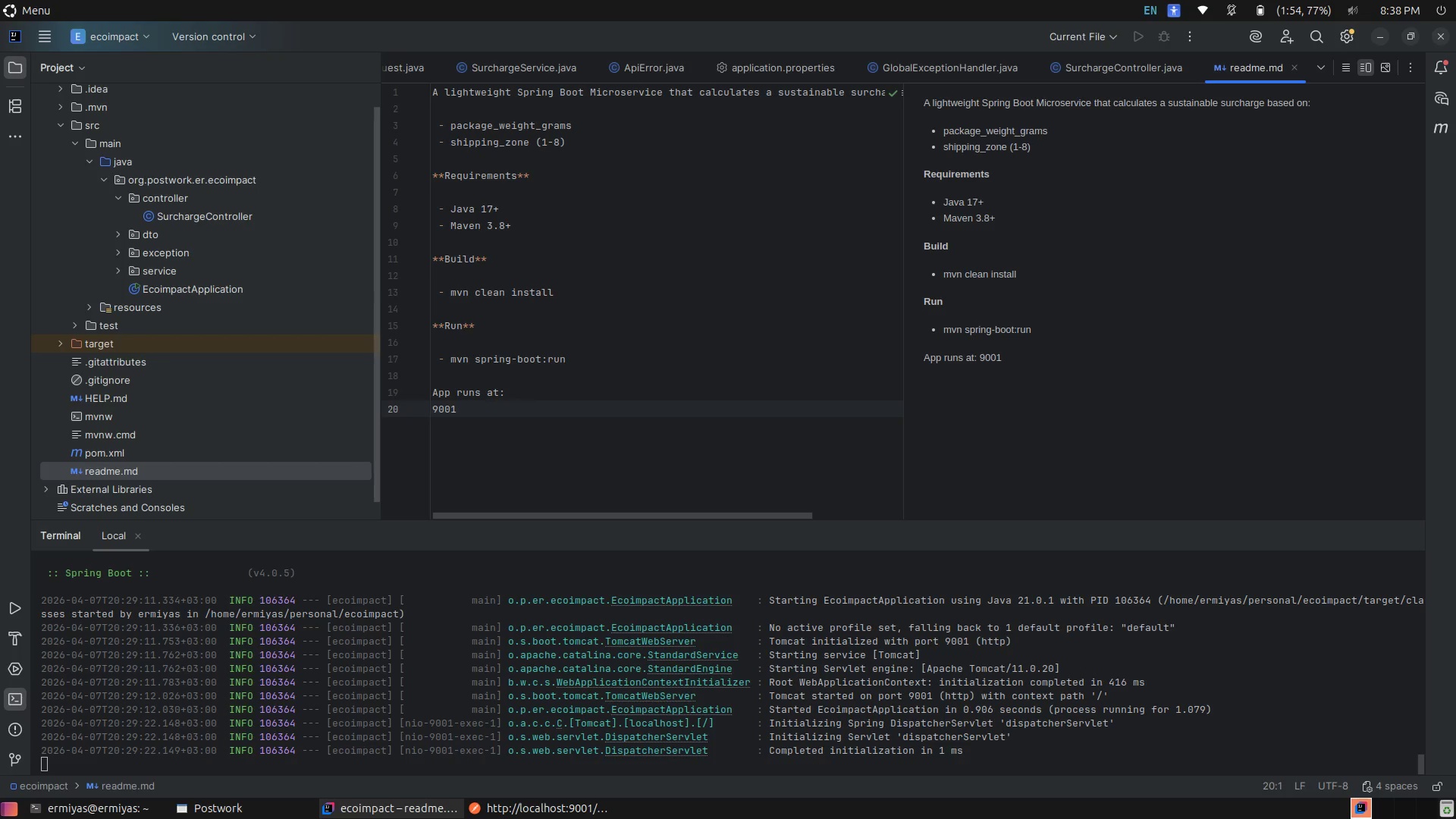 
key(Space)
 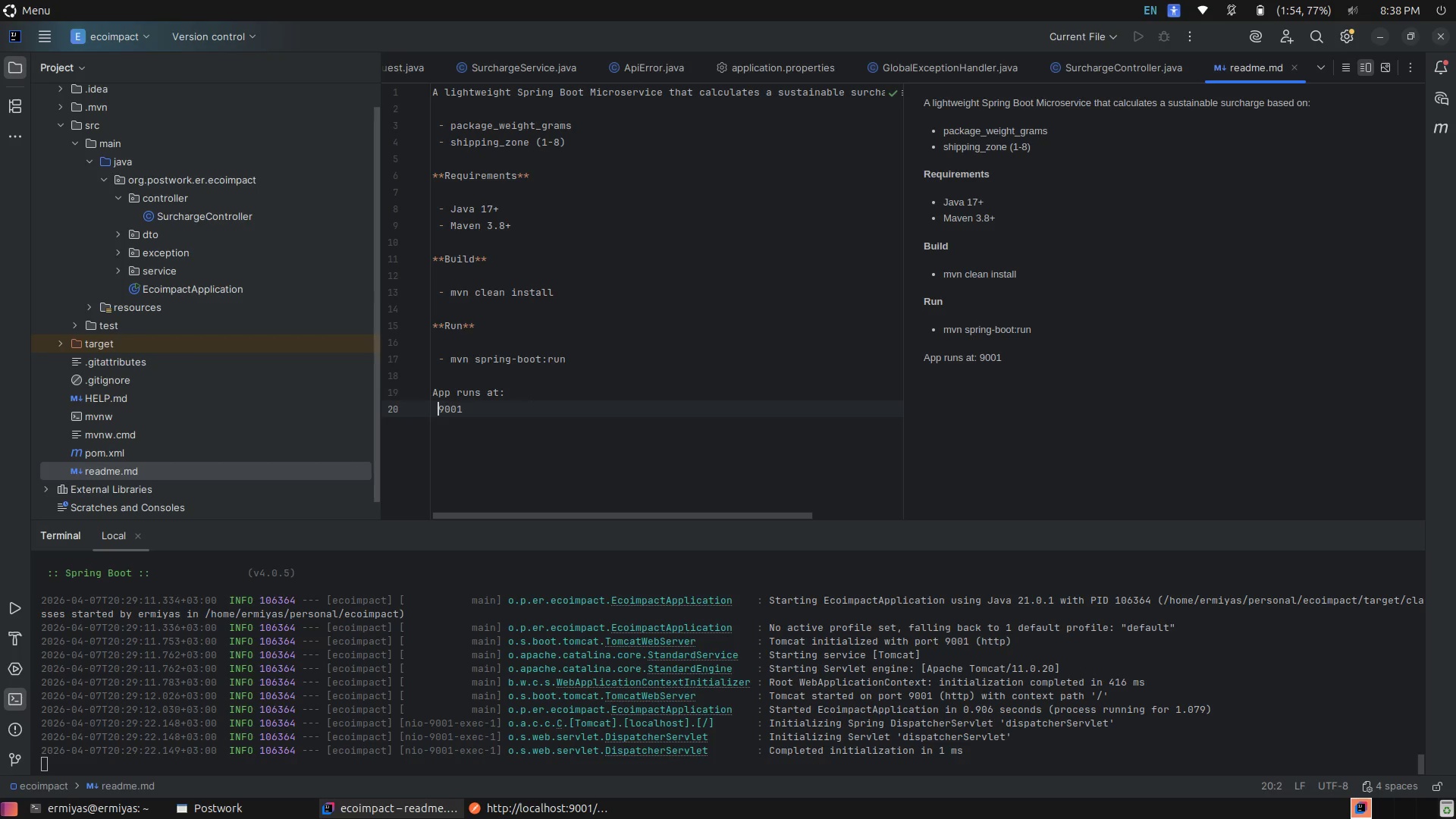 
type(http://locl)
key(Backspace)
type(alhost:)
 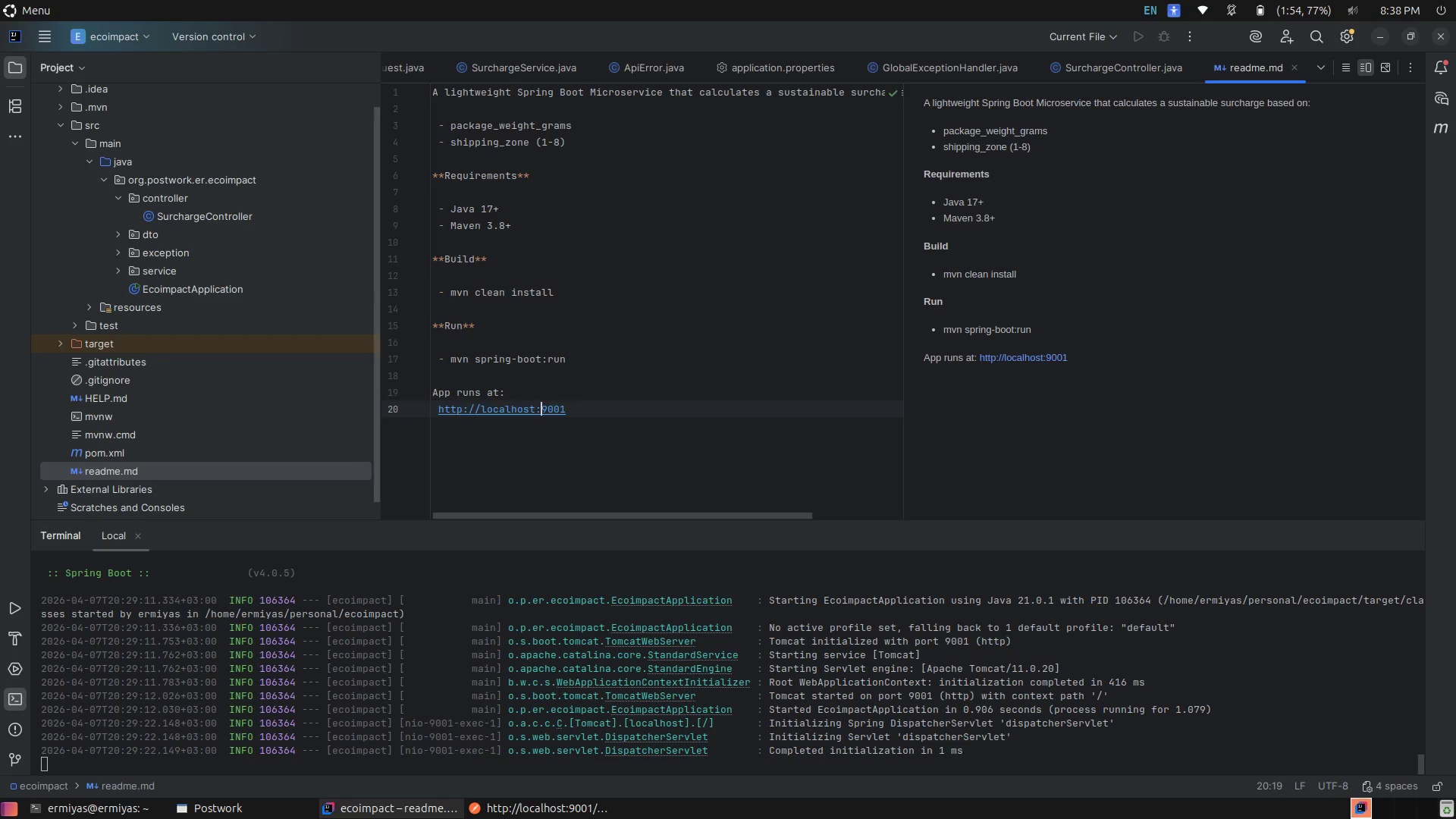 
hold_key(key=ArrowRight, duration=0.32)
 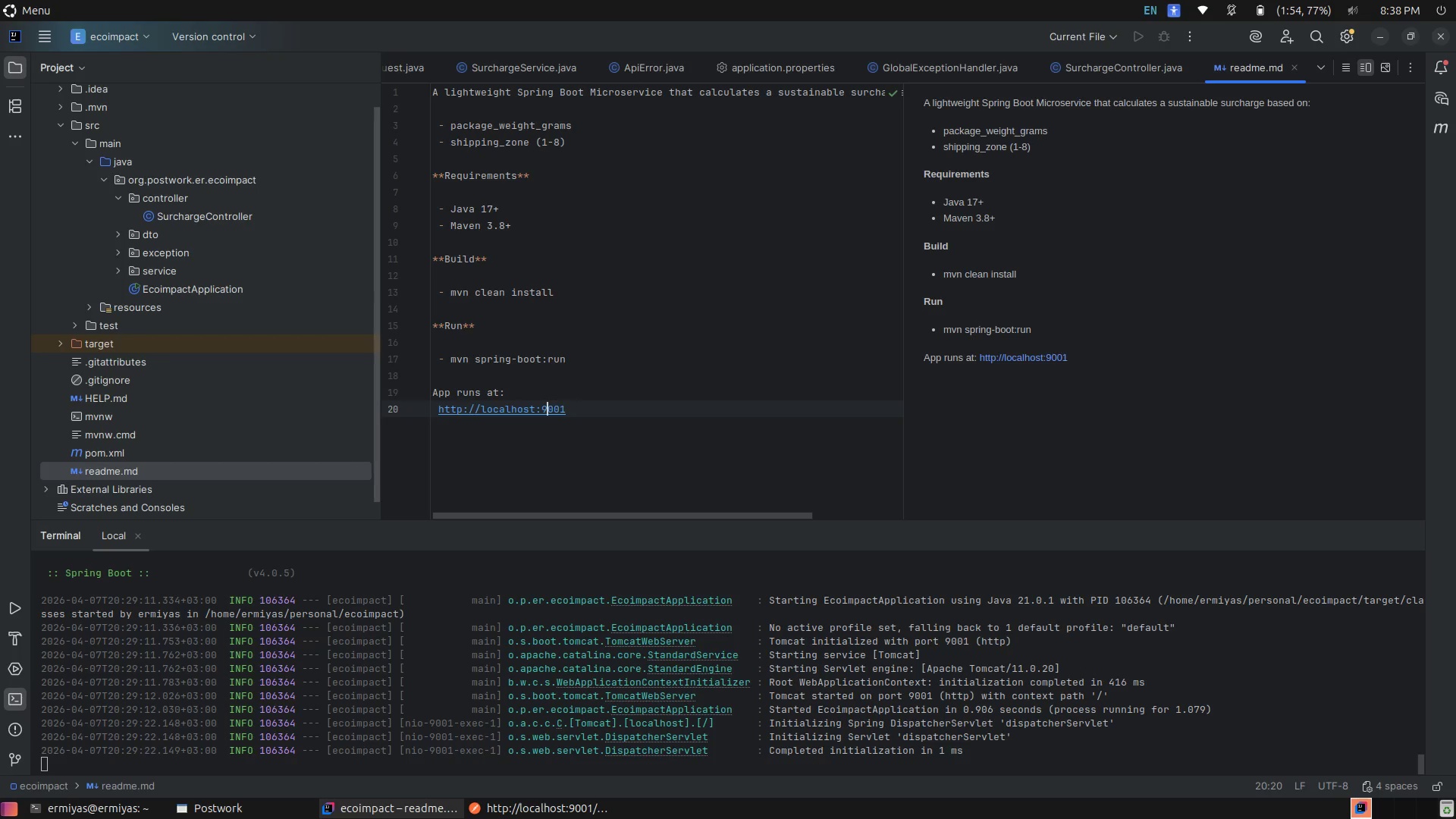 
key(ArrowRight)
 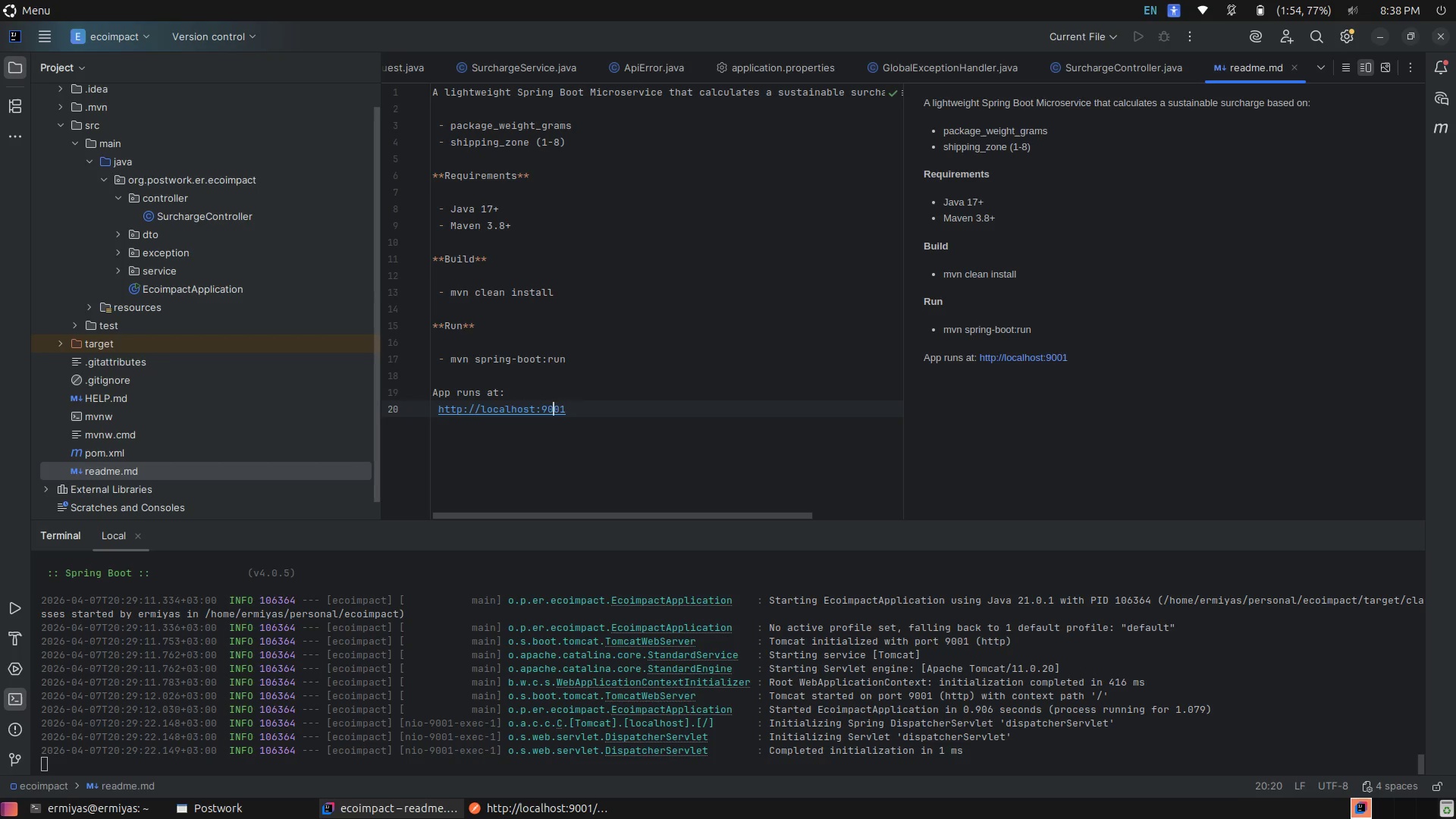 
key(ArrowRight)
 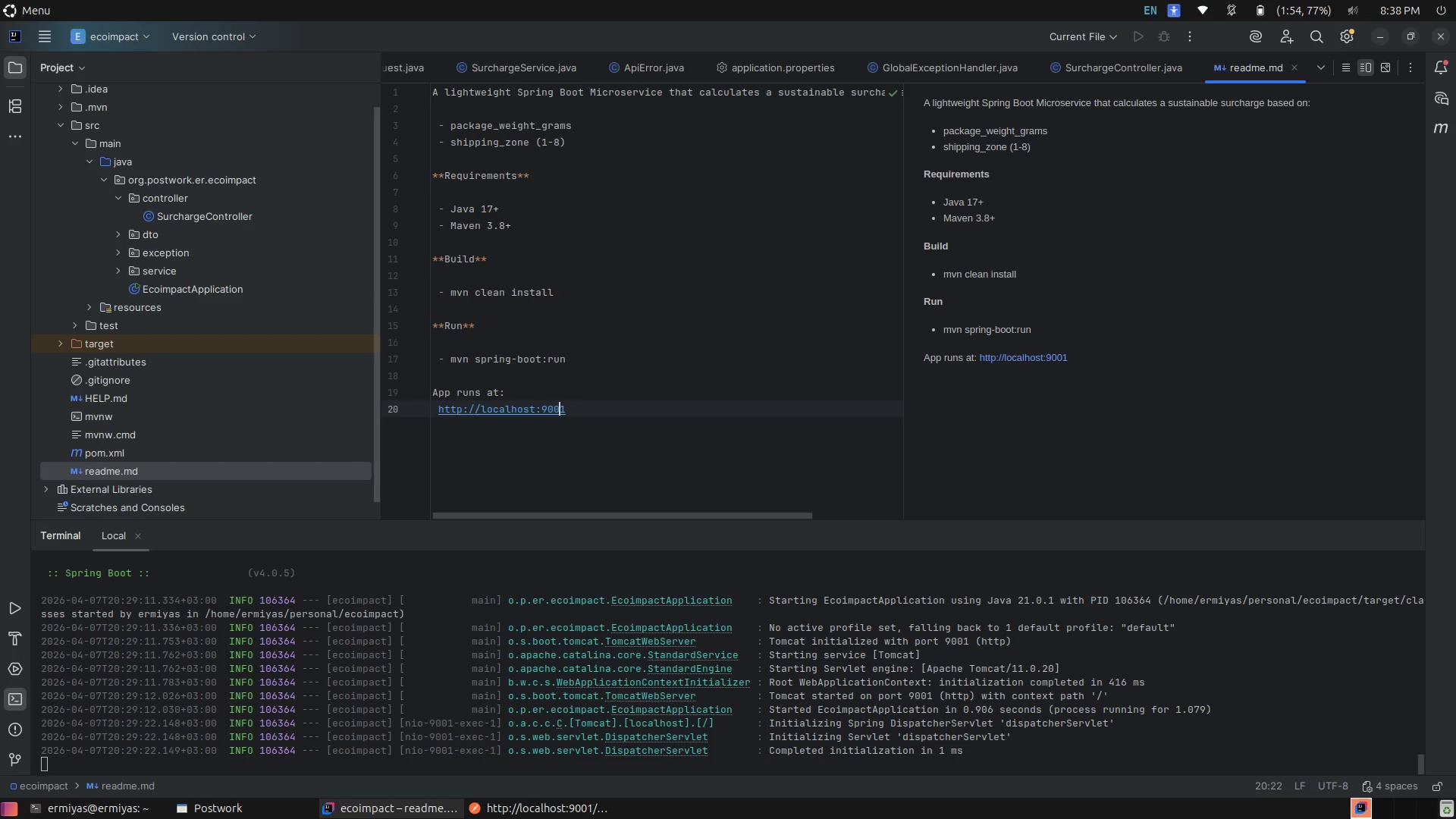 
key(ArrowRight)
 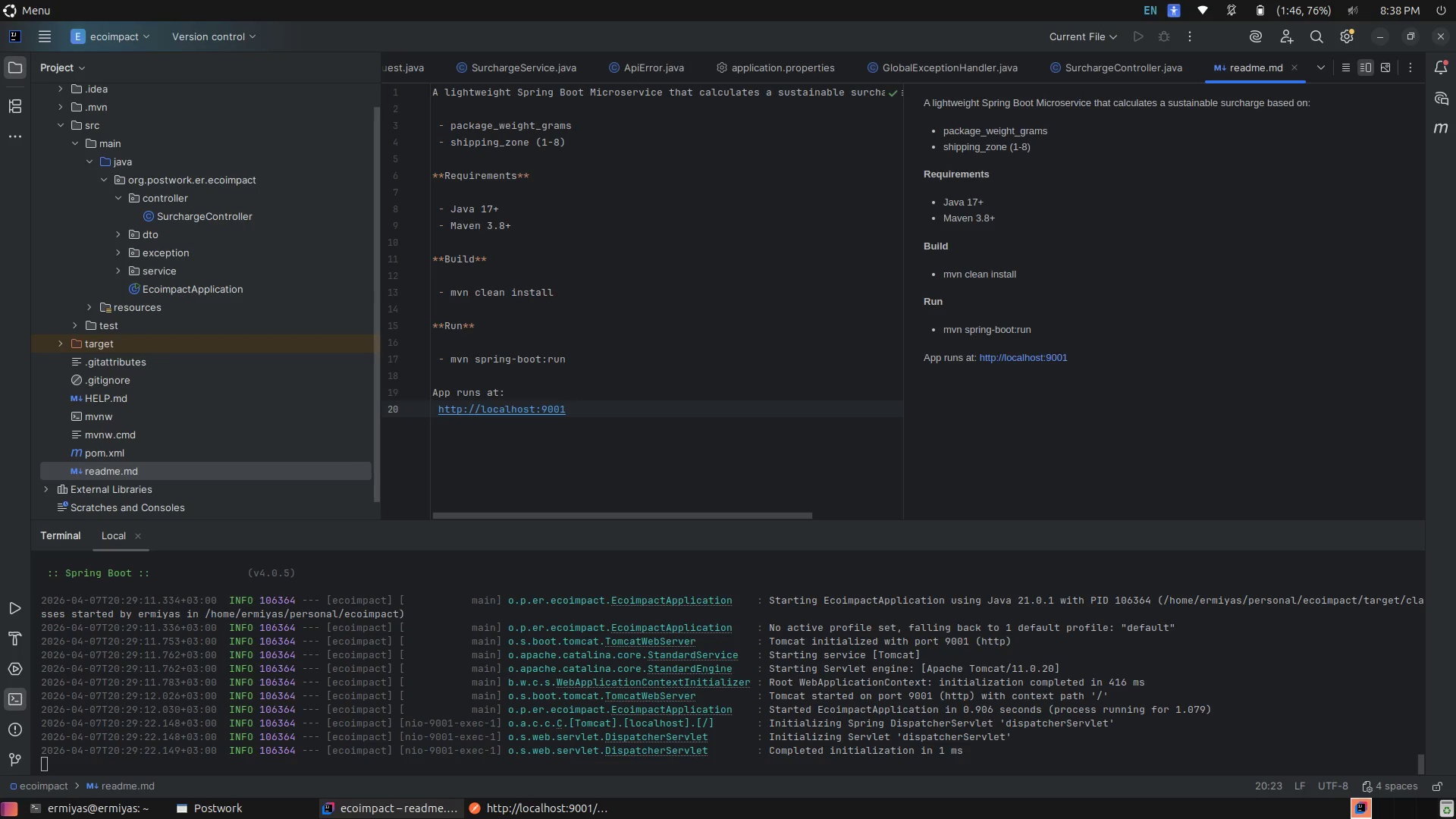 
wait(6.77)
 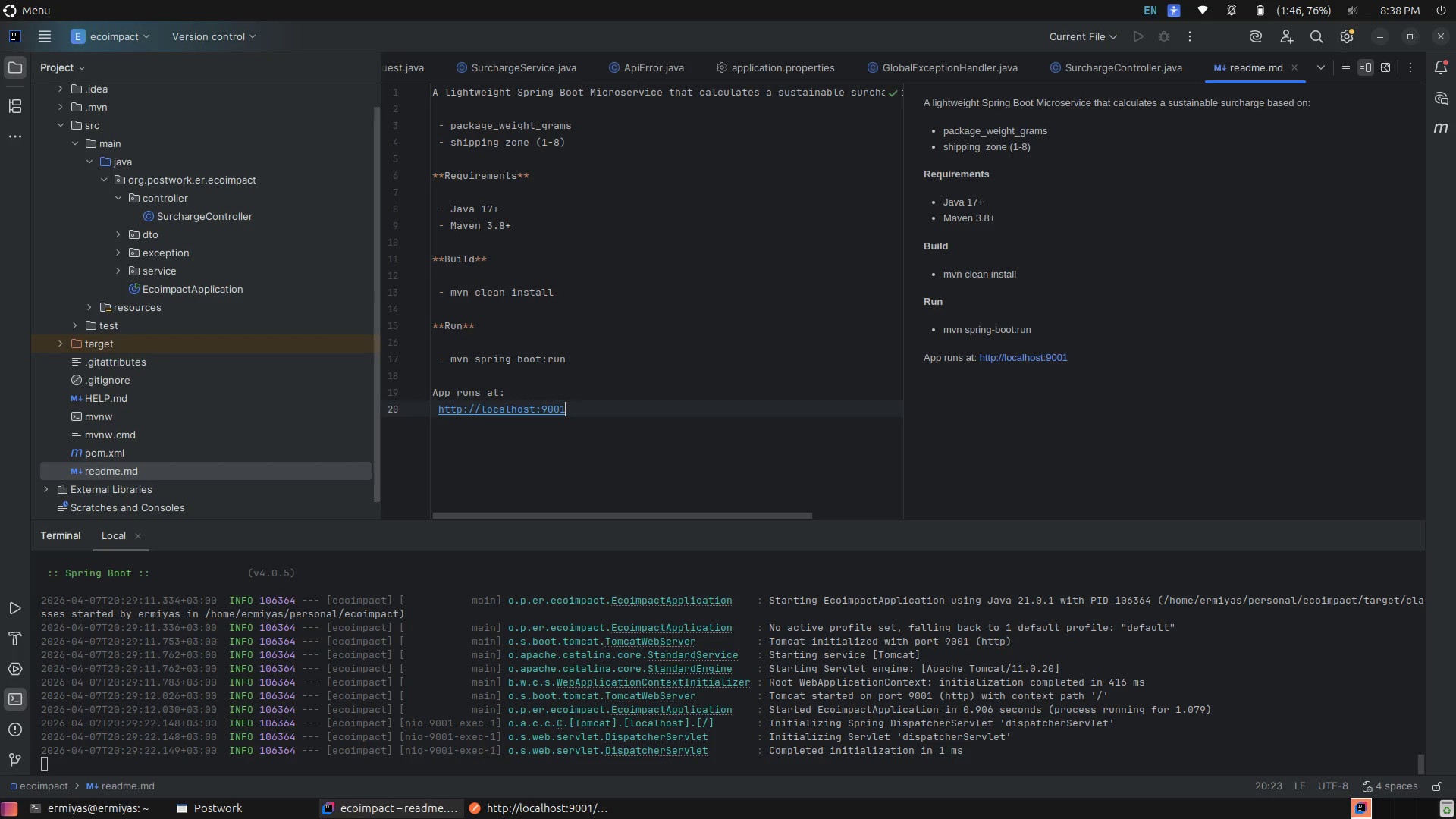 
key(Enter)
 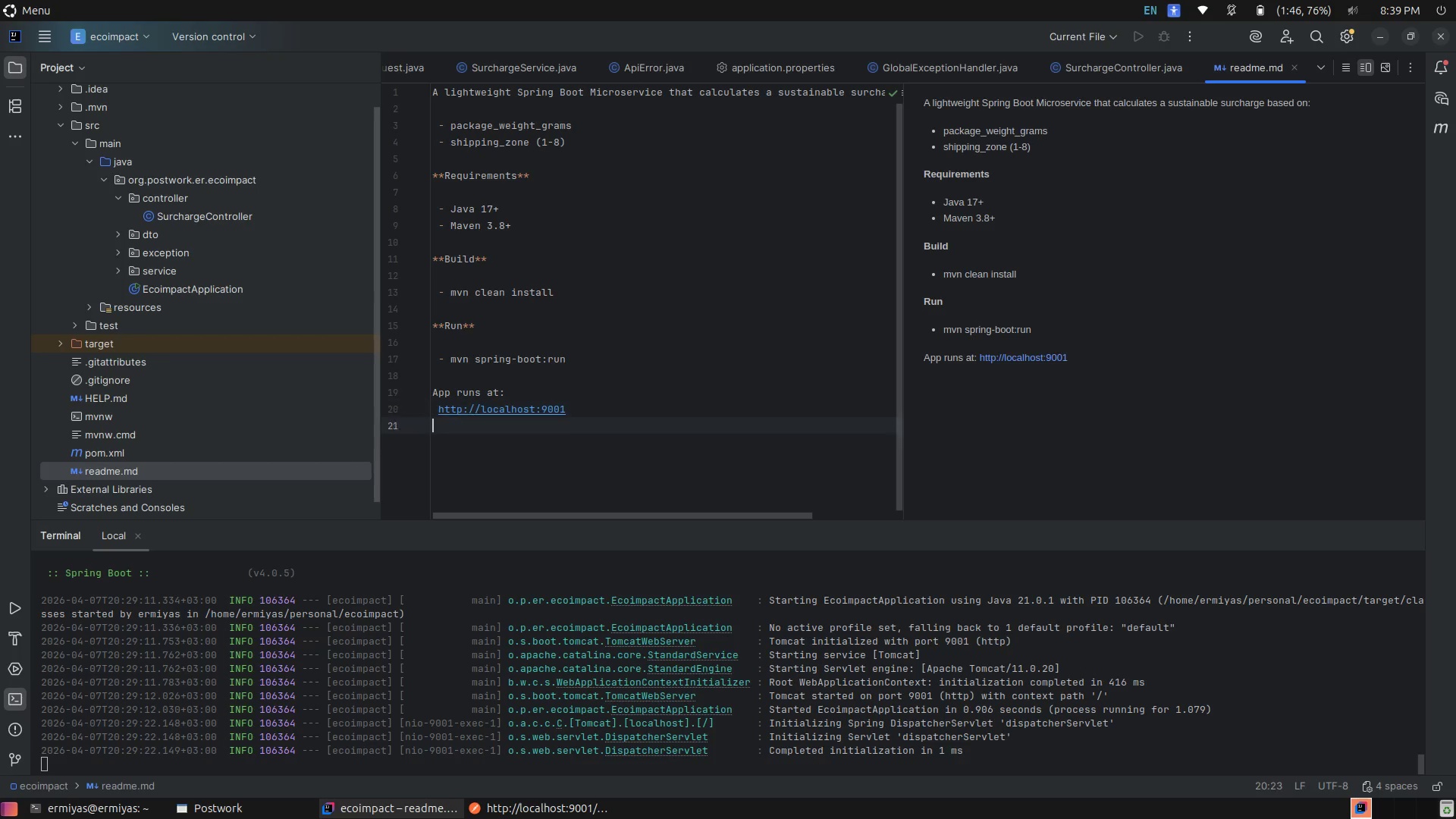 
key(Enter)